 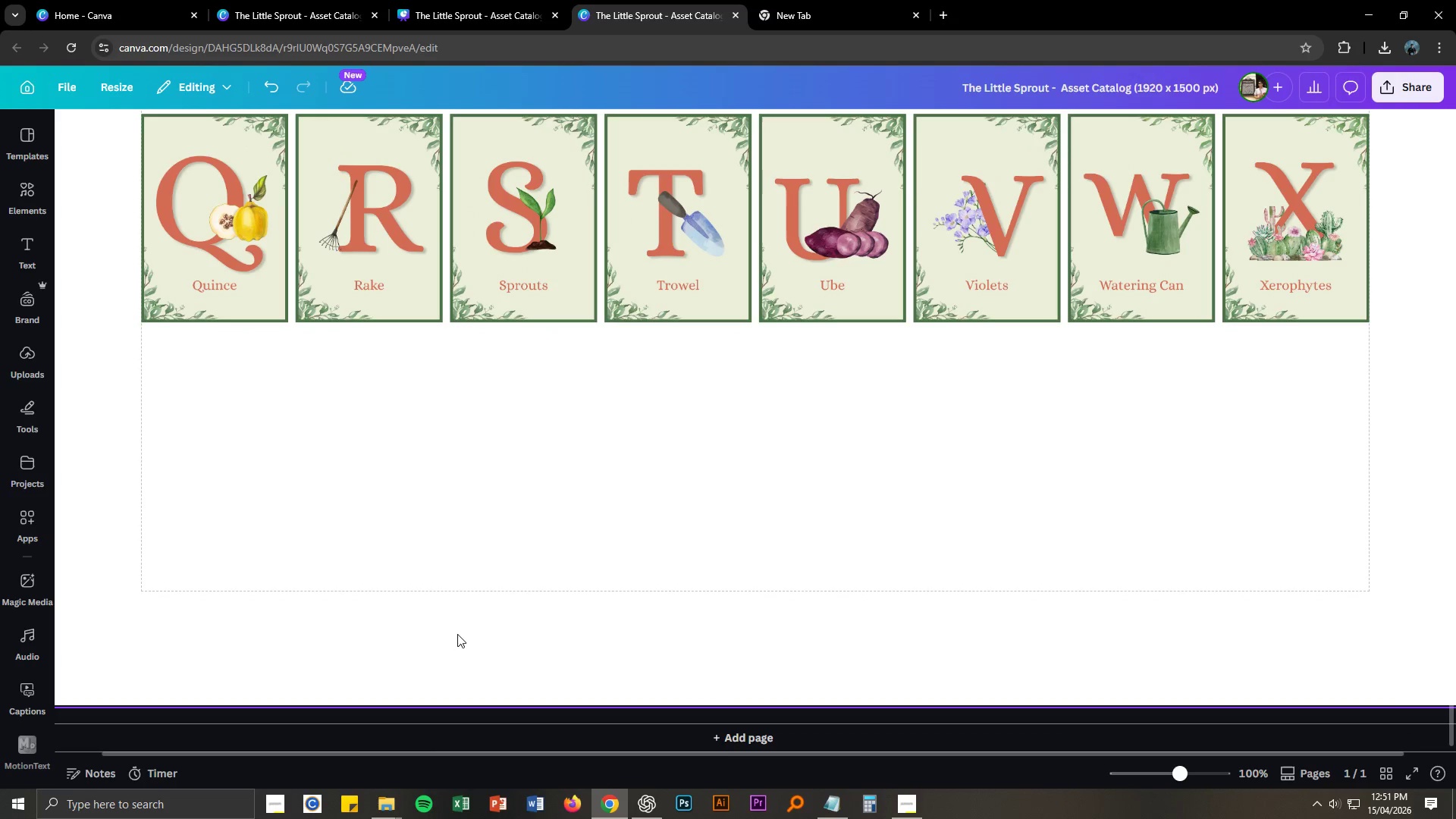 
left_click([384, 804])
 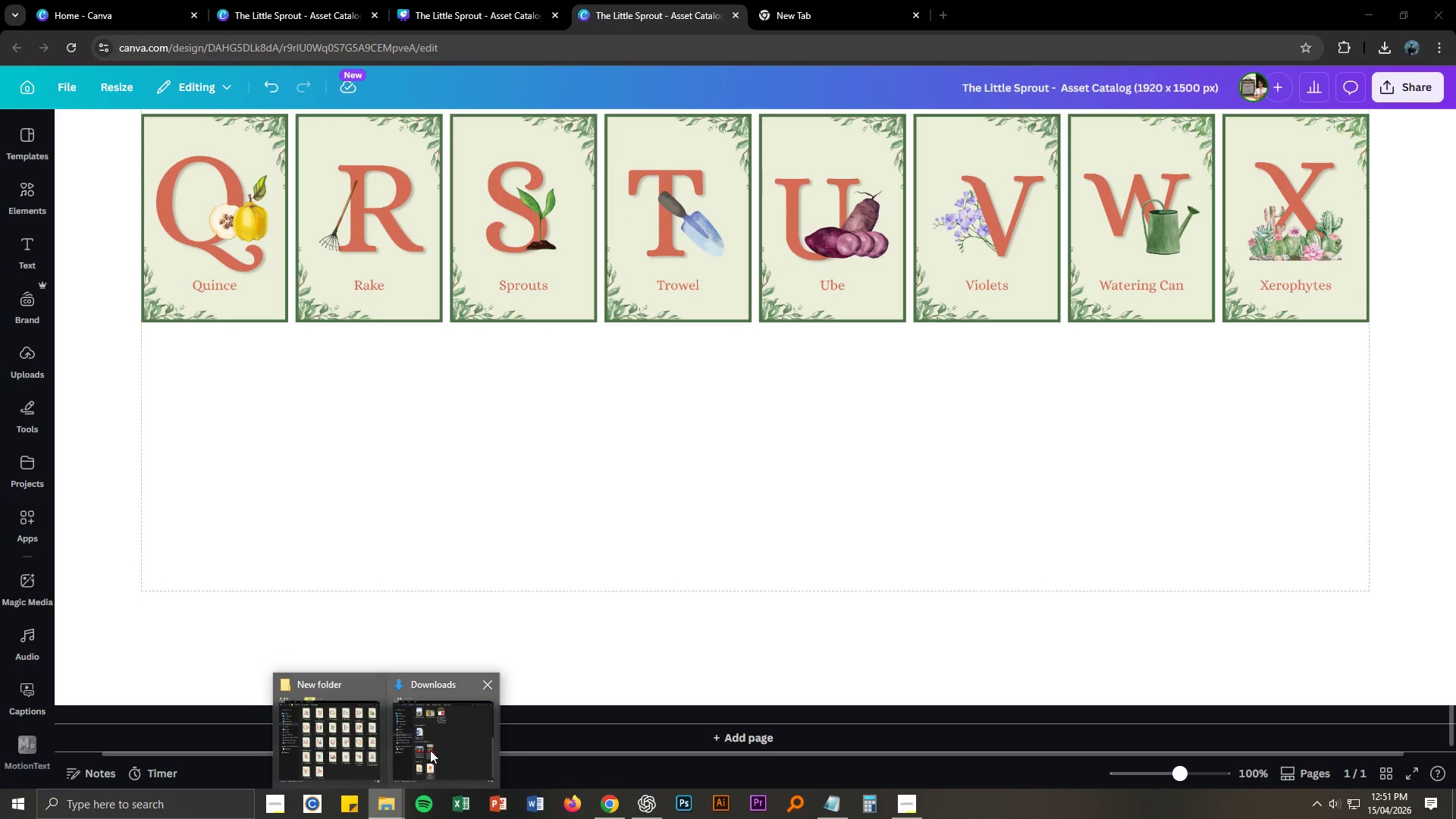 
left_click([351, 739])
 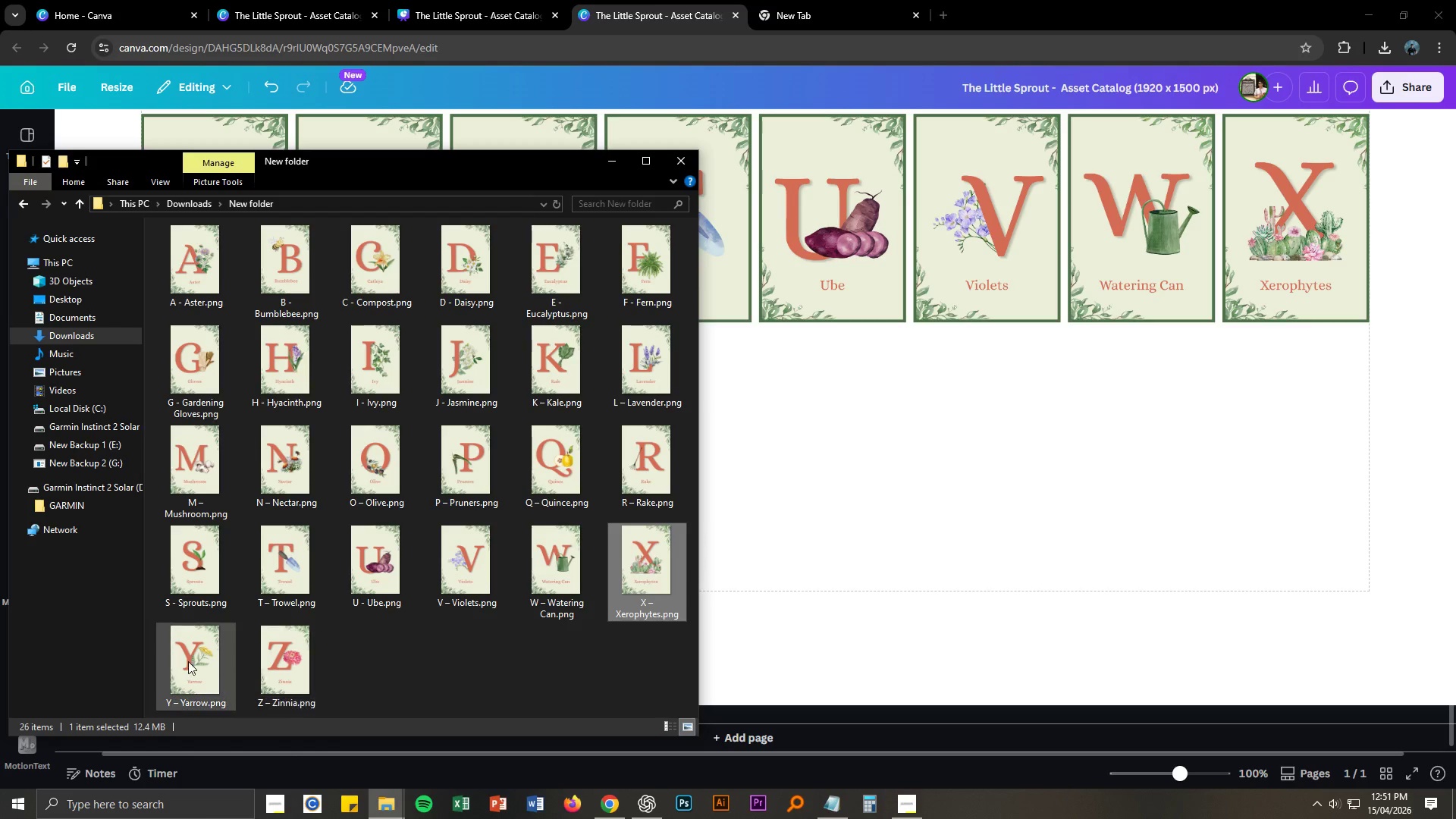 
left_click([186, 661])
 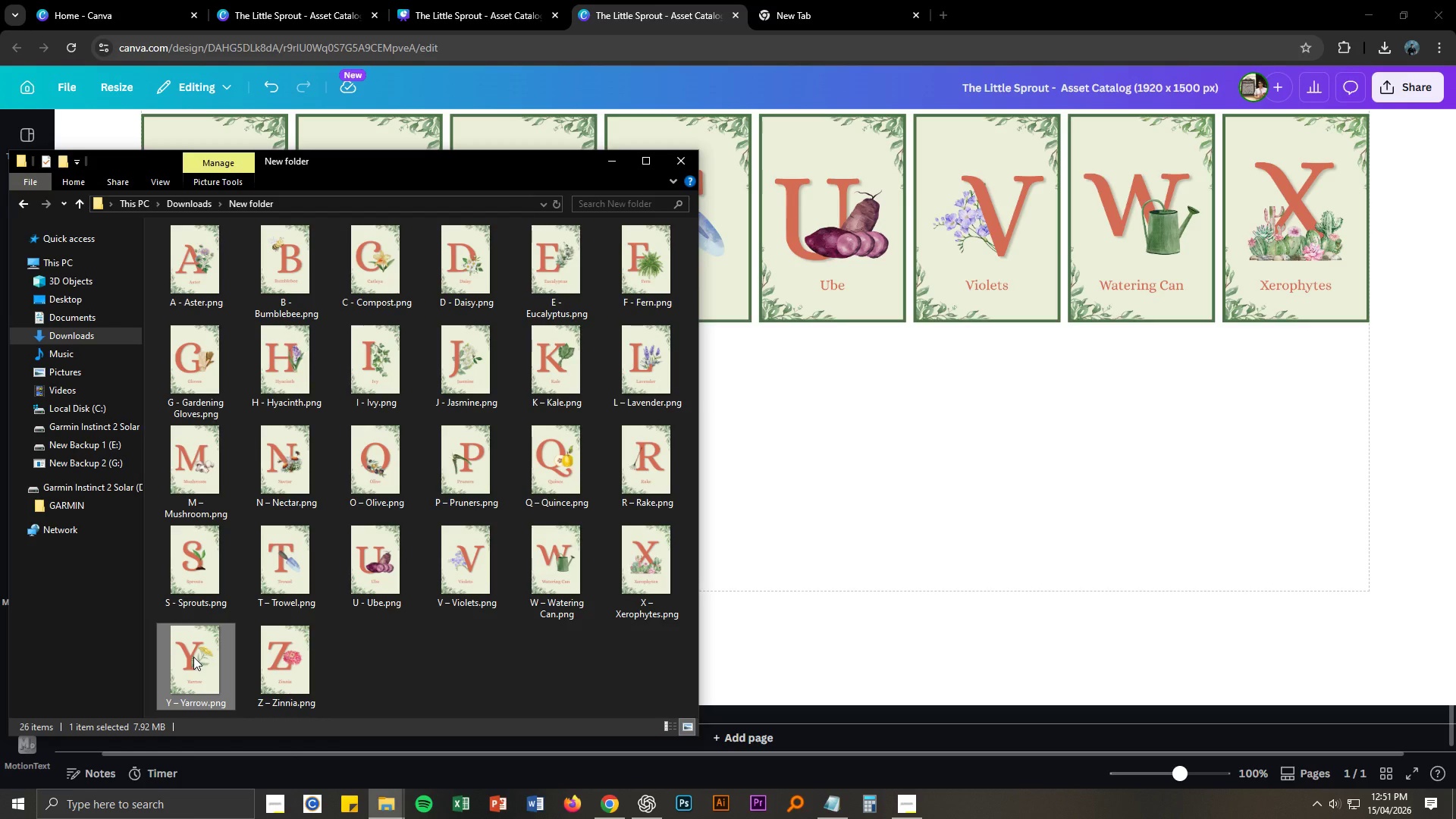 
left_click_drag(start_coordinate=[193, 657], to_coordinate=[879, 502])
 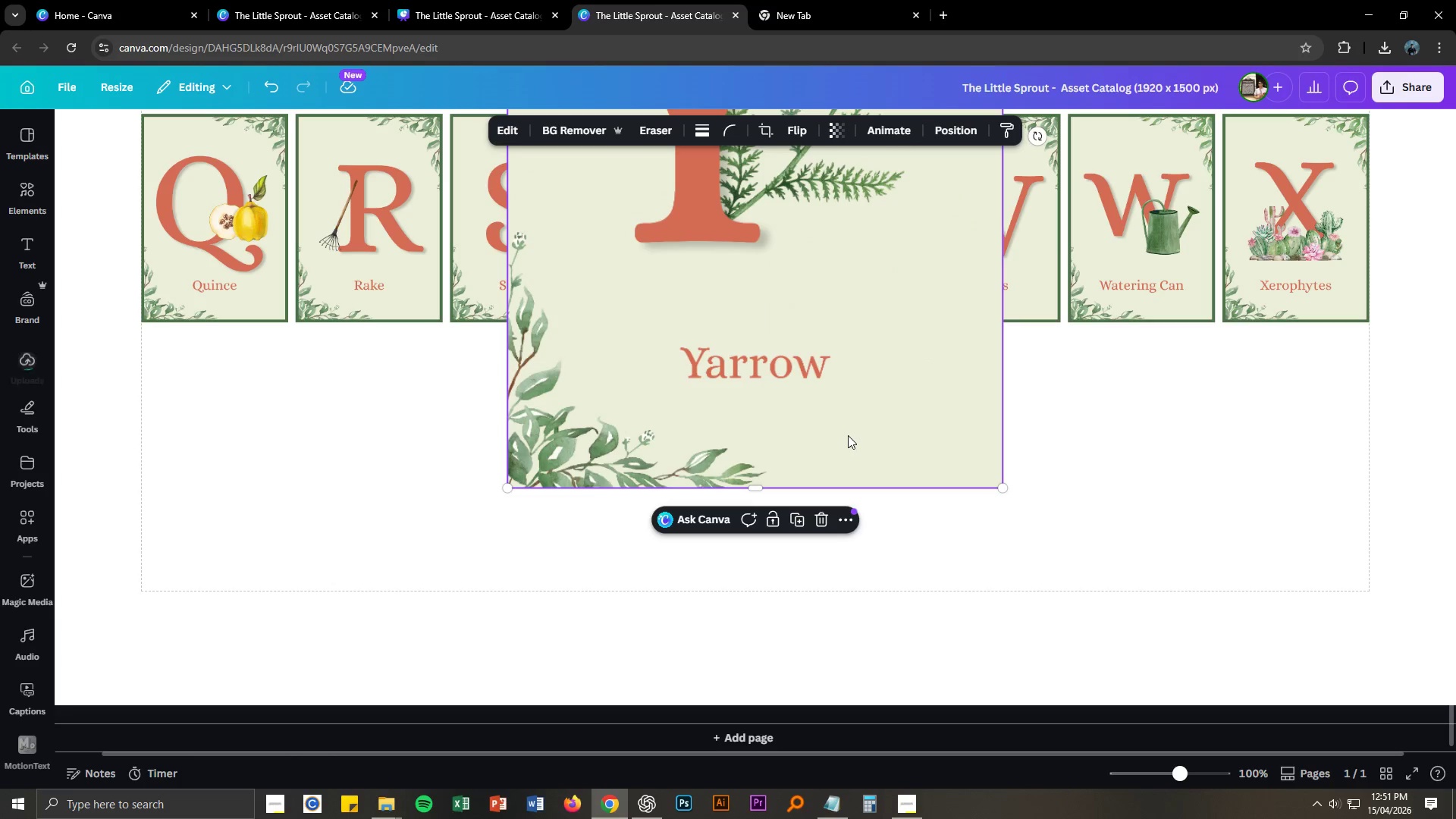 
left_click_drag(start_coordinate=[791, 349], to_coordinate=[475, 511])
 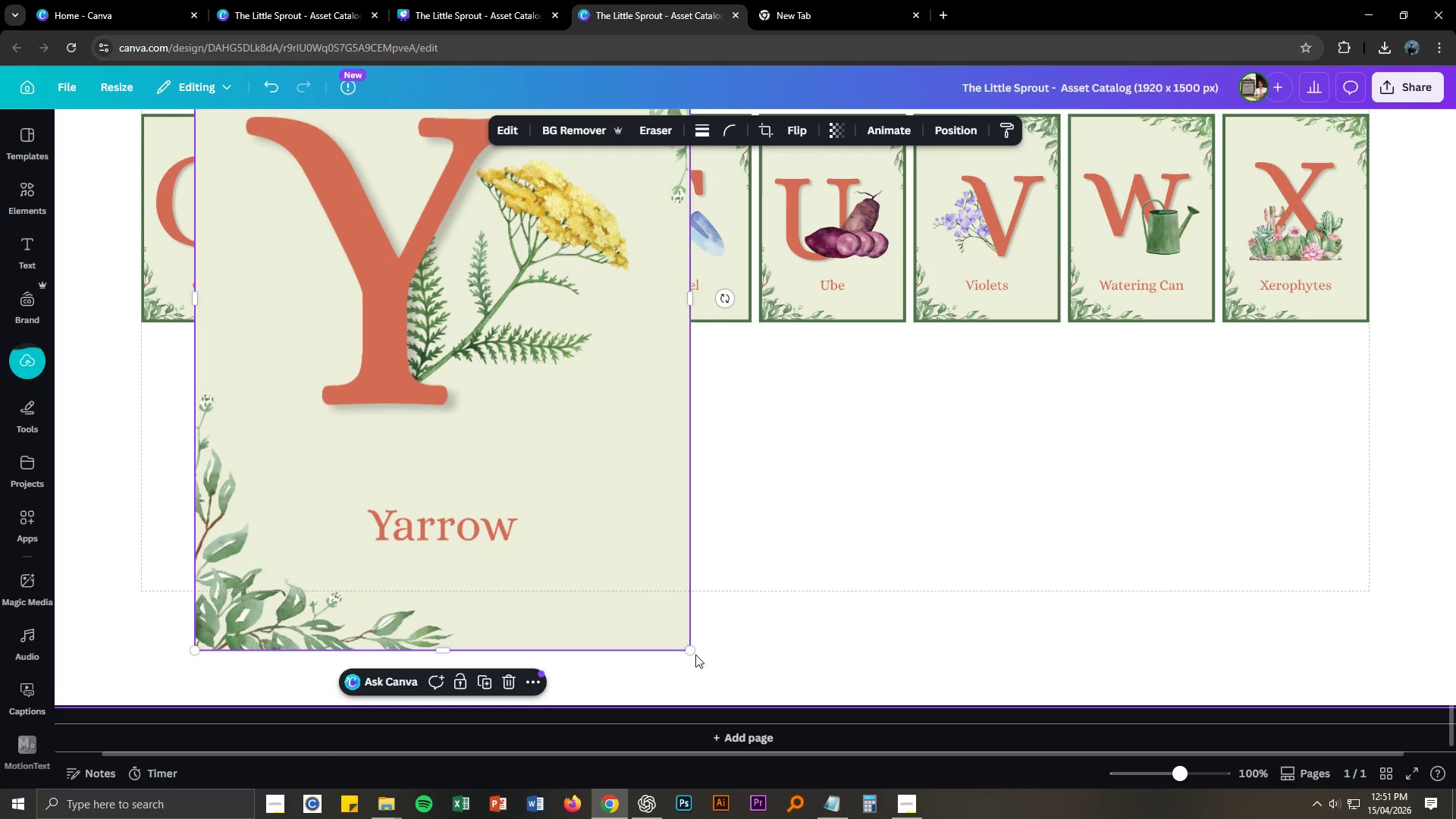 
left_click_drag(start_coordinate=[691, 648], to_coordinate=[494, 416])
 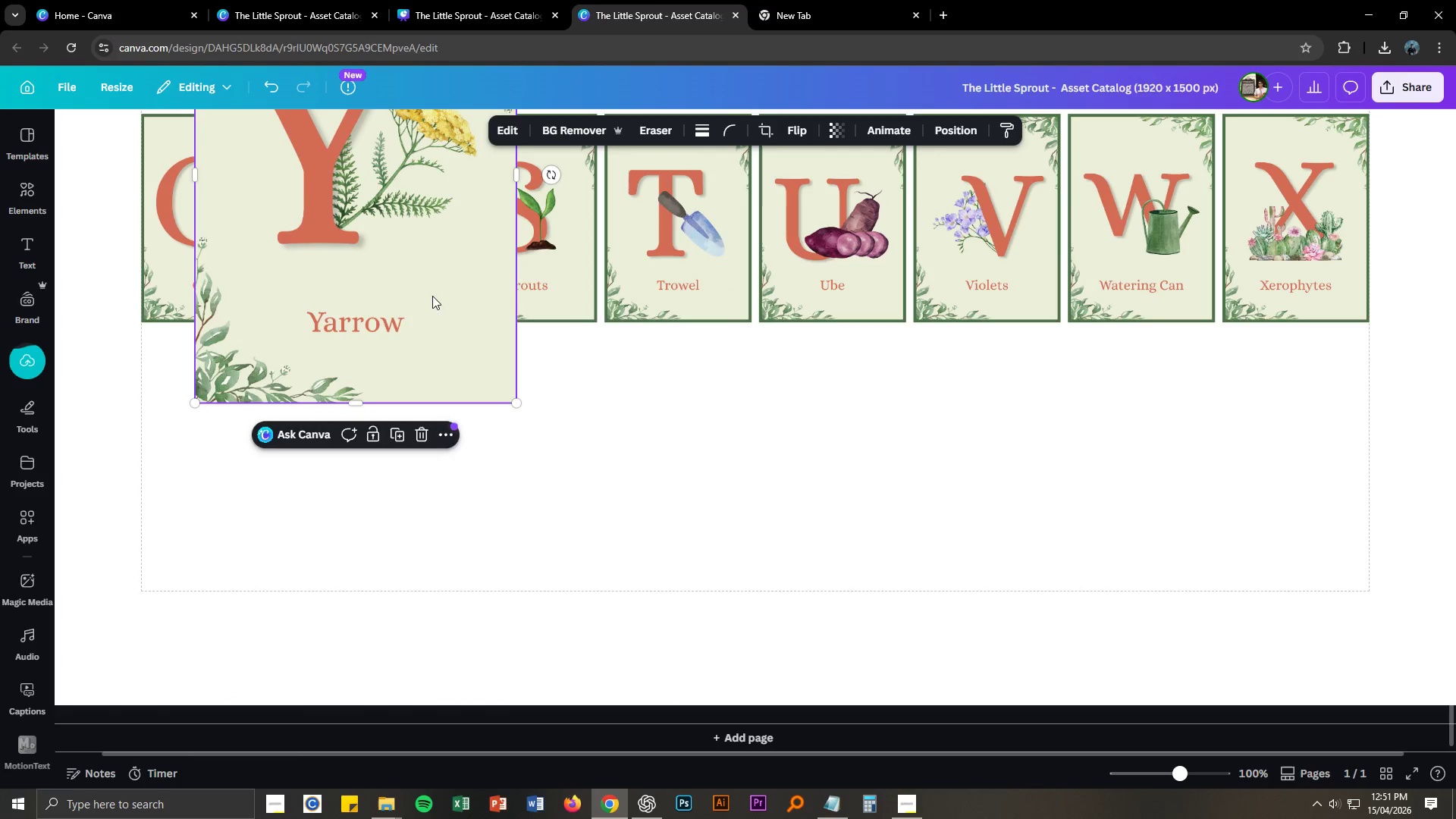 
left_click_drag(start_coordinate=[434, 283], to_coordinate=[386, 423])
 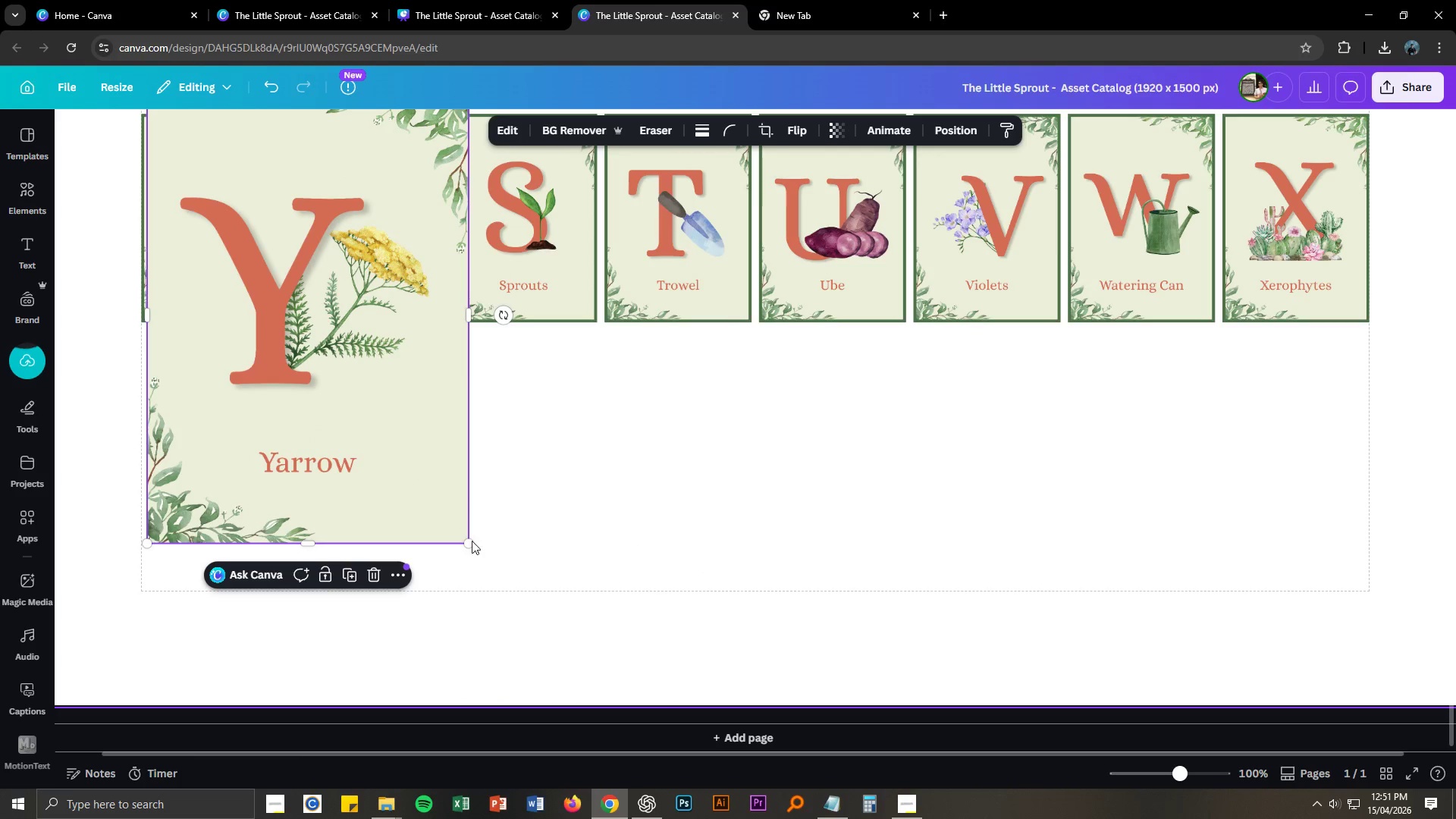 
left_click_drag(start_coordinate=[462, 541], to_coordinate=[359, 378])
 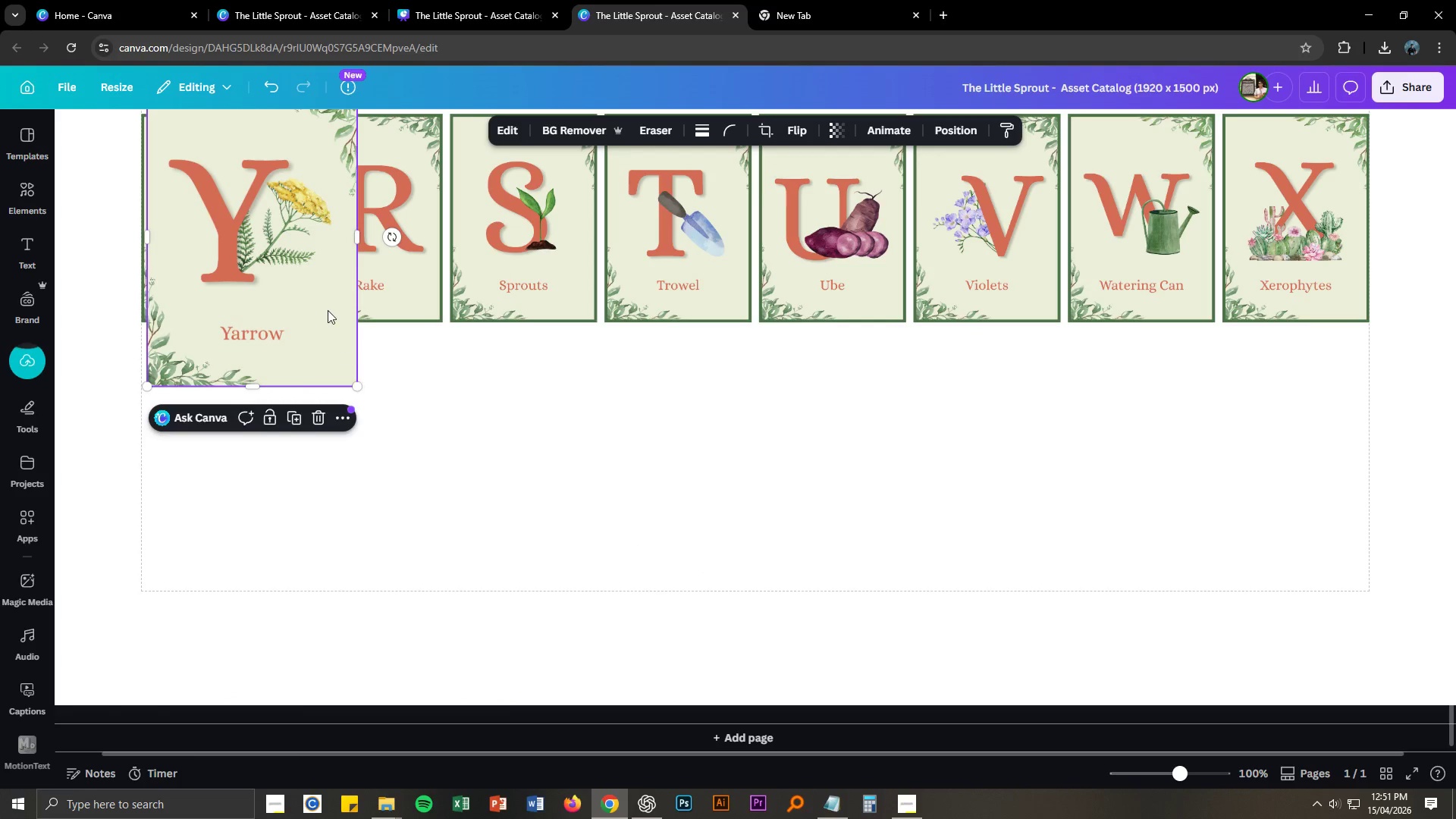 
left_click_drag(start_coordinate=[325, 304], to_coordinate=[315, 548])
 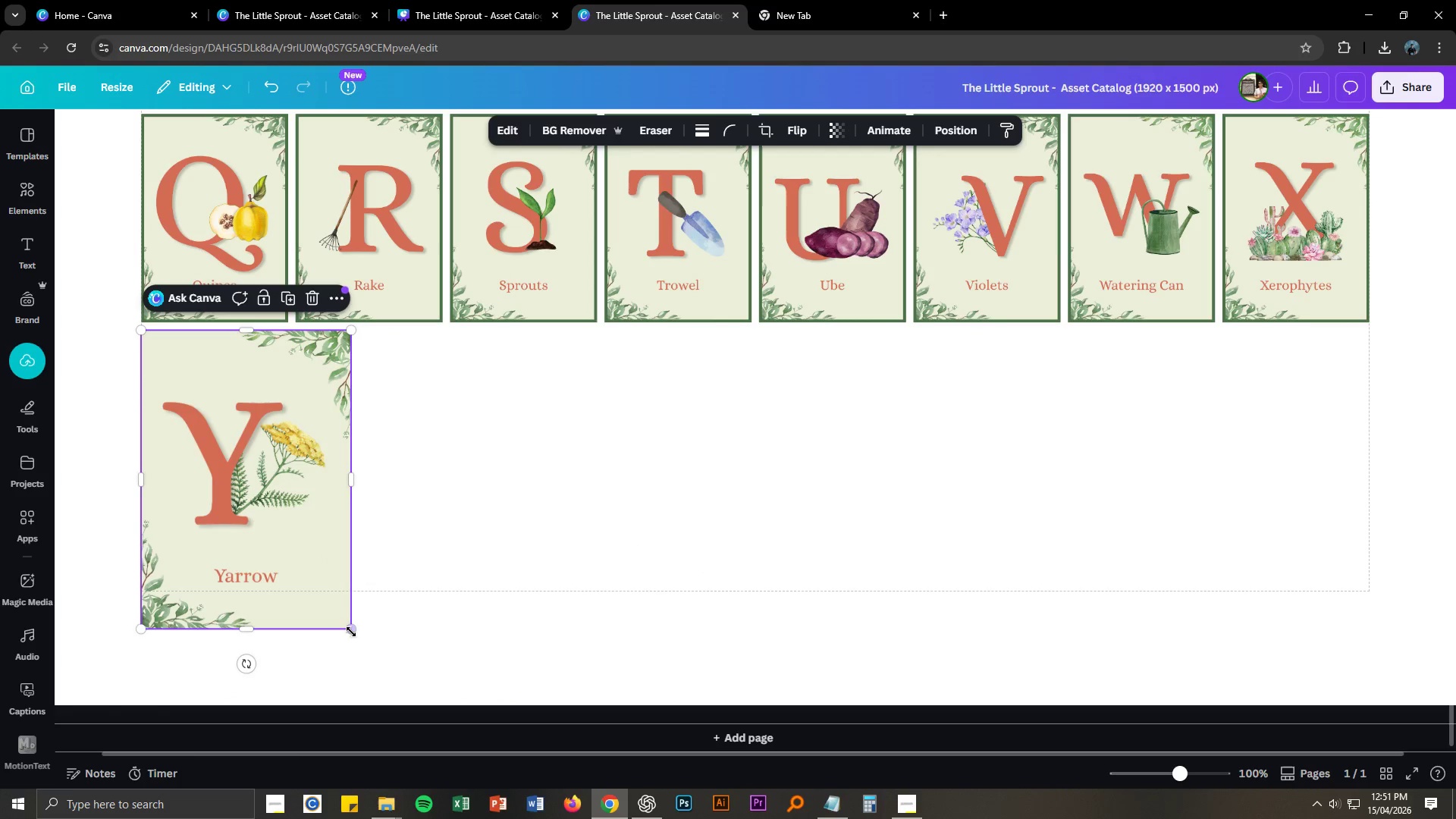 
left_click_drag(start_coordinate=[350, 632], to_coordinate=[318, 595])
 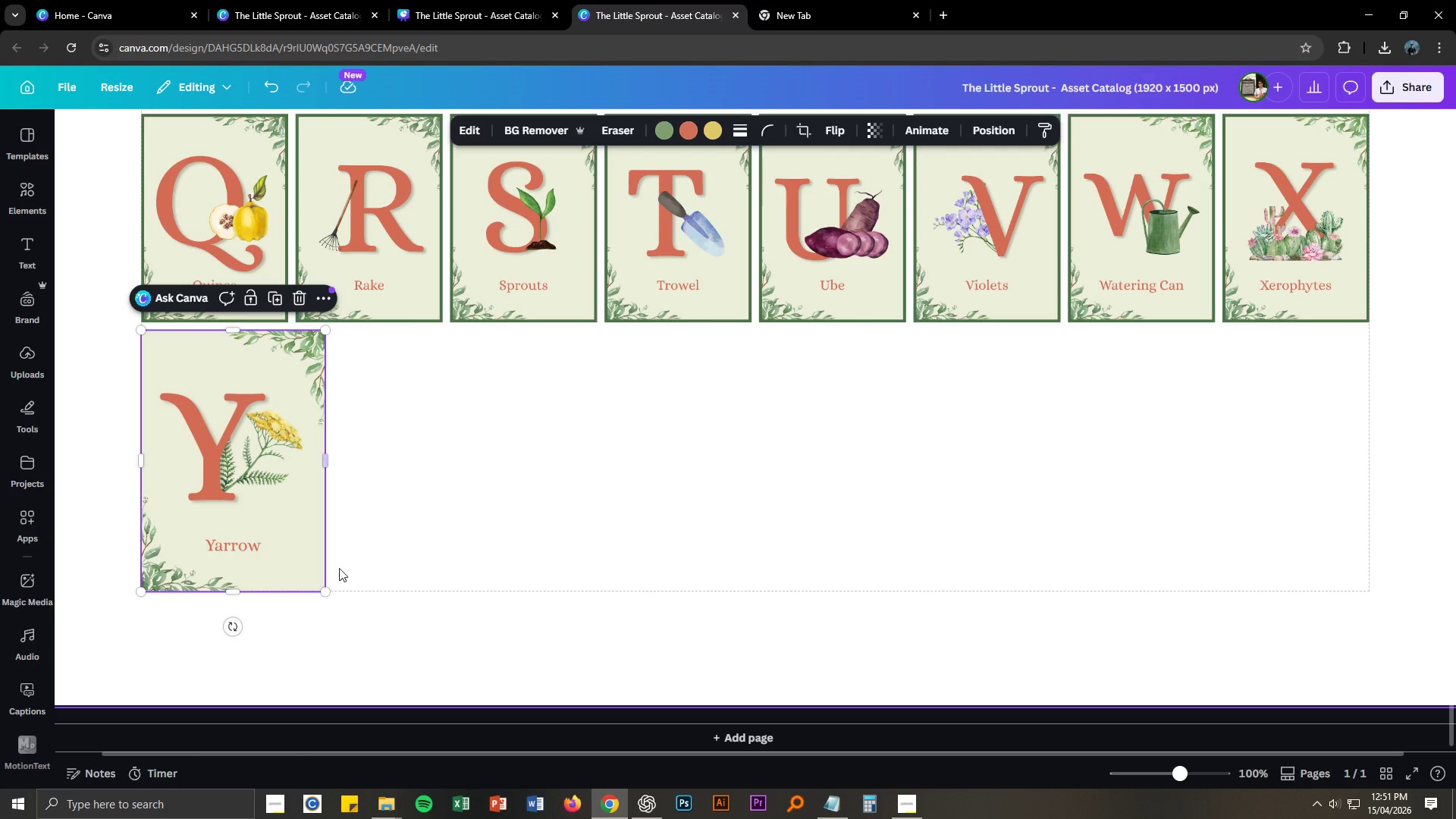 
left_click_drag(start_coordinate=[326, 587], to_coordinate=[293, 535])
 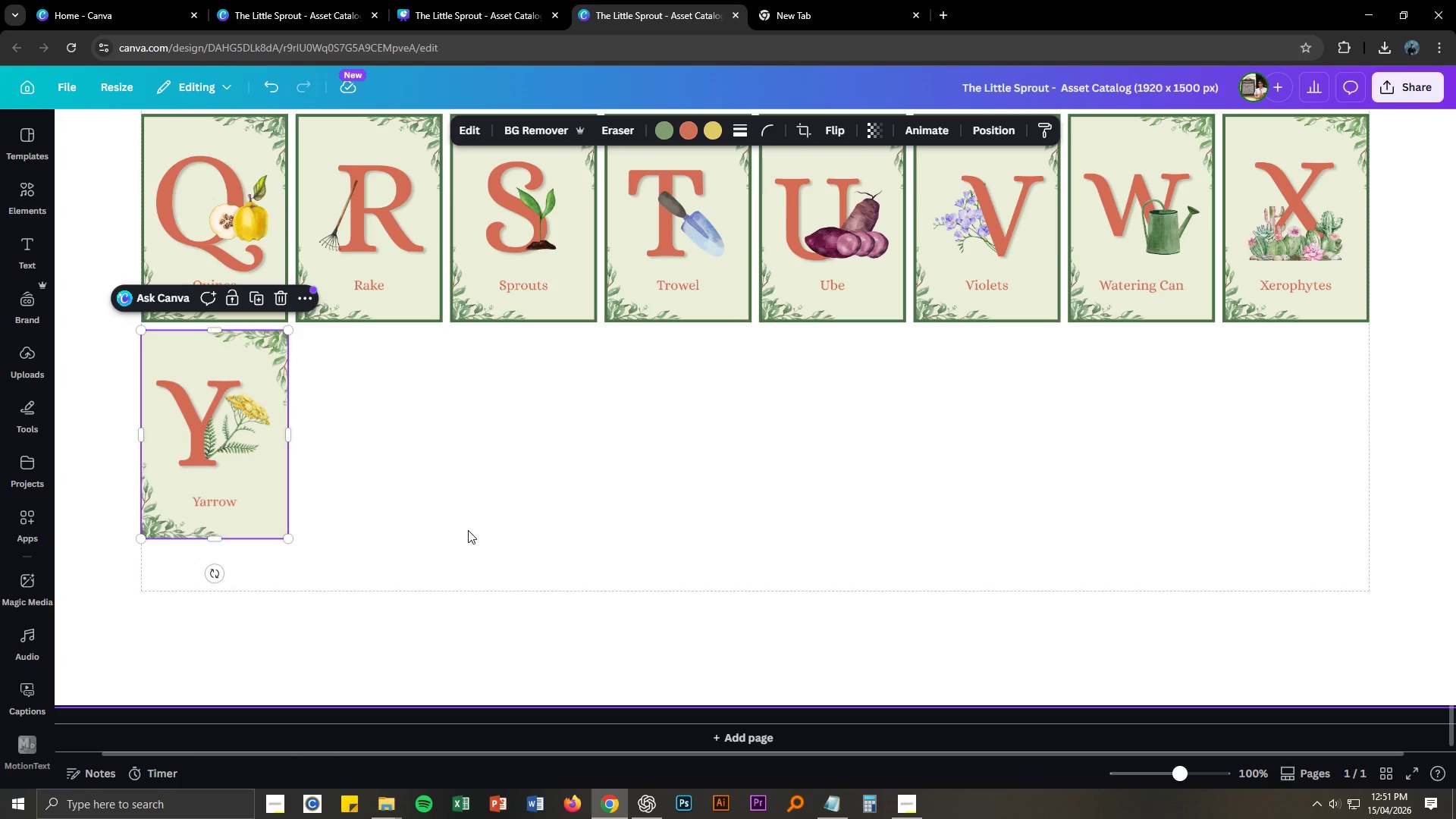 
left_click([468, 530])
 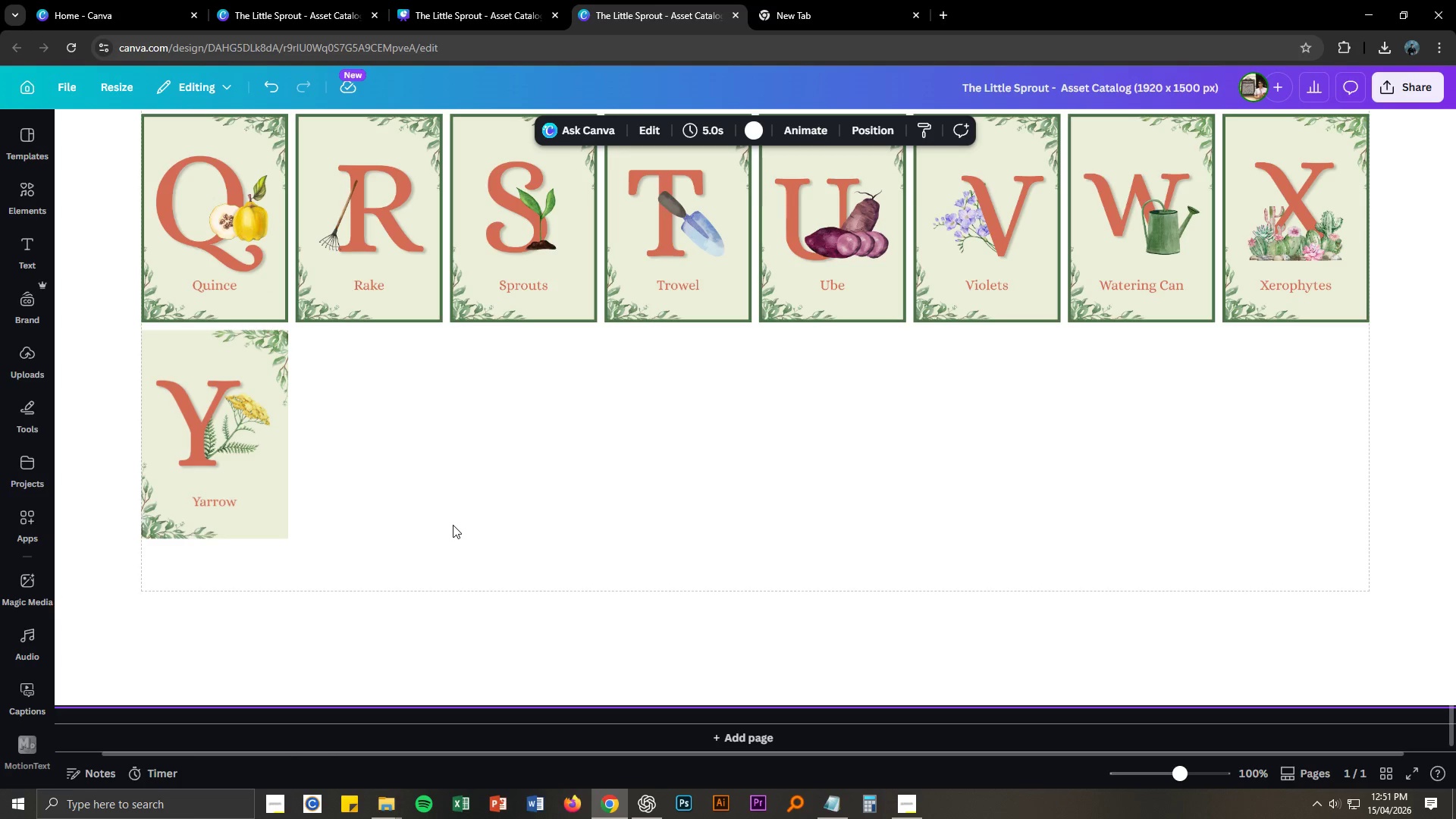 
key(Alt+AltLeft)
 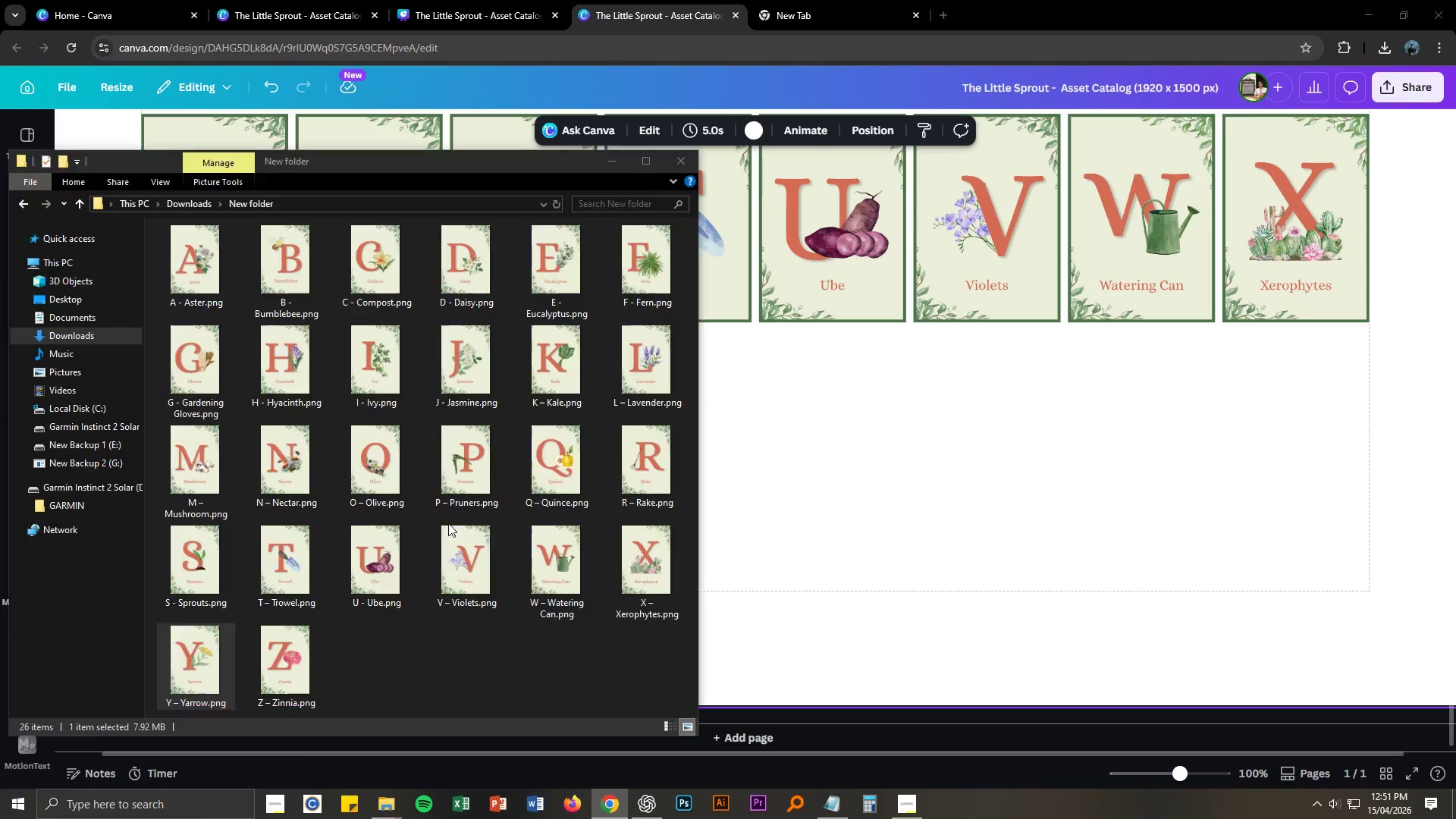 
key(Alt+Tab)
 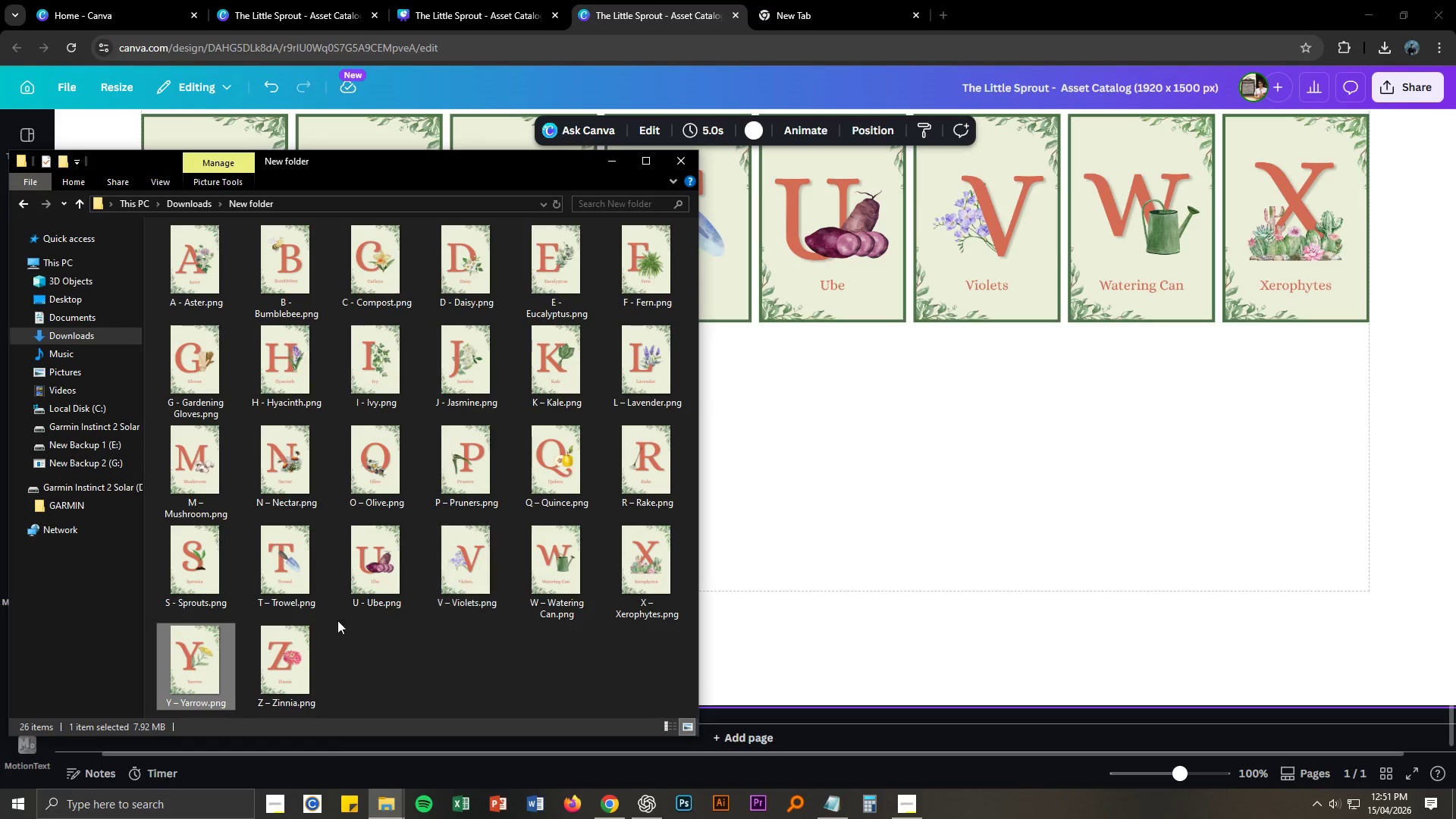 
left_click_drag(start_coordinate=[287, 651], to_coordinate=[765, 560])
 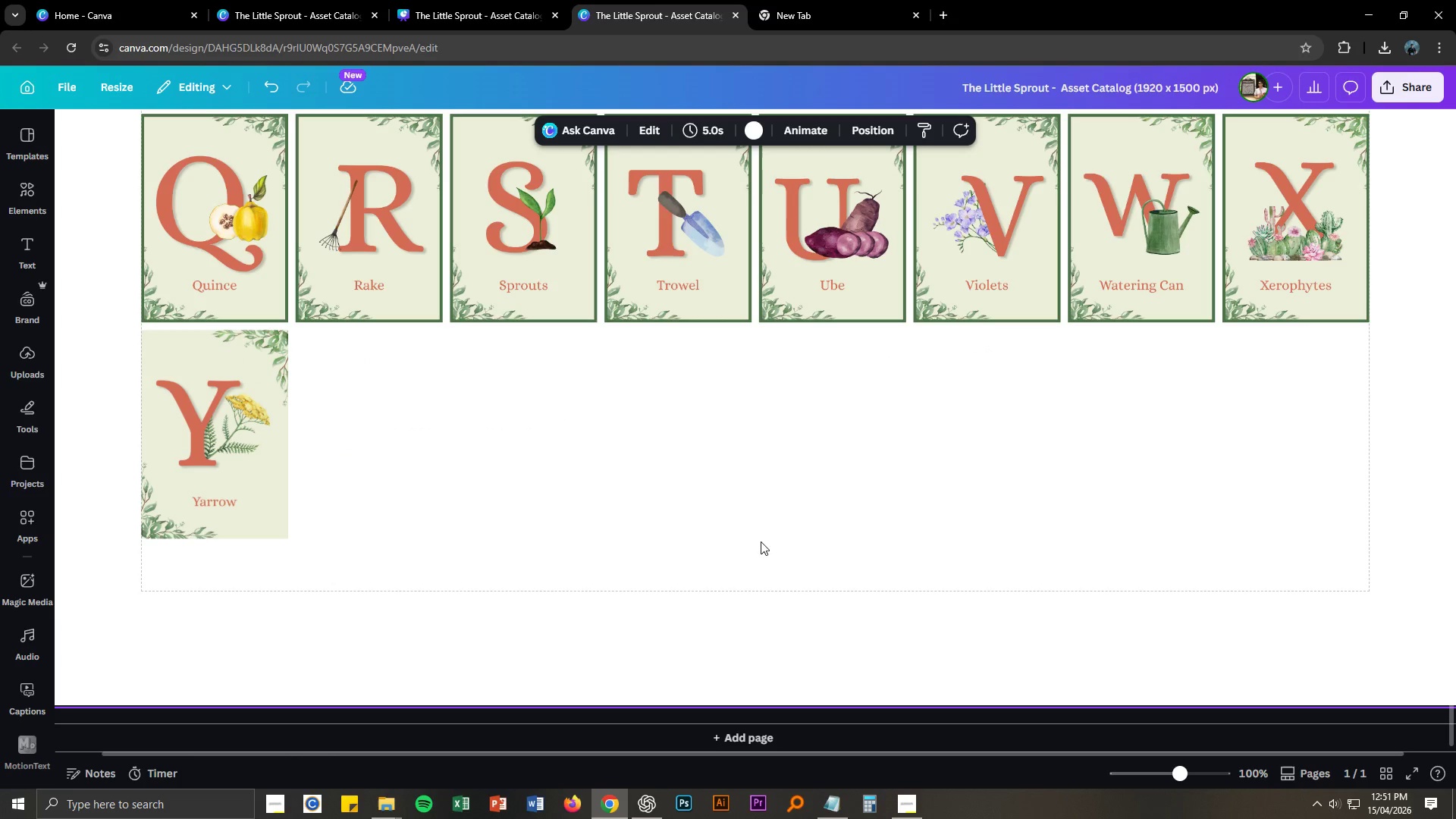 
key(Alt+AltLeft)
 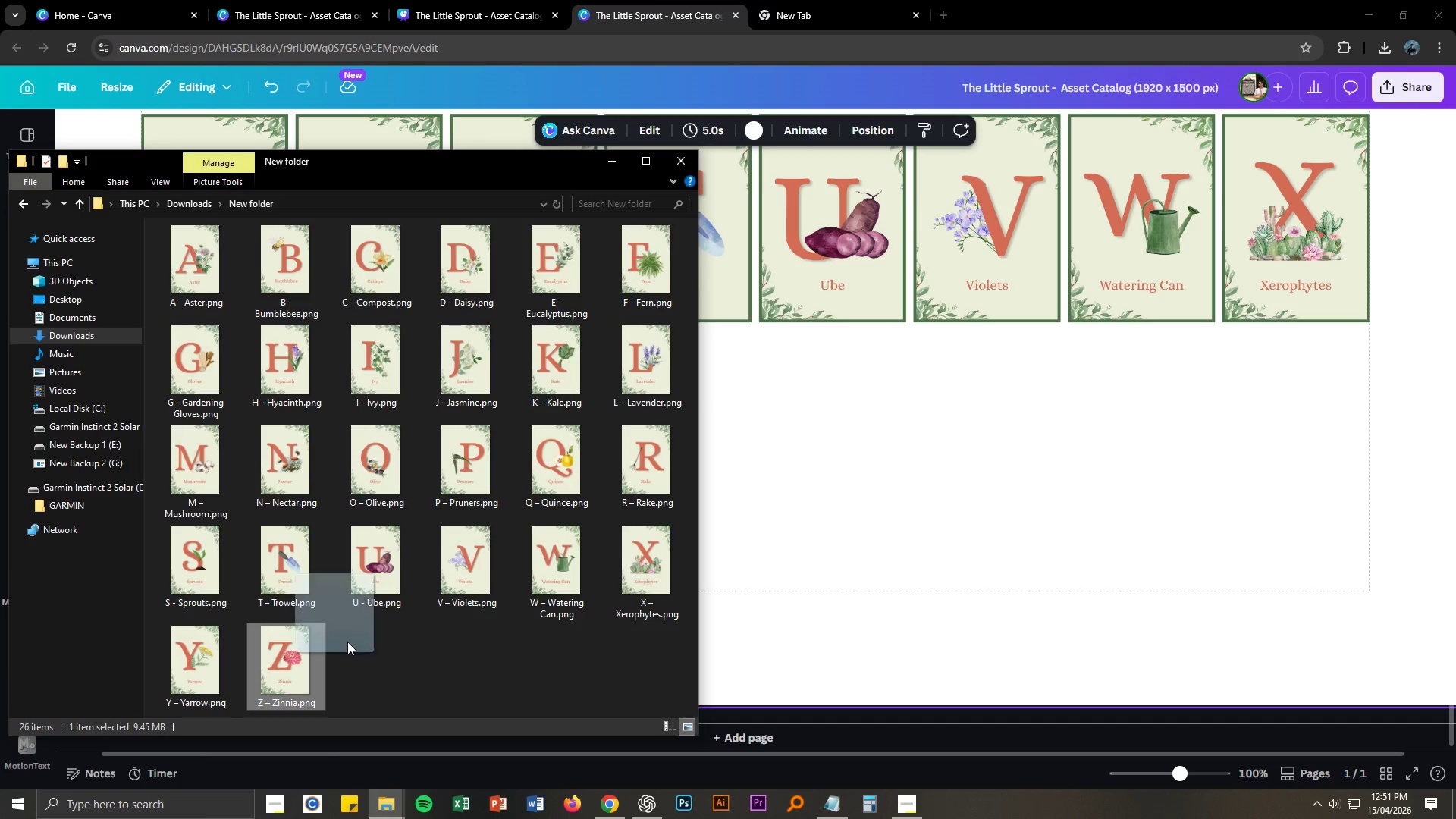 
key(Alt+Tab)
 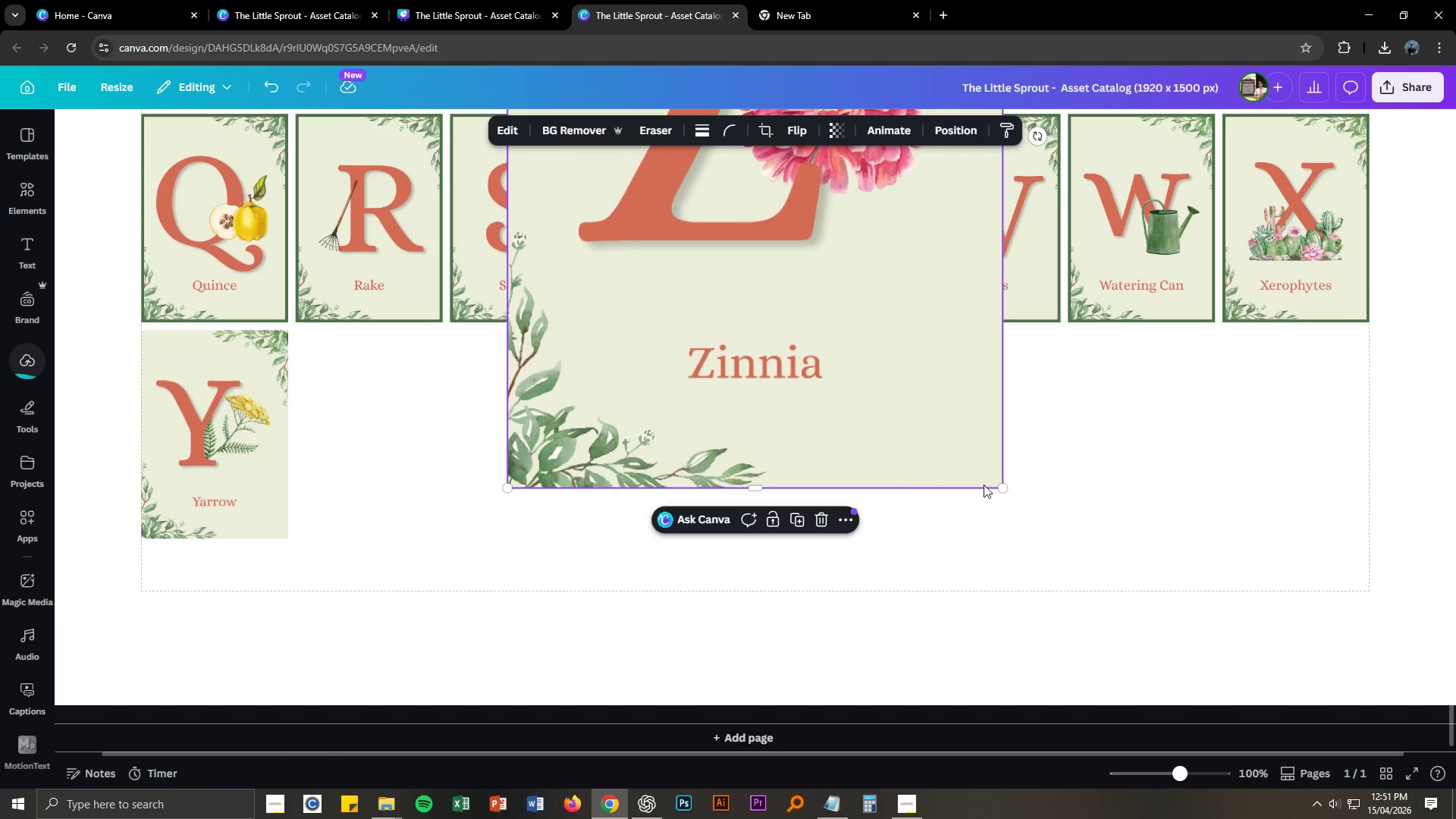 
left_click_drag(start_coordinate=[1005, 486], to_coordinate=[832, 334])
 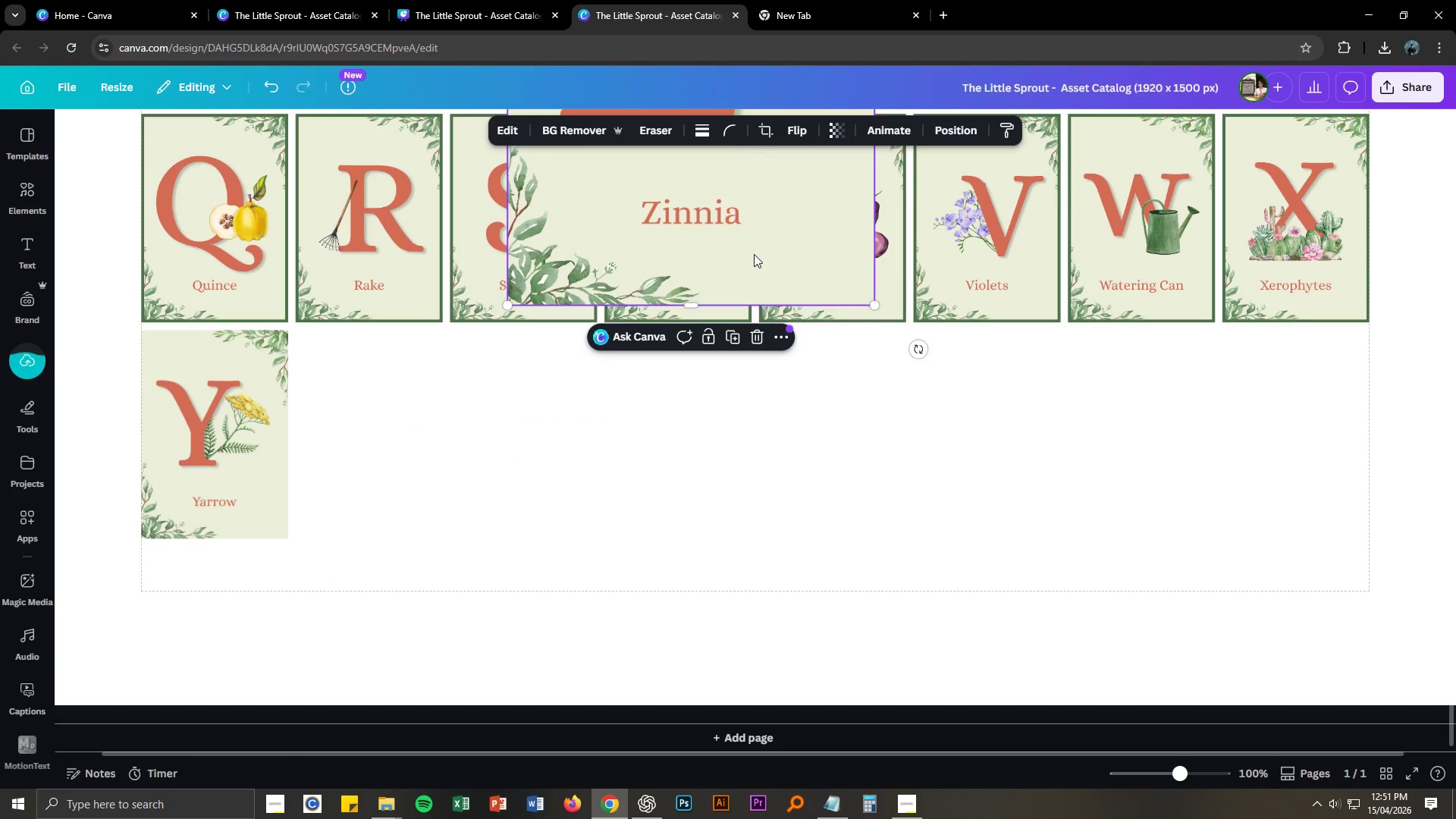 
left_click_drag(start_coordinate=[748, 243], to_coordinate=[779, 524])
 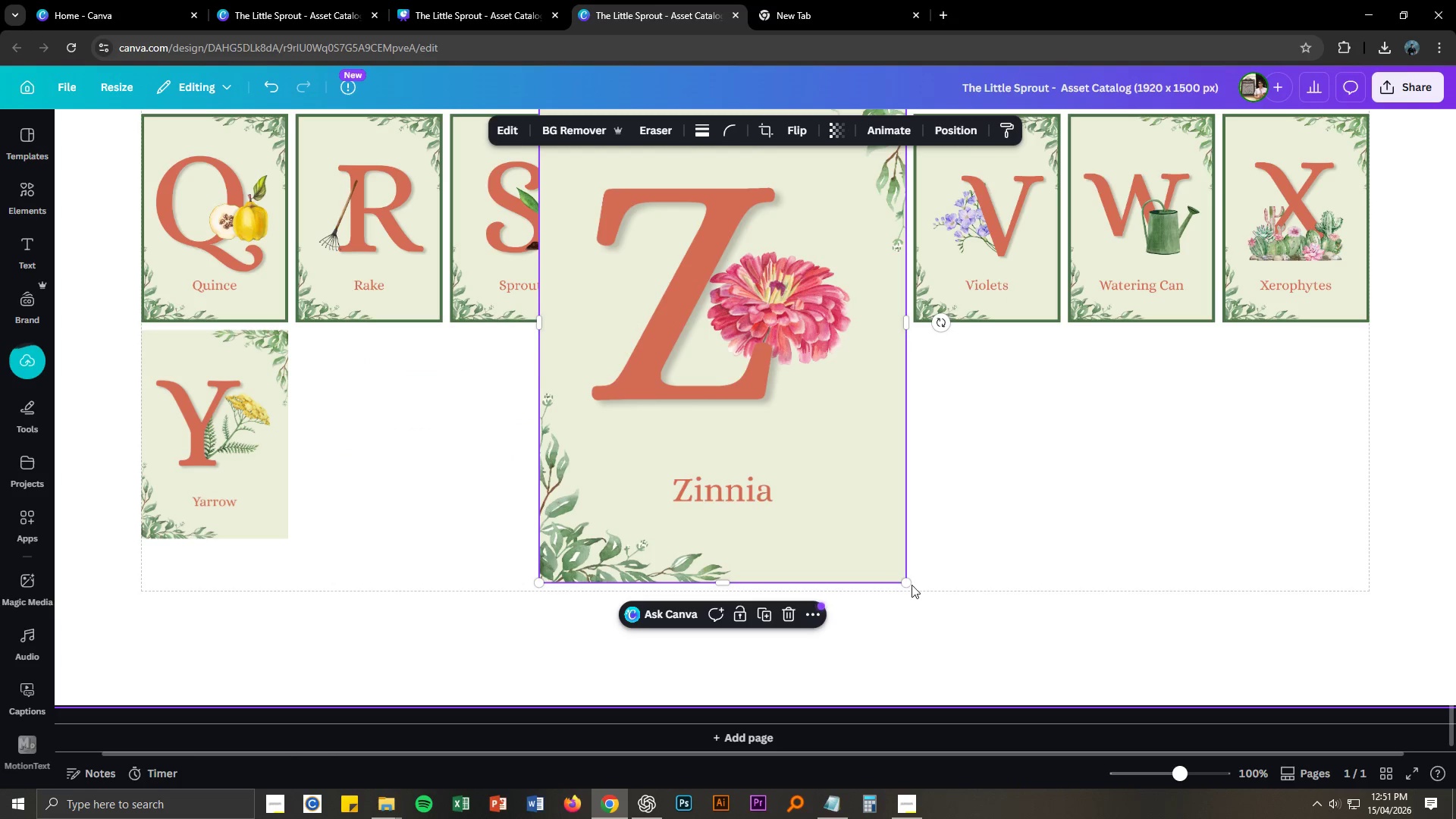 
left_click_drag(start_coordinate=[908, 582], to_coordinate=[739, 377])
 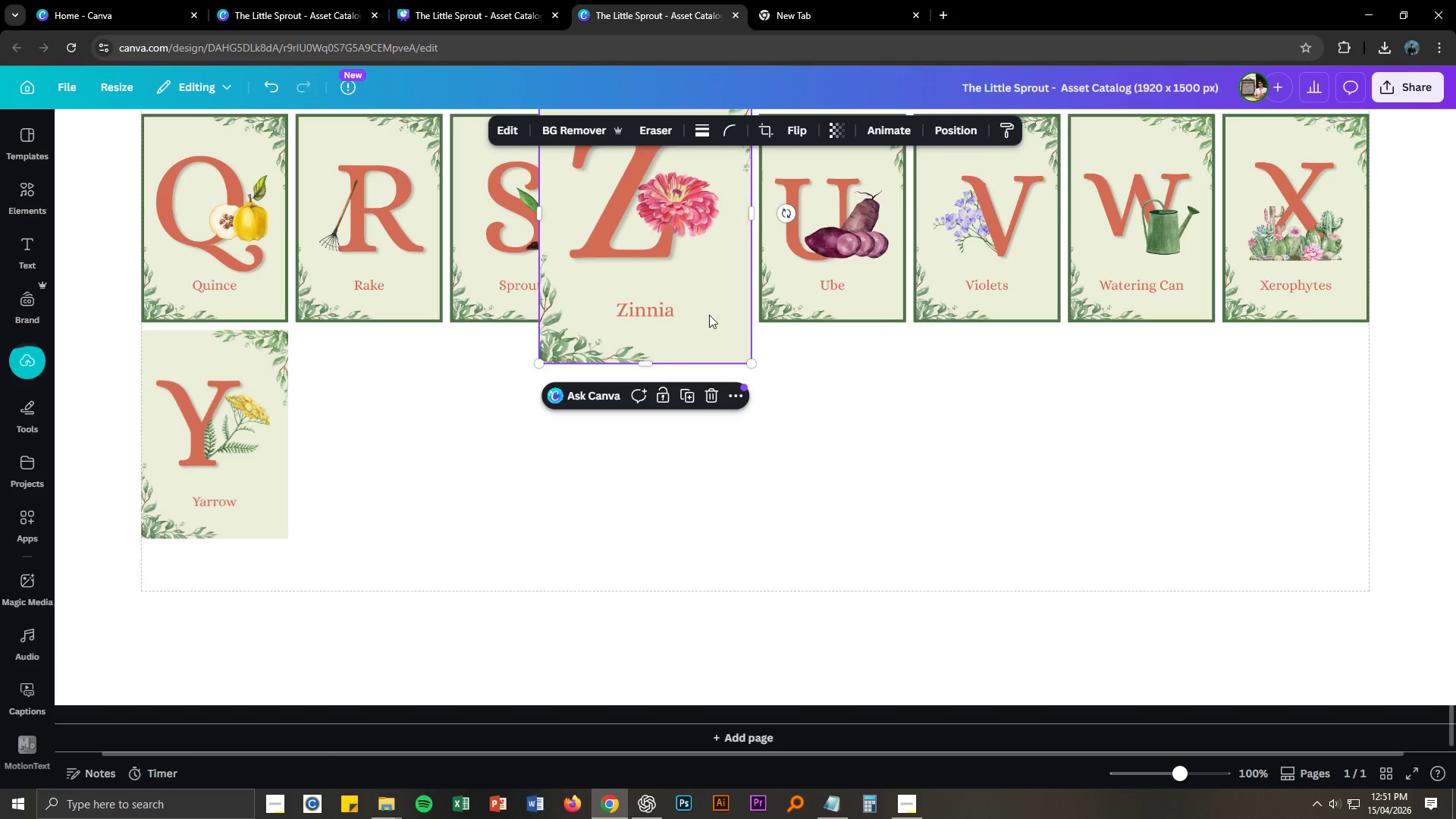 
left_click_drag(start_coordinate=[704, 303], to_coordinate=[462, 569])
 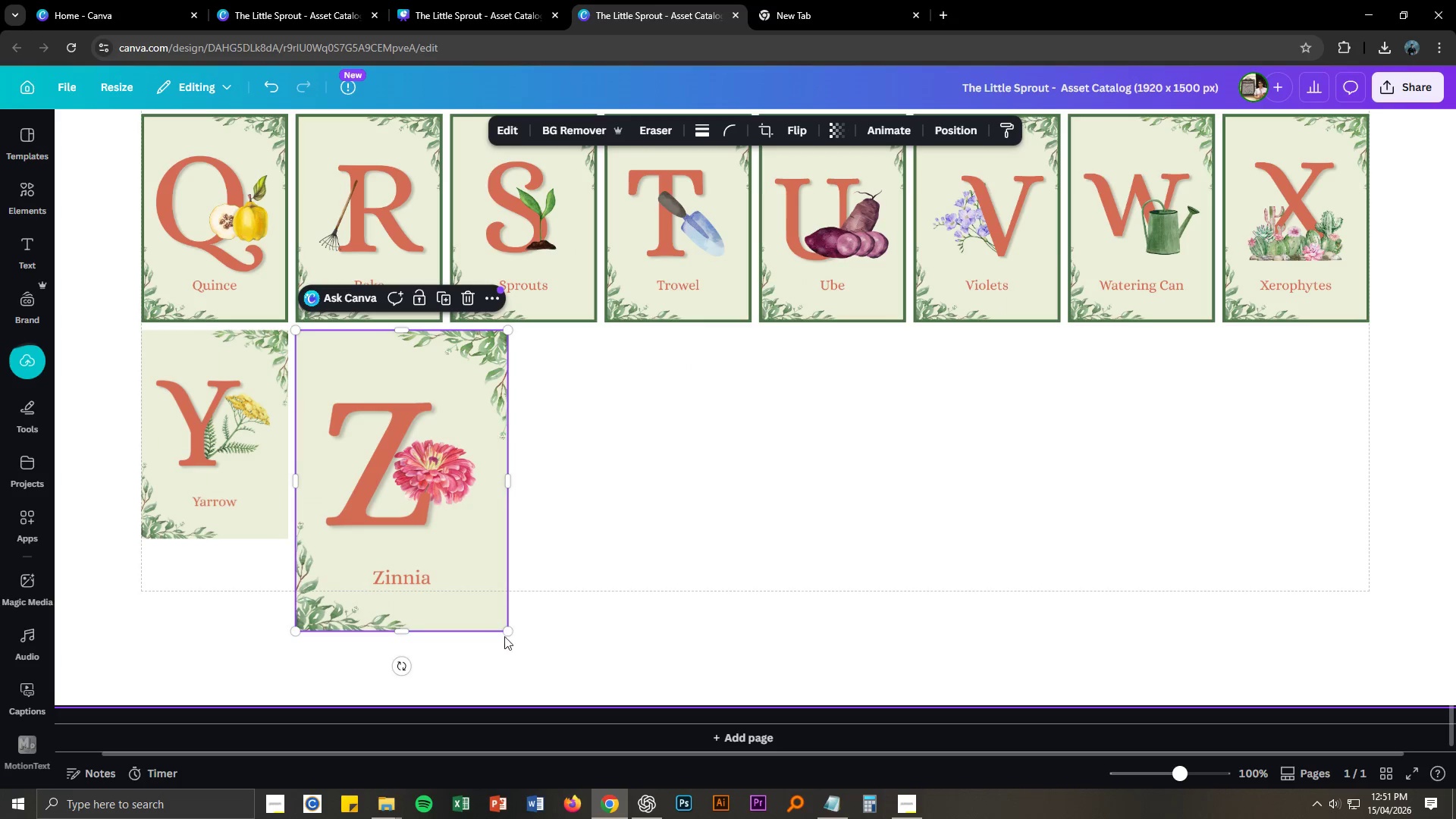 
left_click_drag(start_coordinate=[507, 632], to_coordinate=[438, 544])
 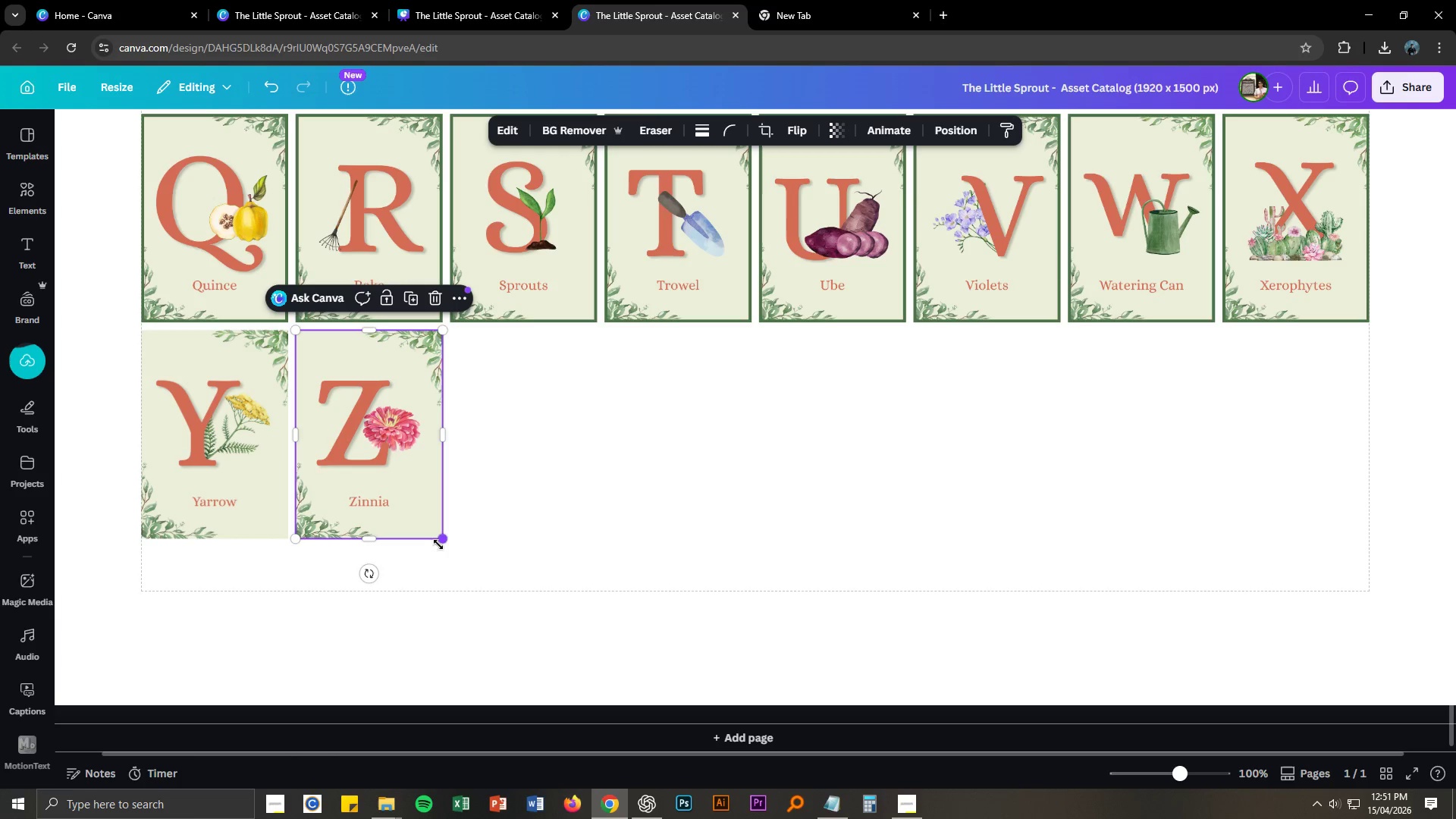 
left_click([568, 543])
 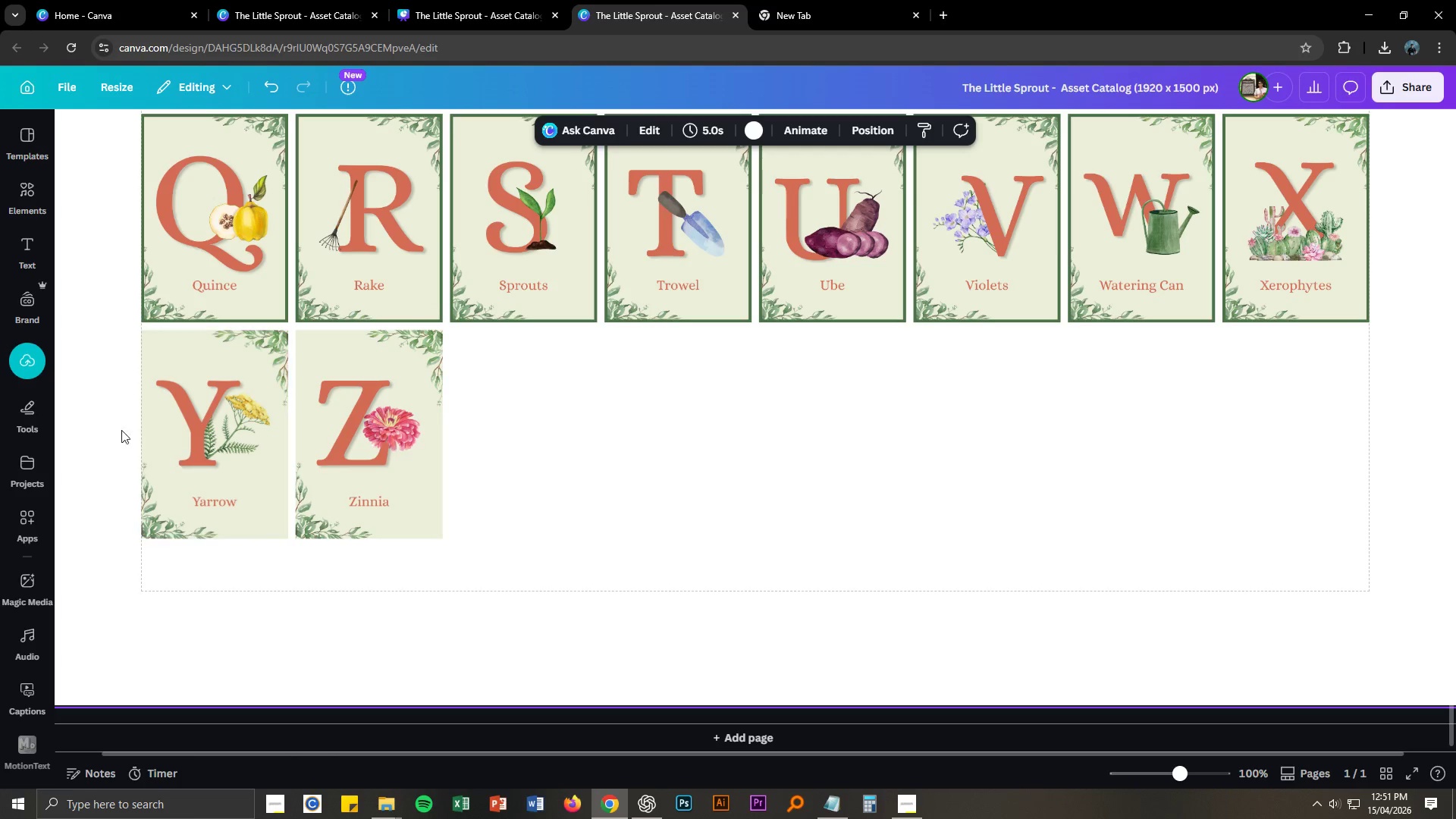 
left_click_drag(start_coordinate=[115, 416], to_coordinate=[532, 497])
 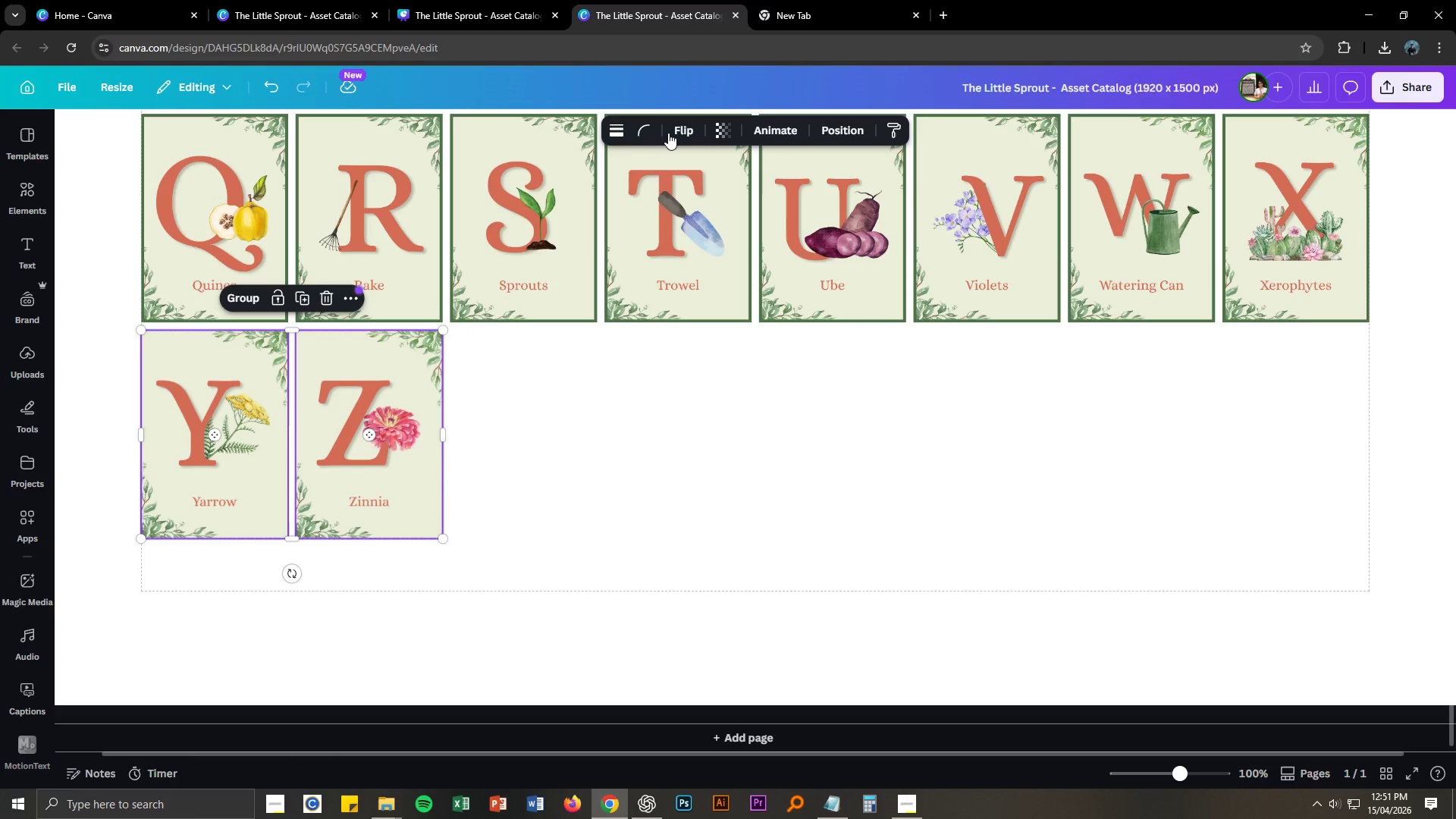 
left_click([622, 131])
 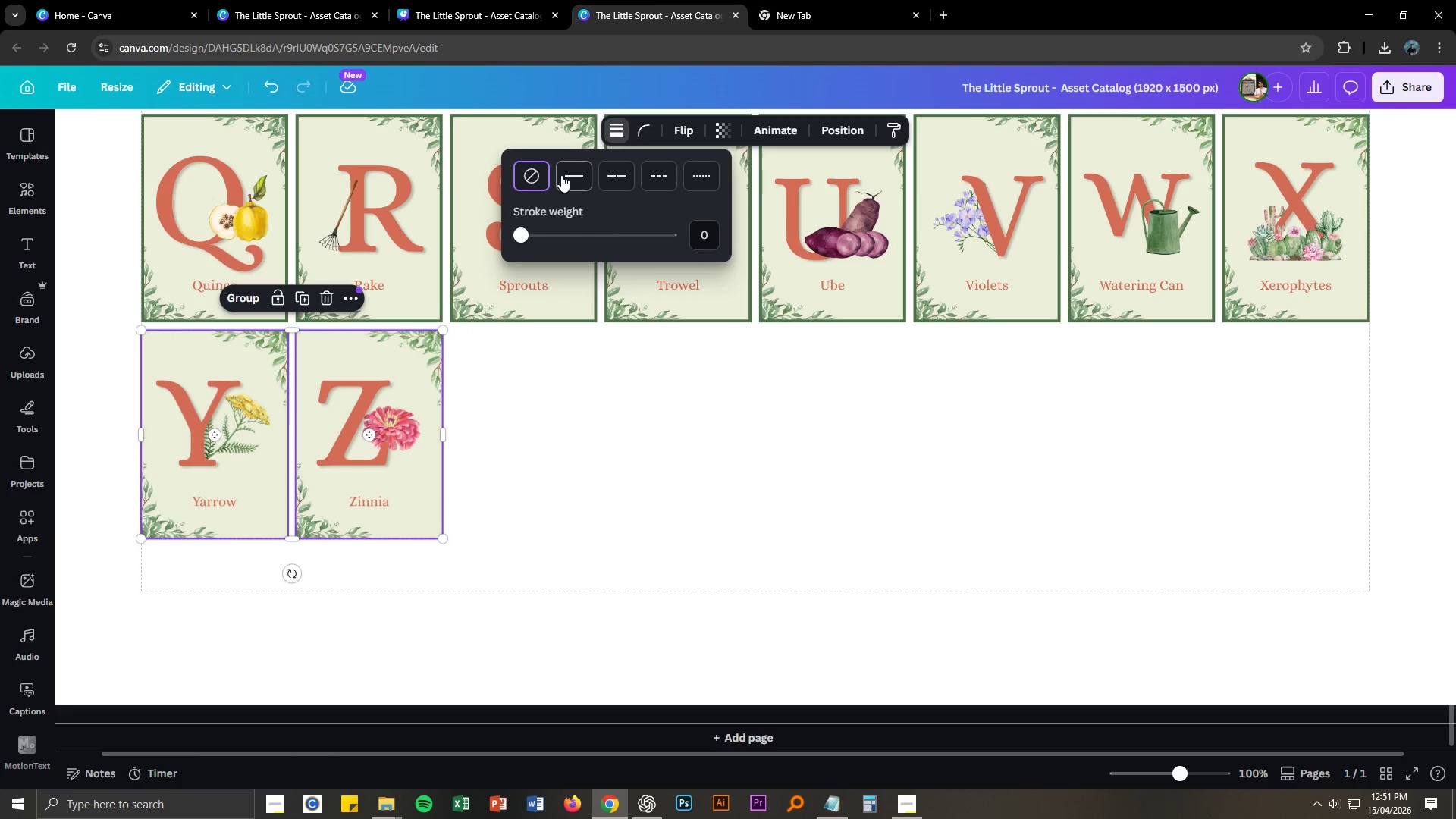 
left_click([570, 174])
 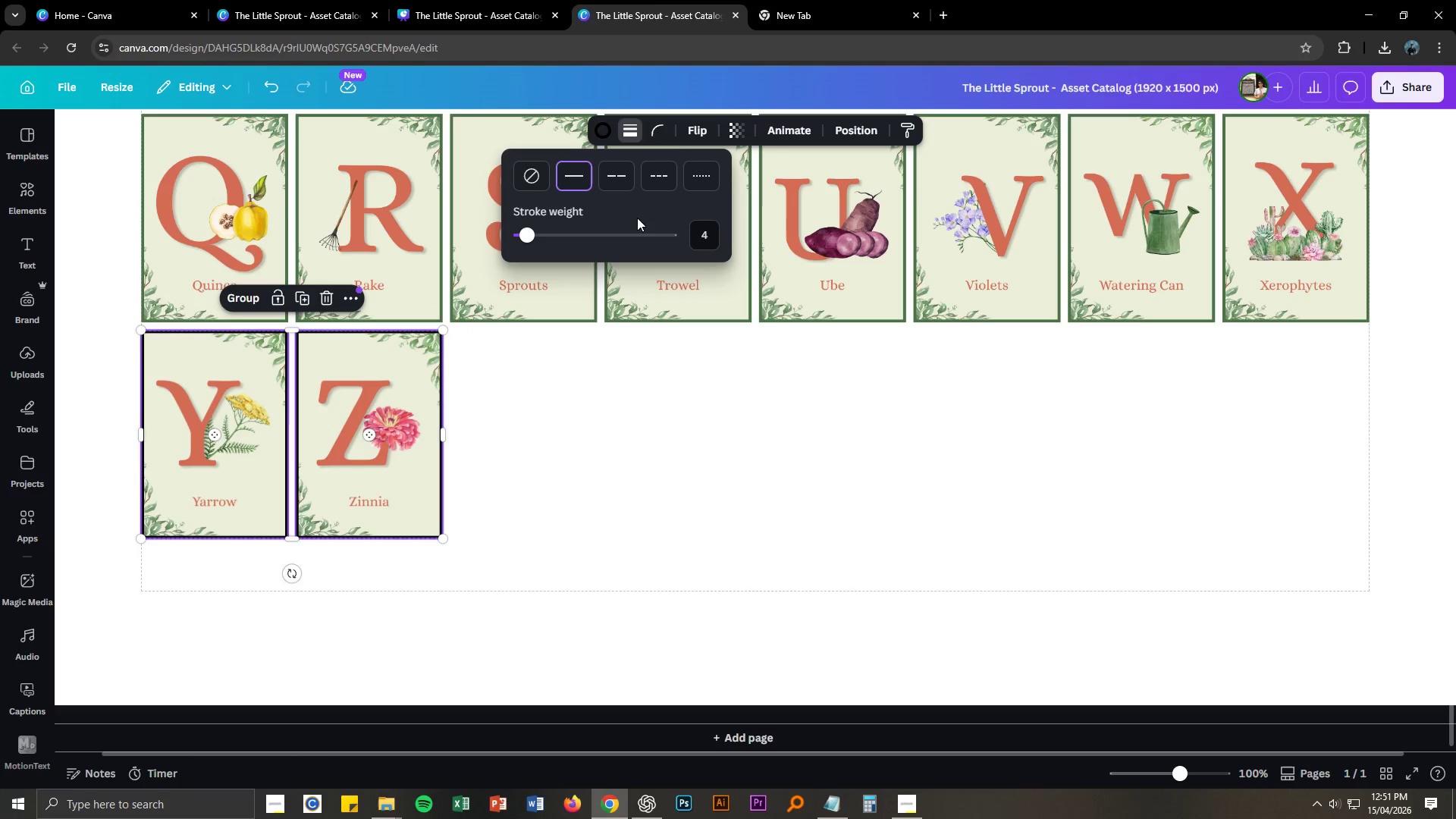 
left_click([613, 130])
 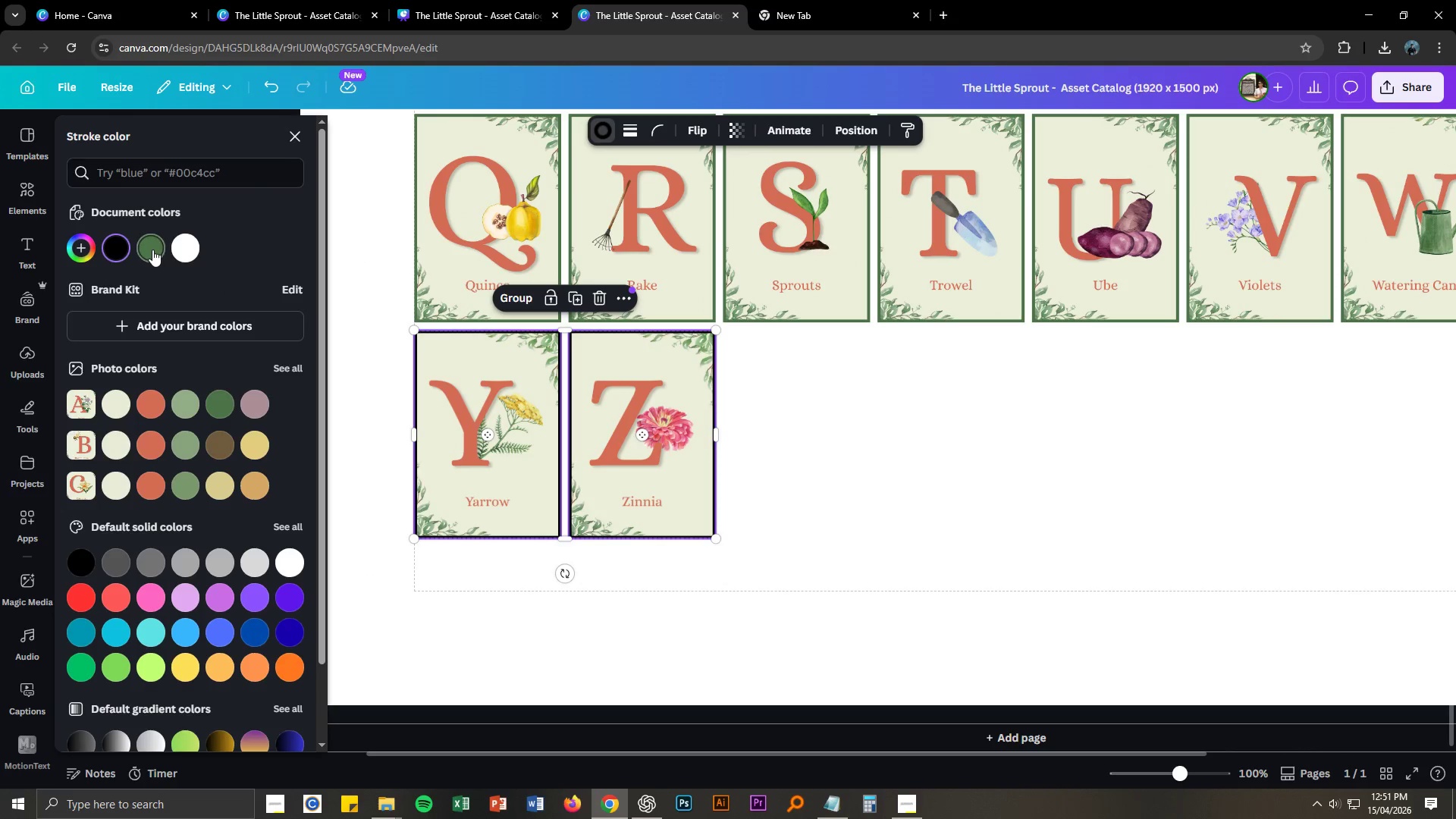 
double_click([937, 495])
 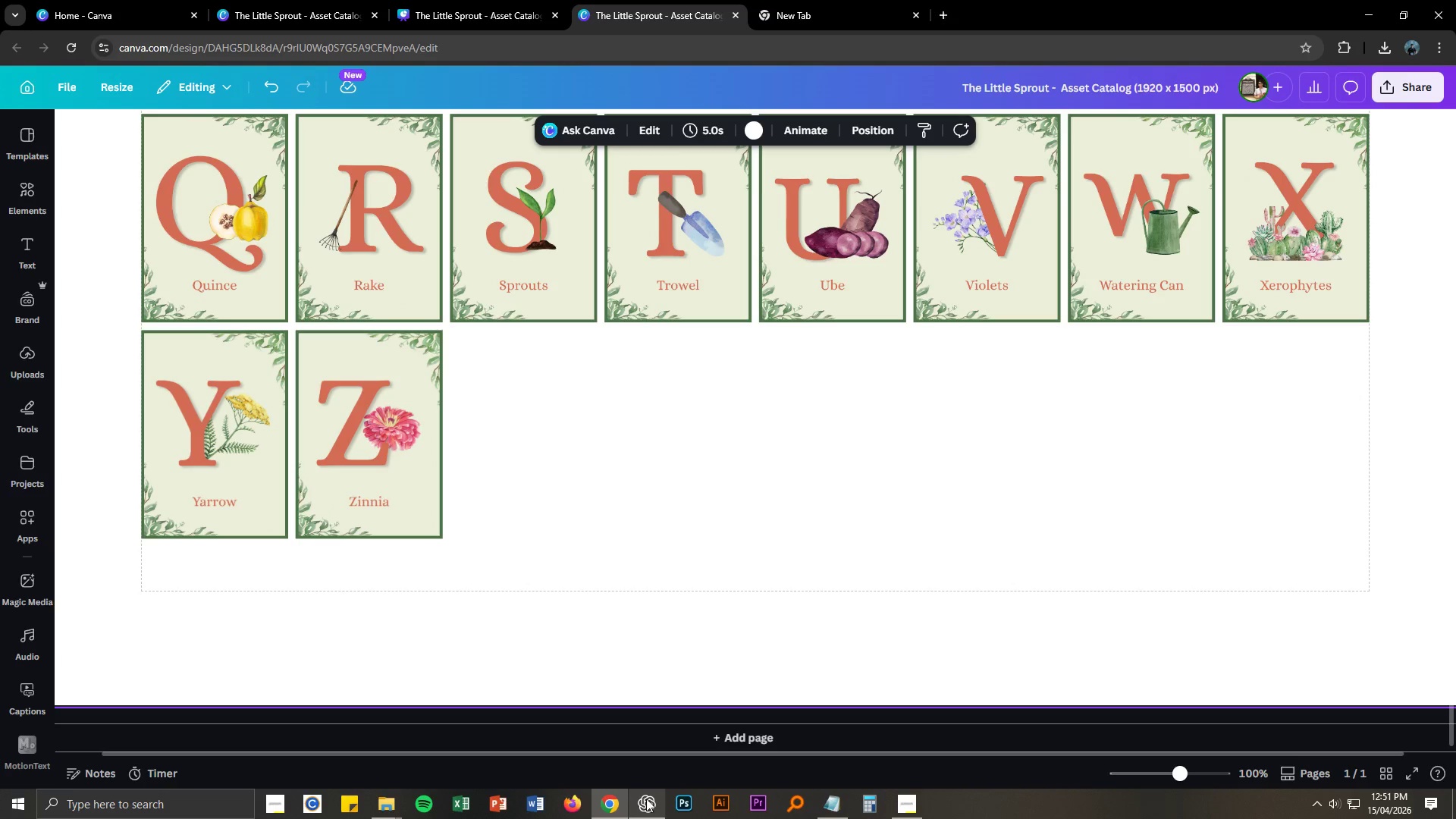 
left_click([657, 809])
 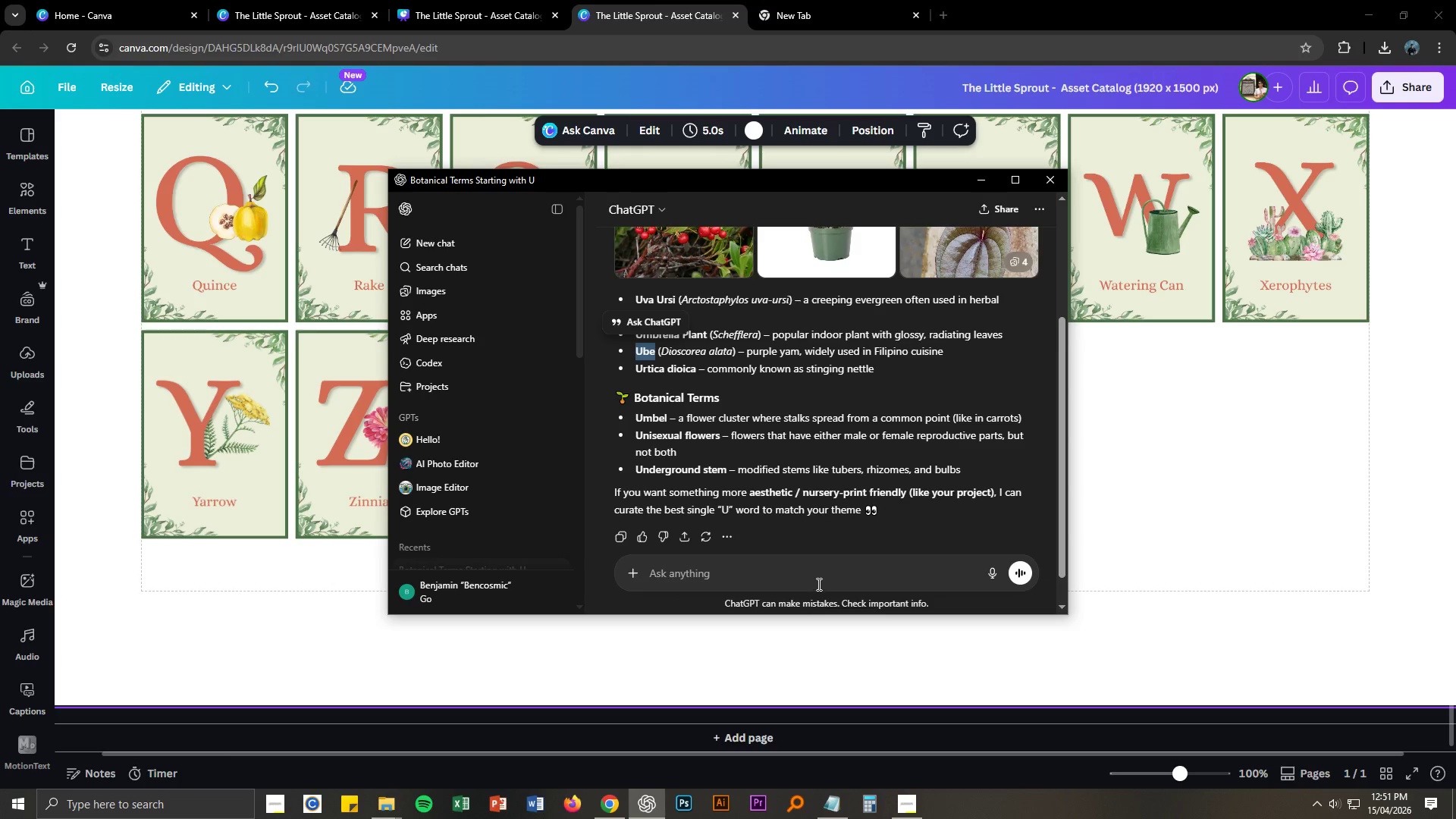 
left_click([826, 576])
 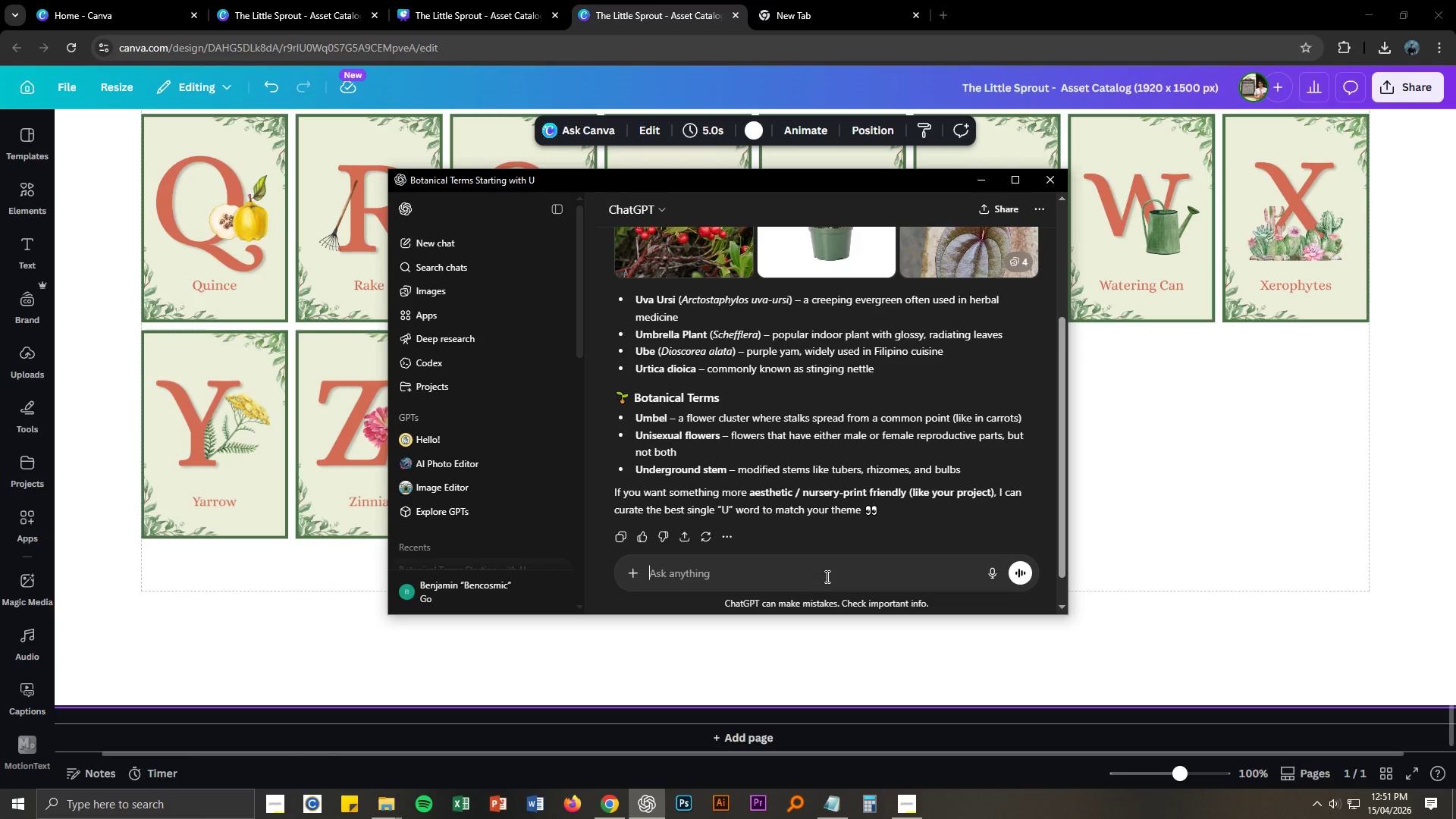 
key(Control+ControlRight)
 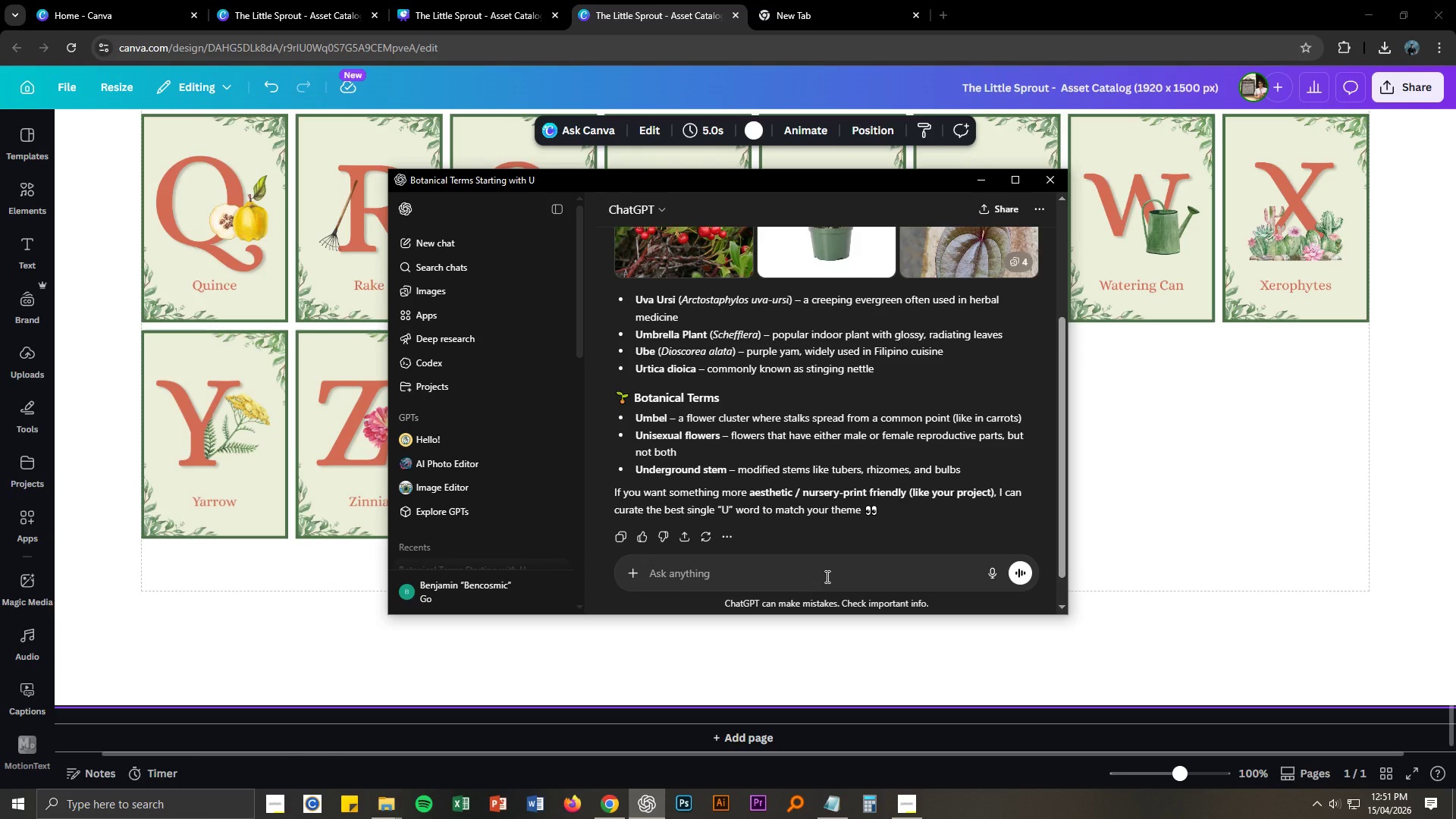 
type(kol hatagi kog content for cataglo)
key(Backspace)
key(Backspace)
key(Backspace)
type(logue please, 27)
key(Backspace)
type(6 botanical ap)
key(Backspace)
type(lphabet cards)
 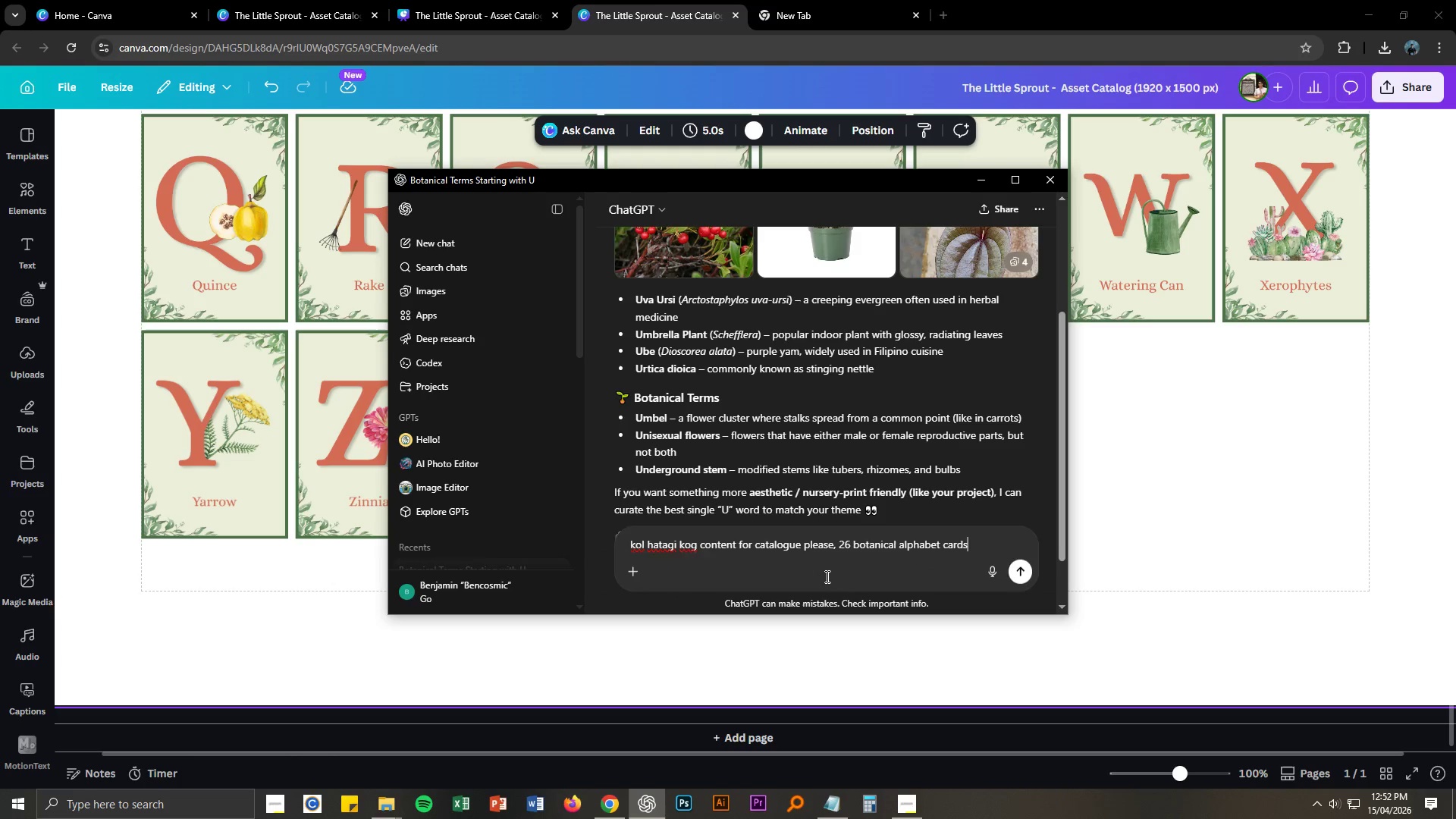 
key(Enter)
 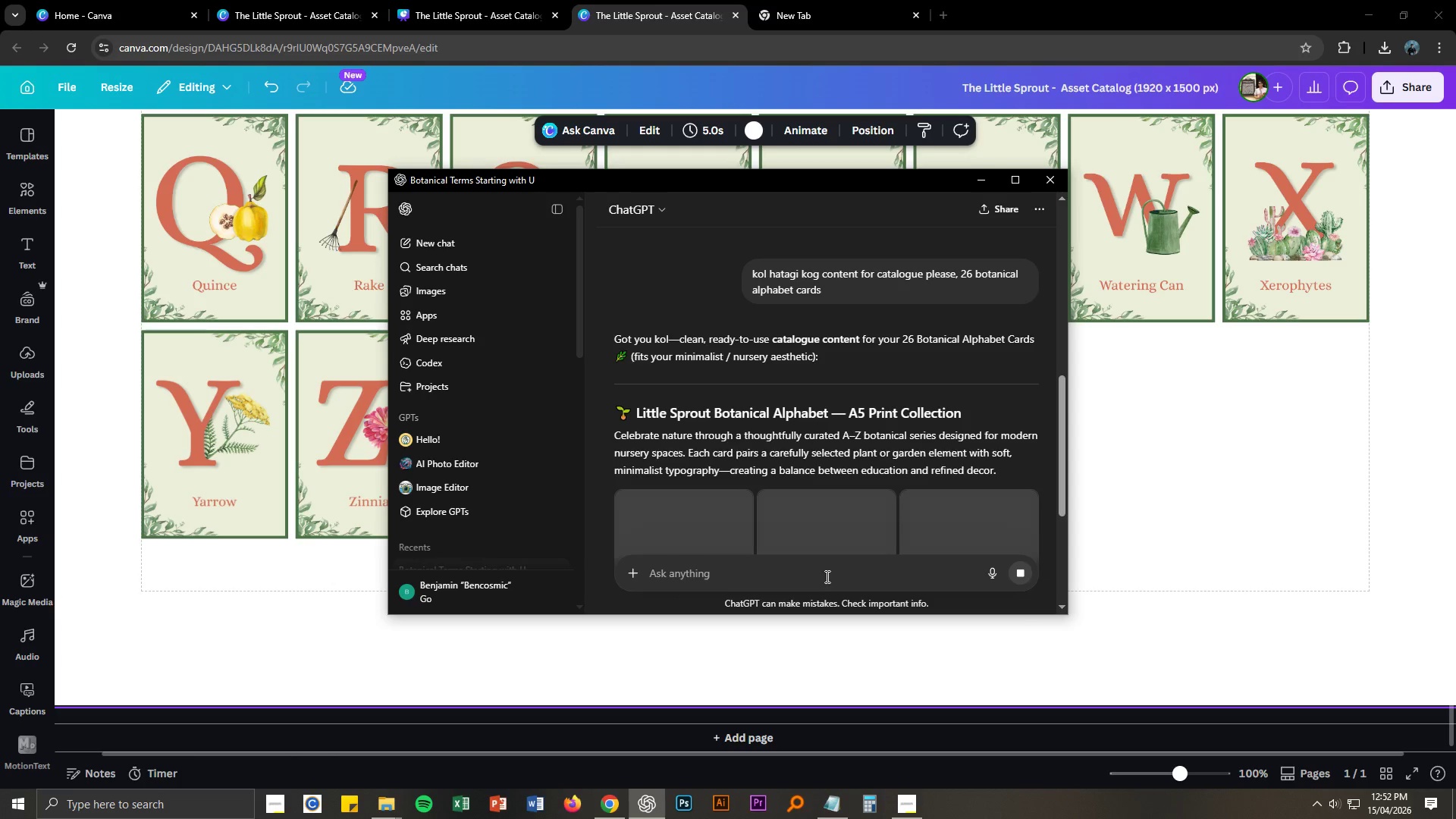 
wait(6.95)
 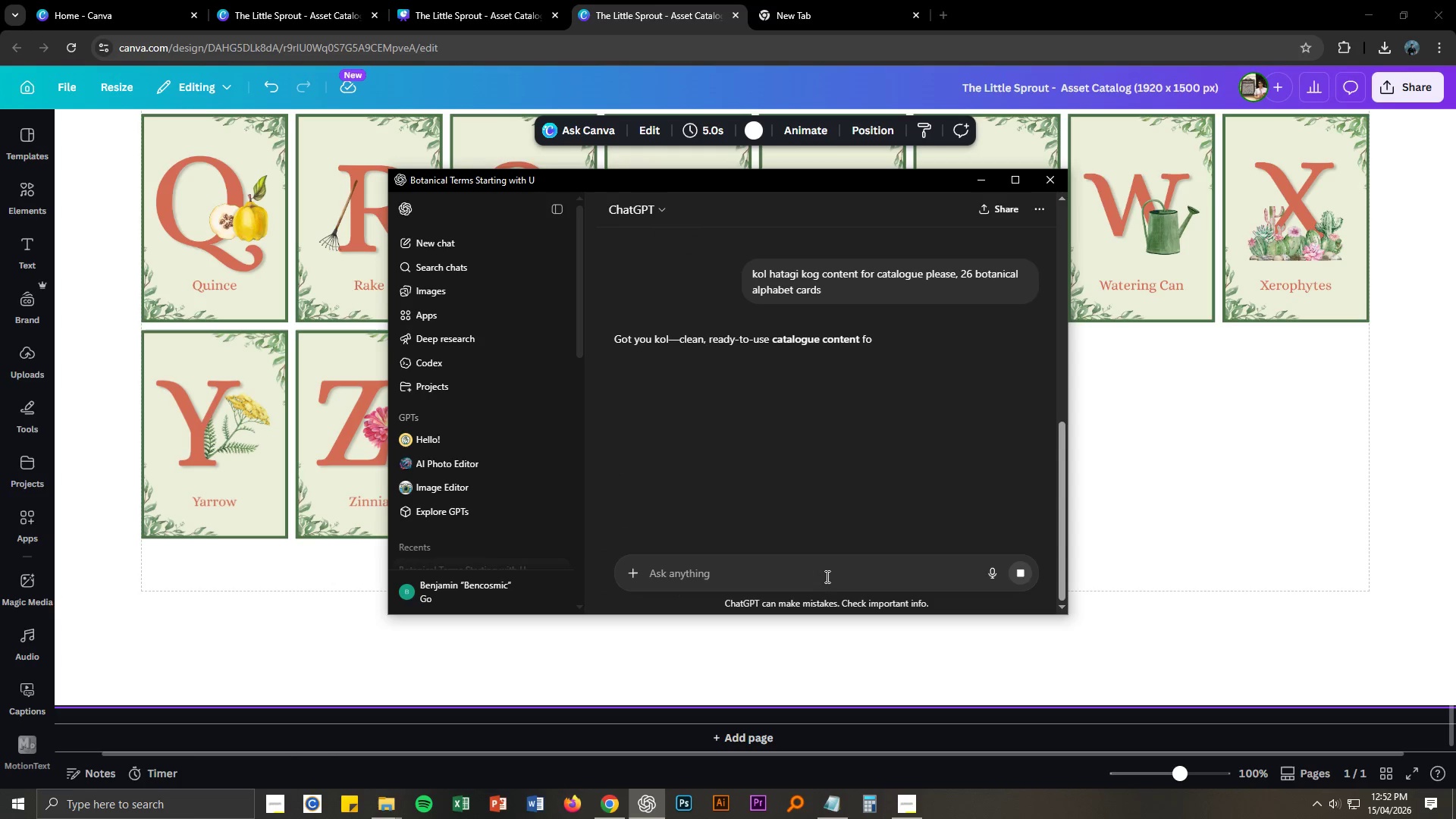 
scroll: coordinate [639, 416], scroll_direction: down, amount: 4.0
 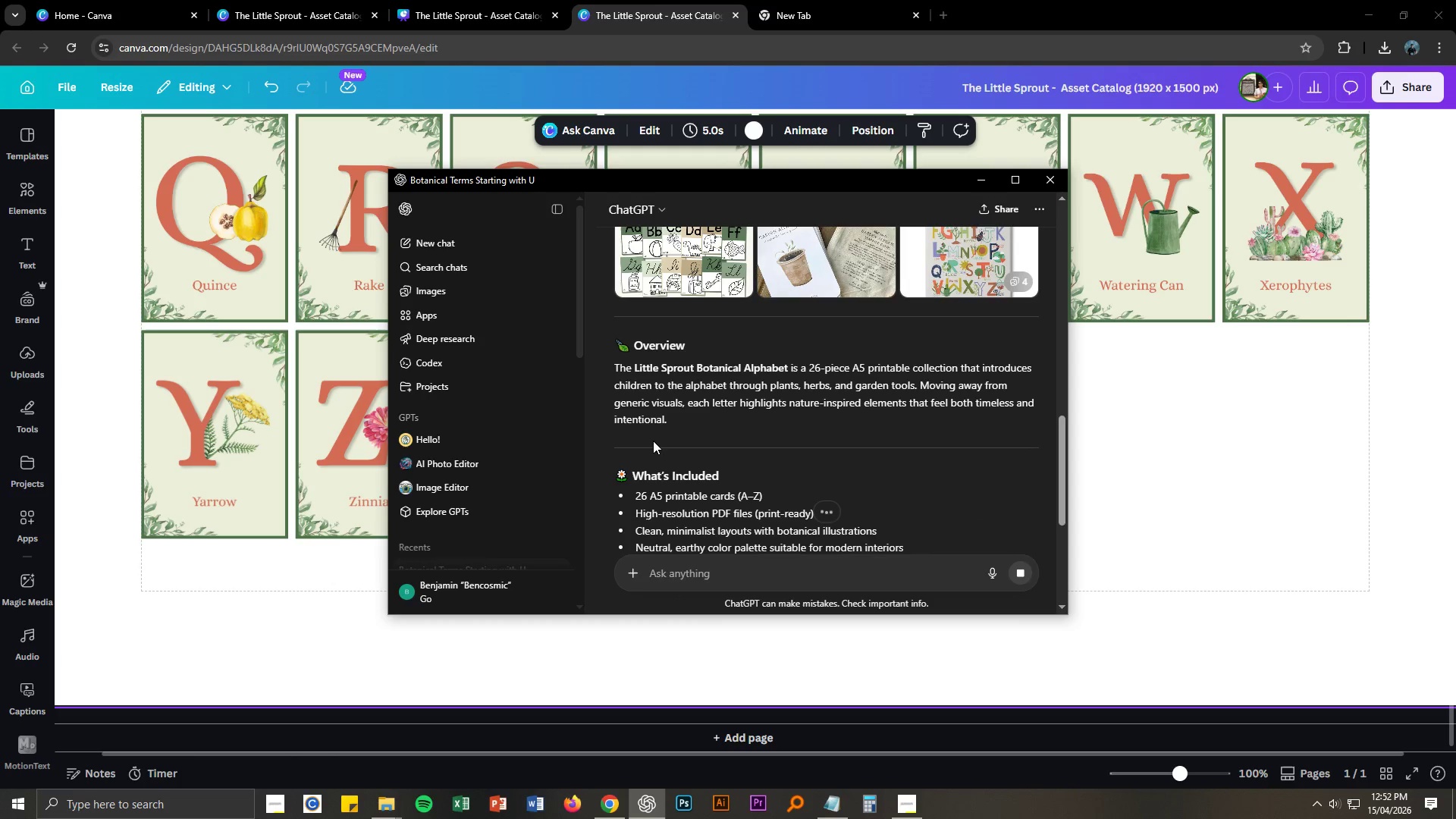 
scroll: coordinate [653, 440], scroll_direction: up, amount: 3.0
 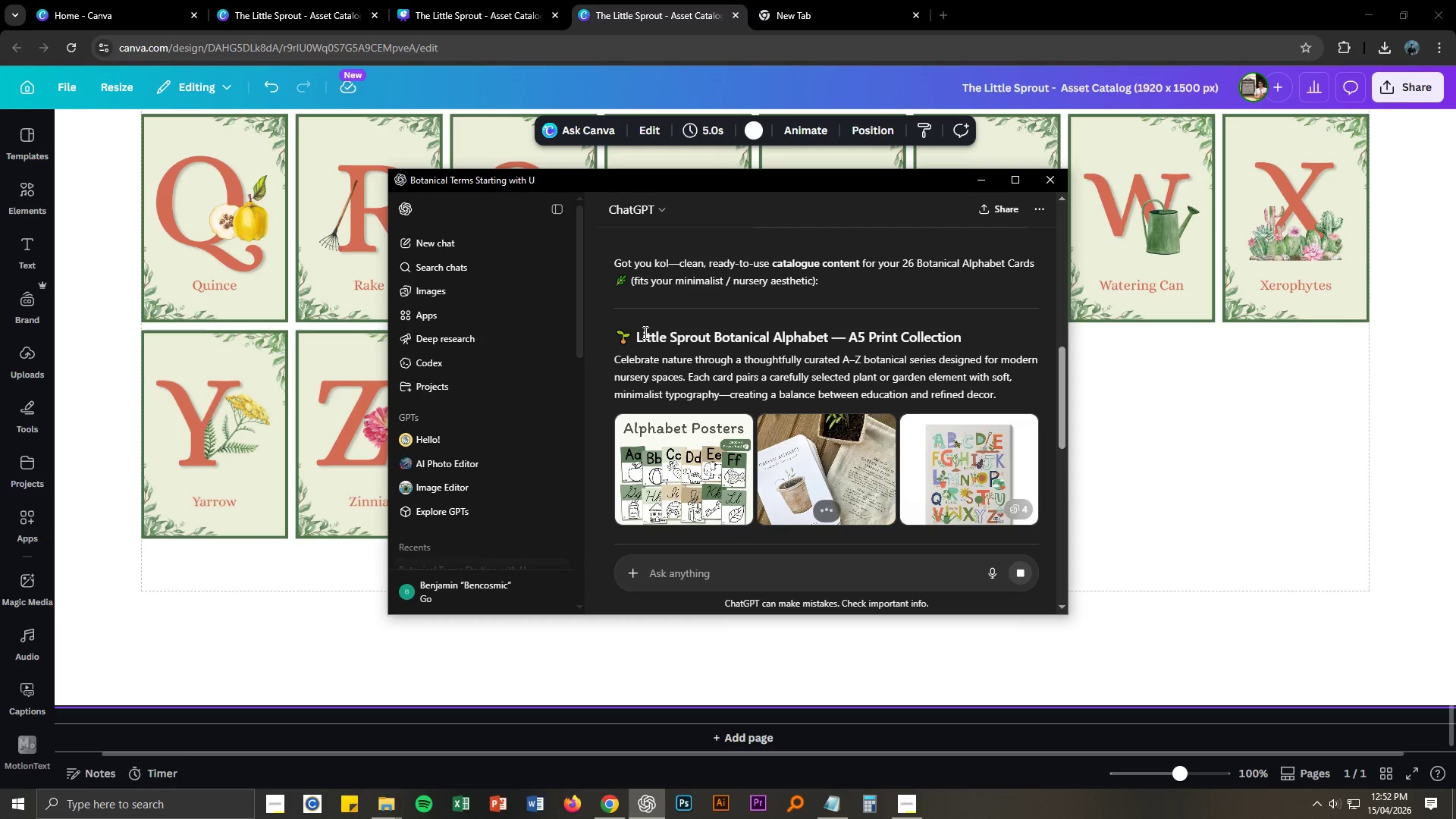 
left_click_drag(start_coordinate=[641, 333], to_coordinate=[960, 337])
 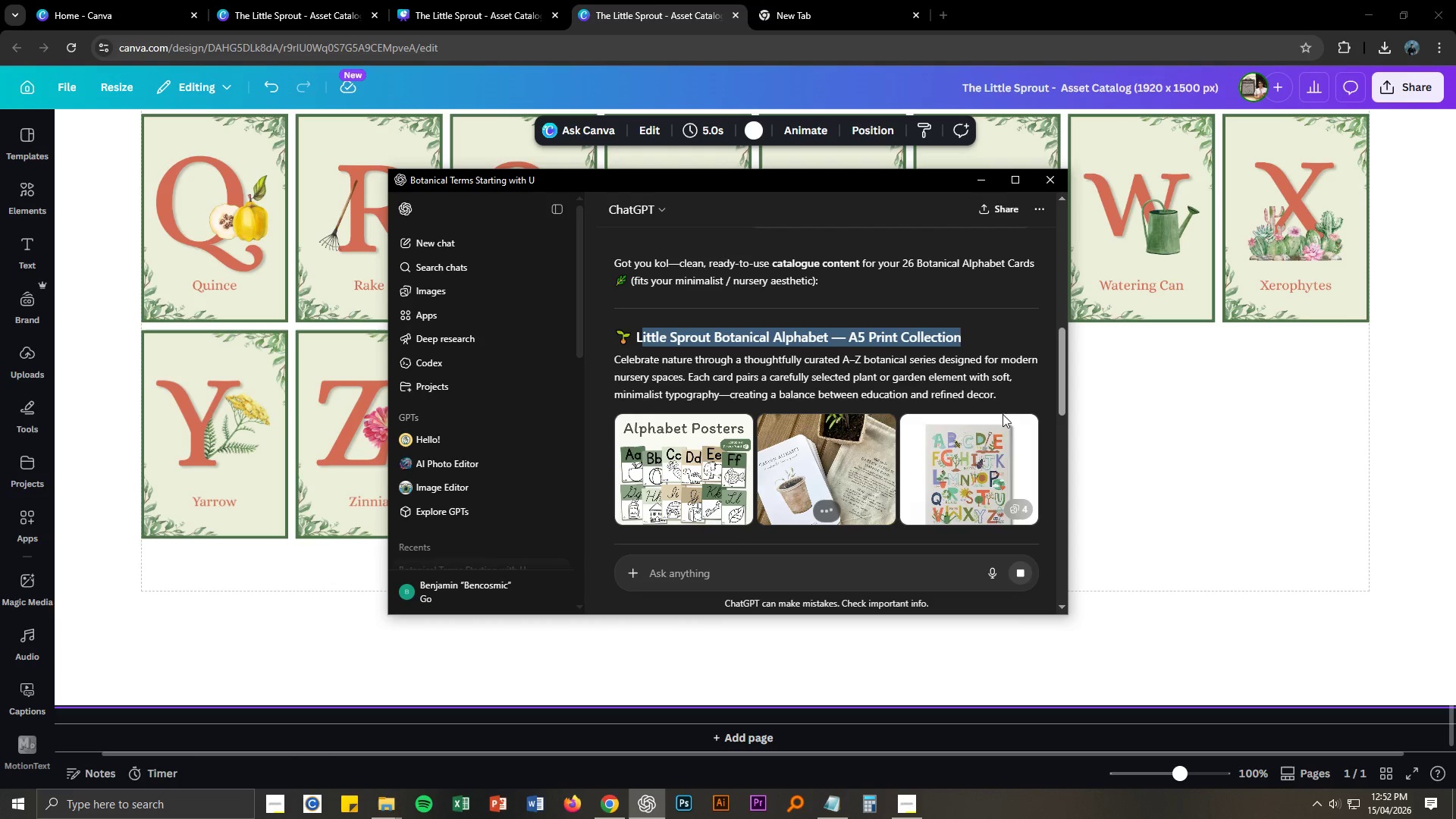 
key(Control+C)
 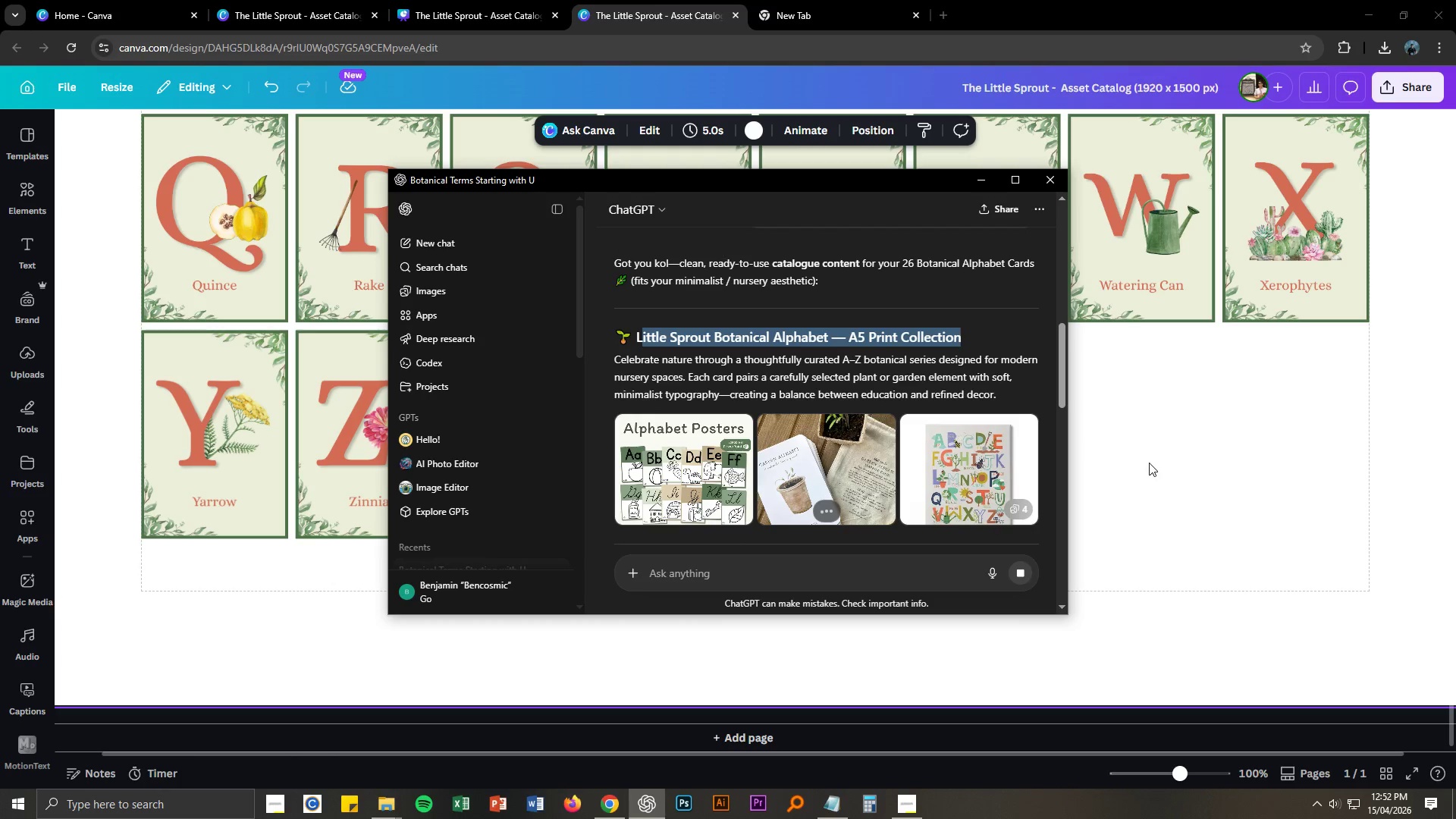 
key(Alt+AltLeft)
 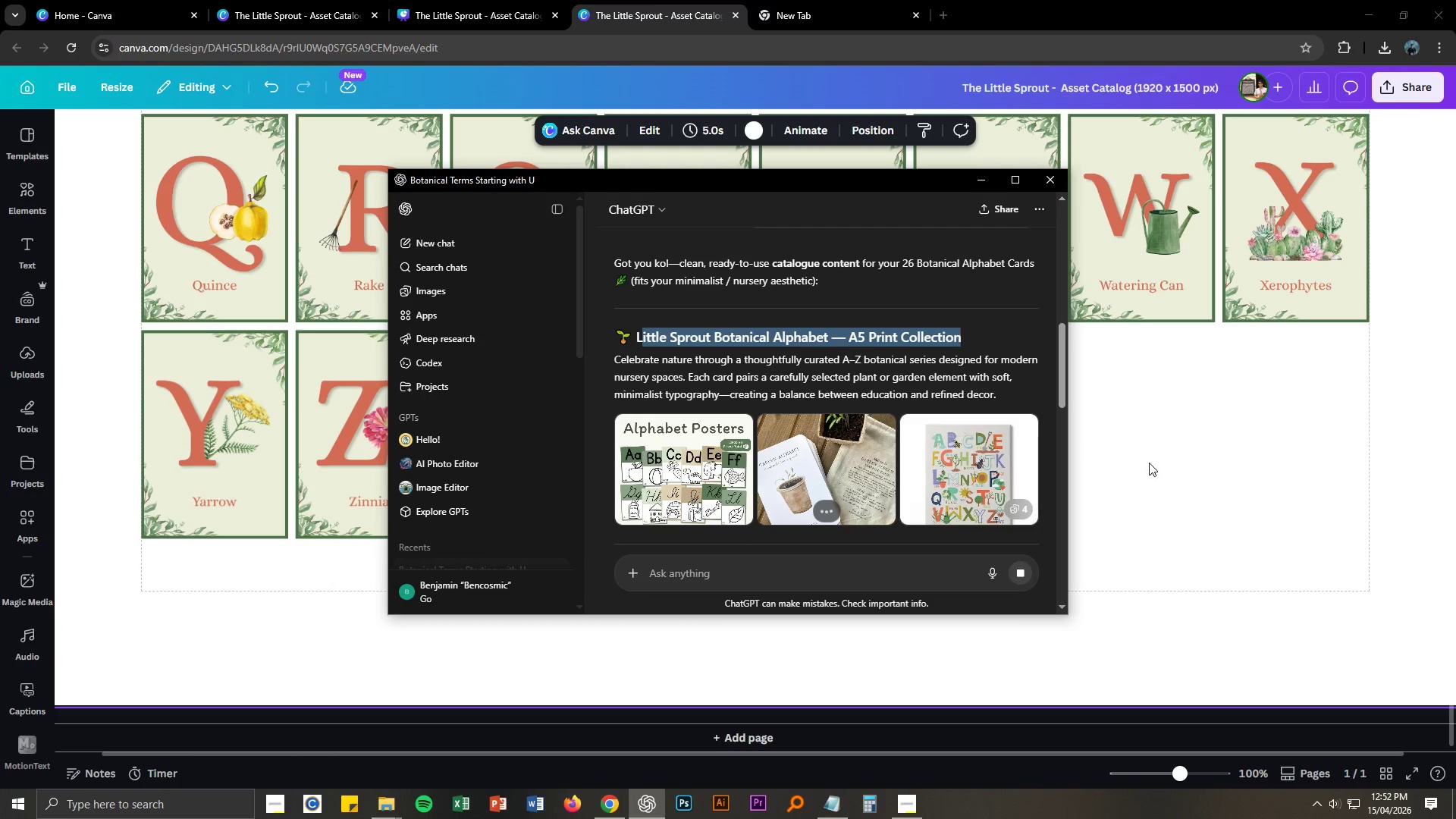 
key(Alt+Tab)
 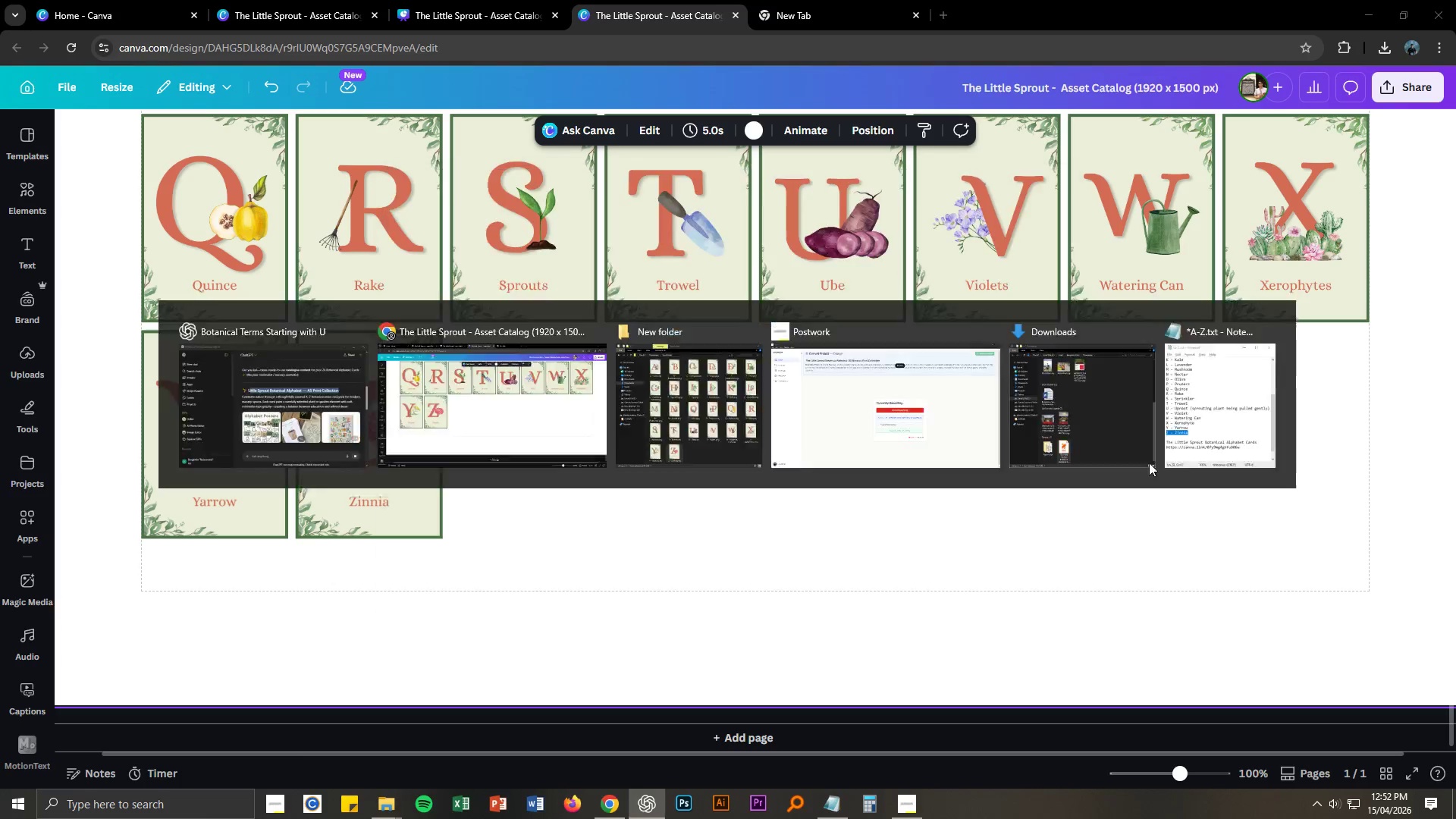 
left_click([1149, 463])
 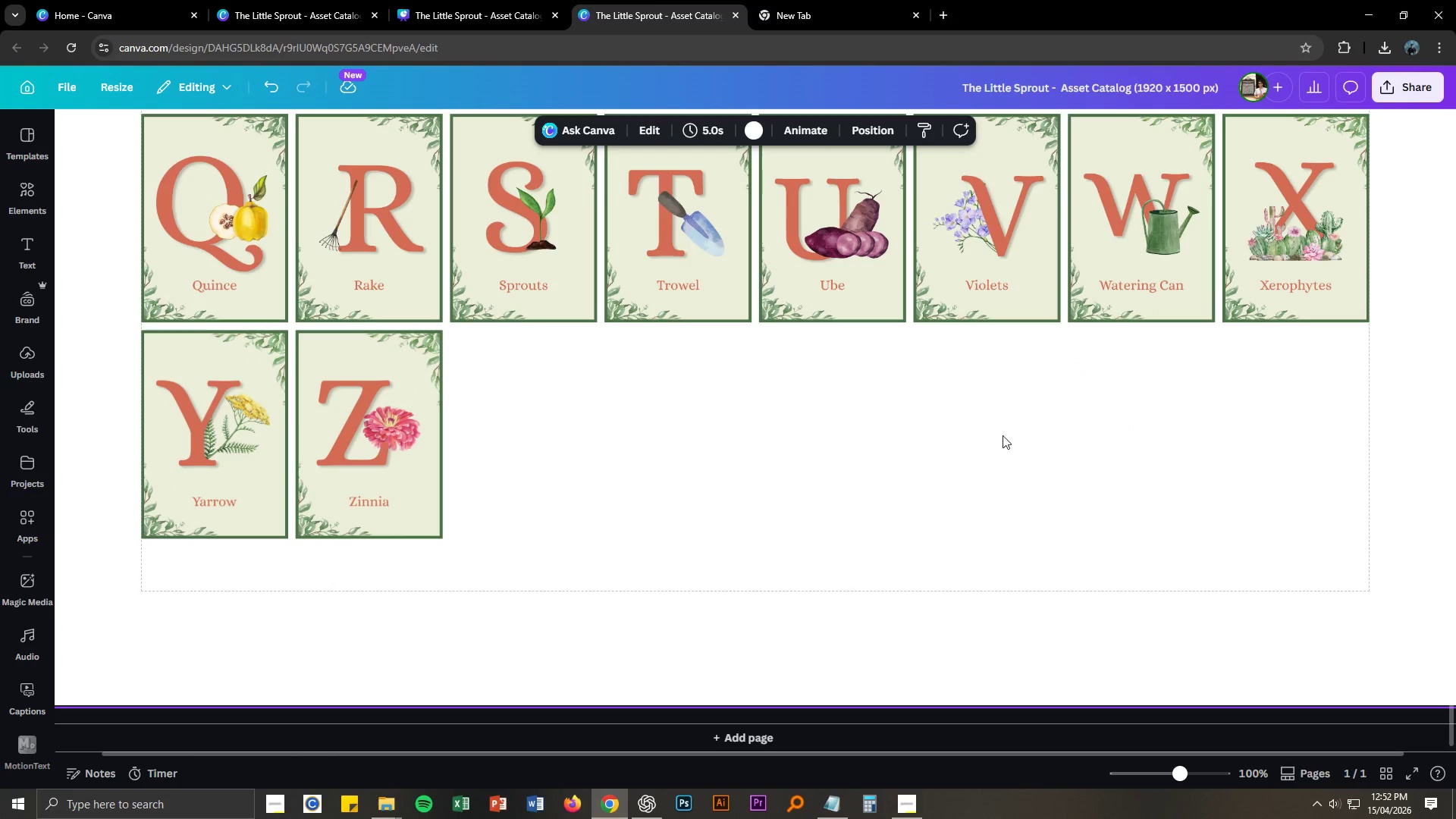 
key(T)
 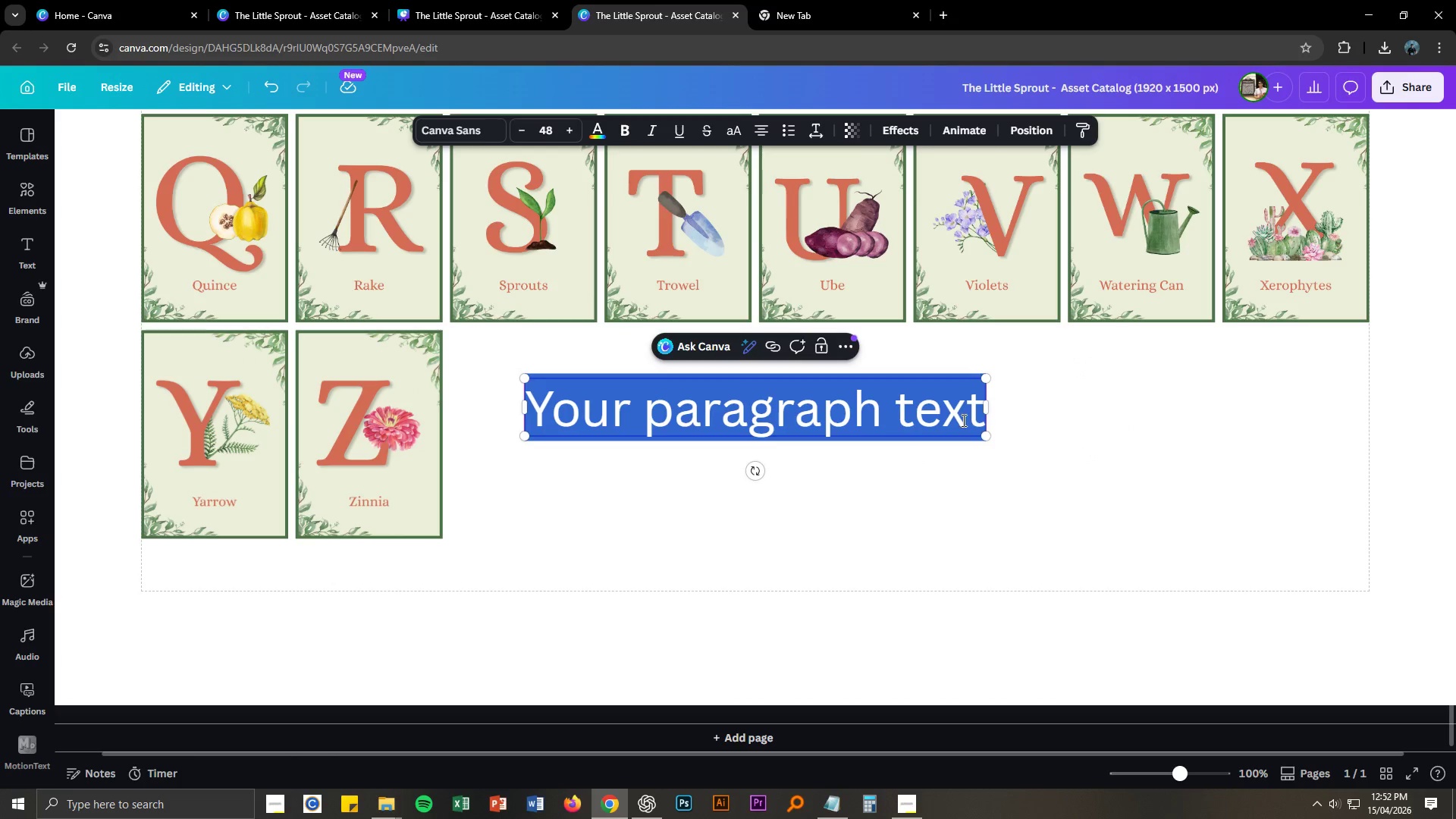 
key(Control+ControlLeft)
 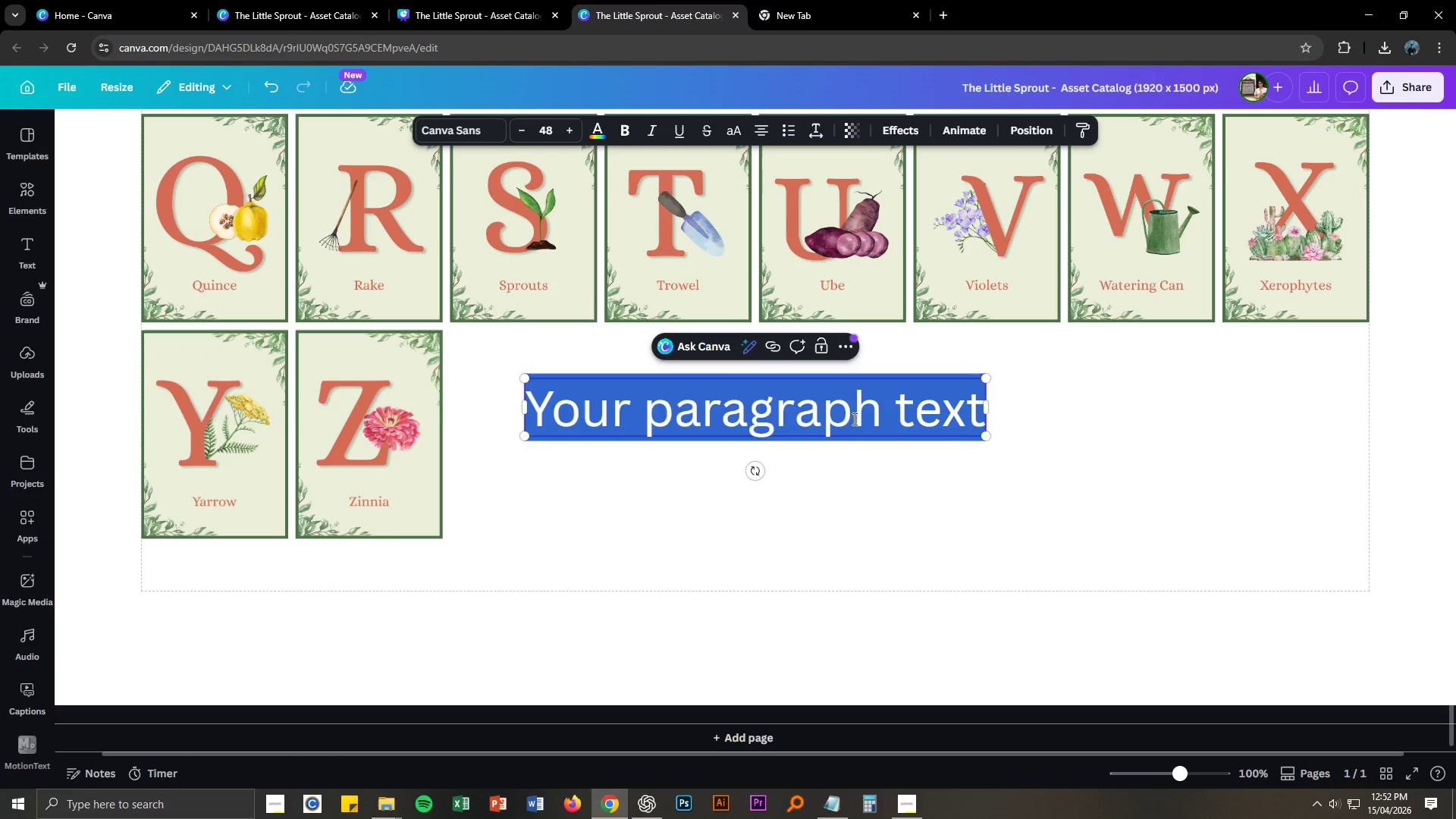 
key(Control+V)
 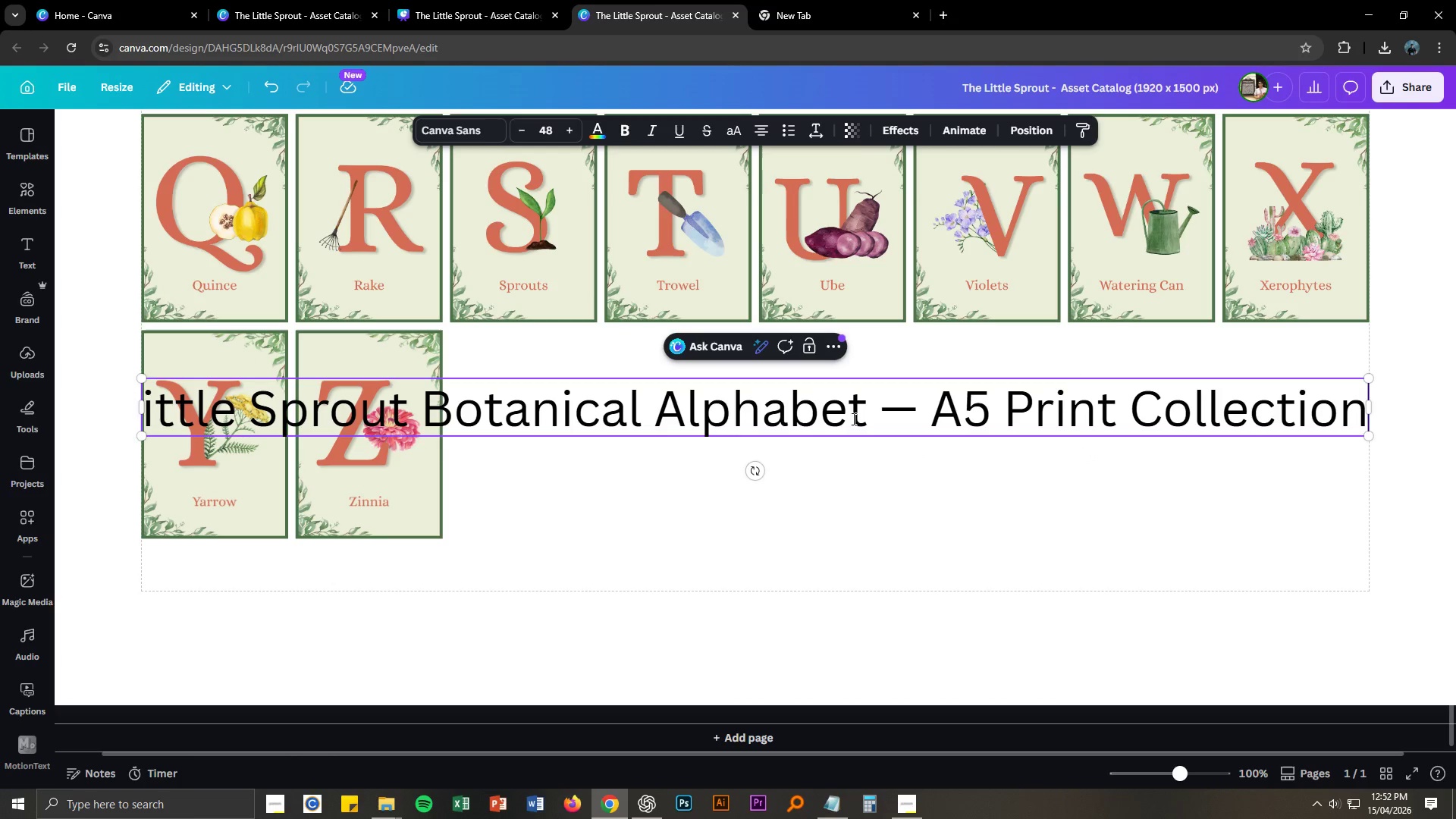 
key(Control+A)
 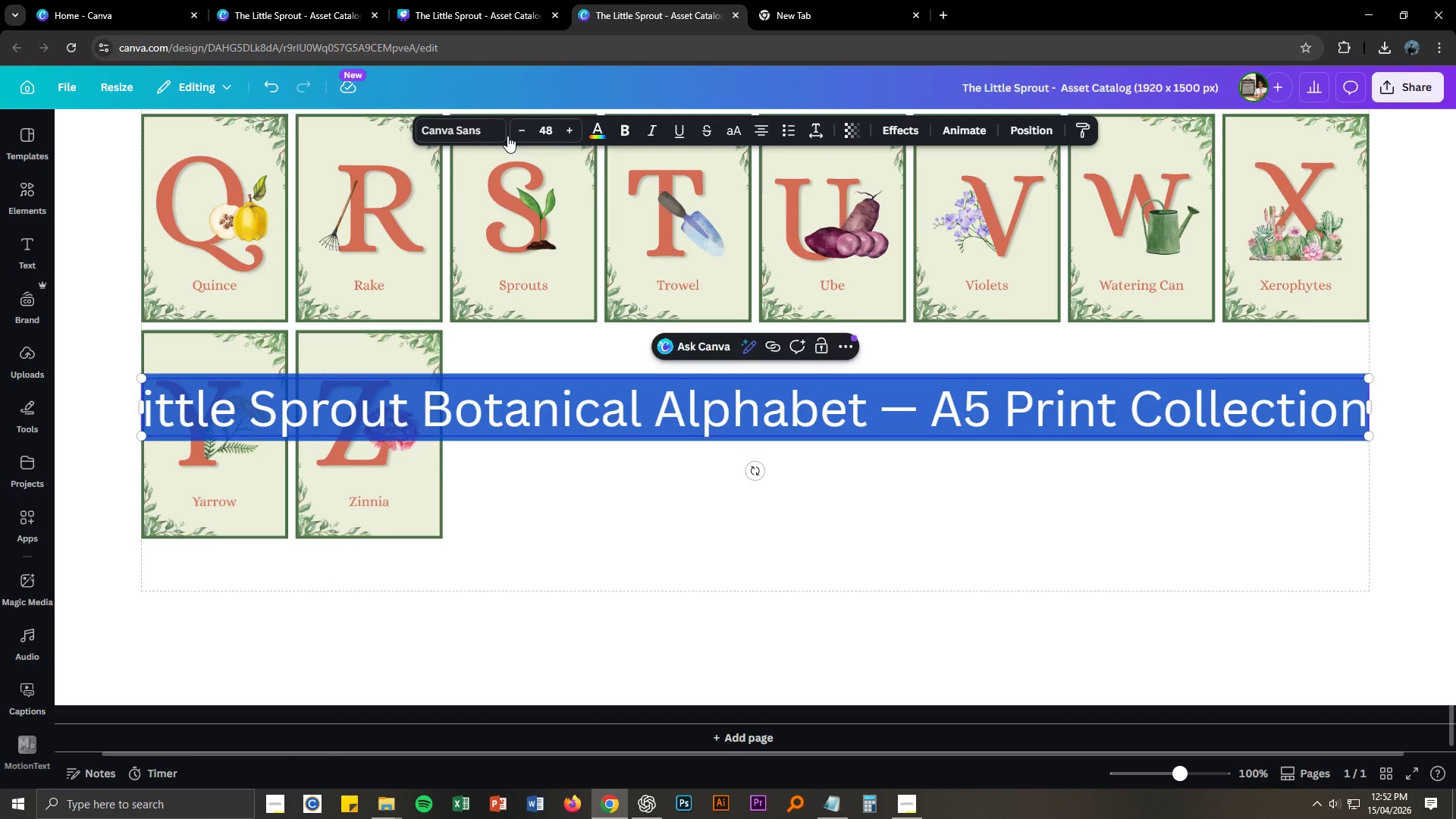 
left_click([464, 133])
 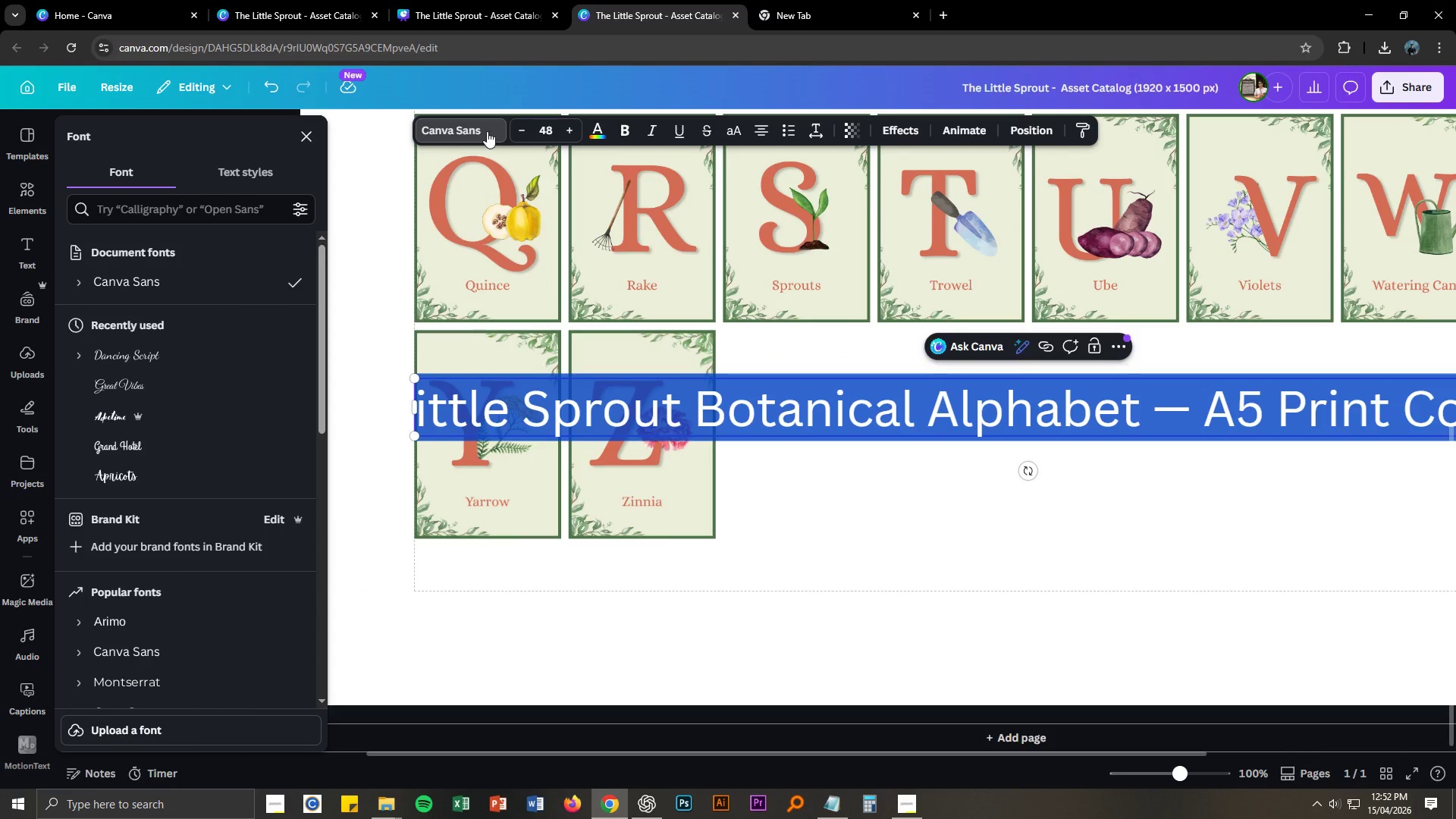 
left_click([190, 223])
 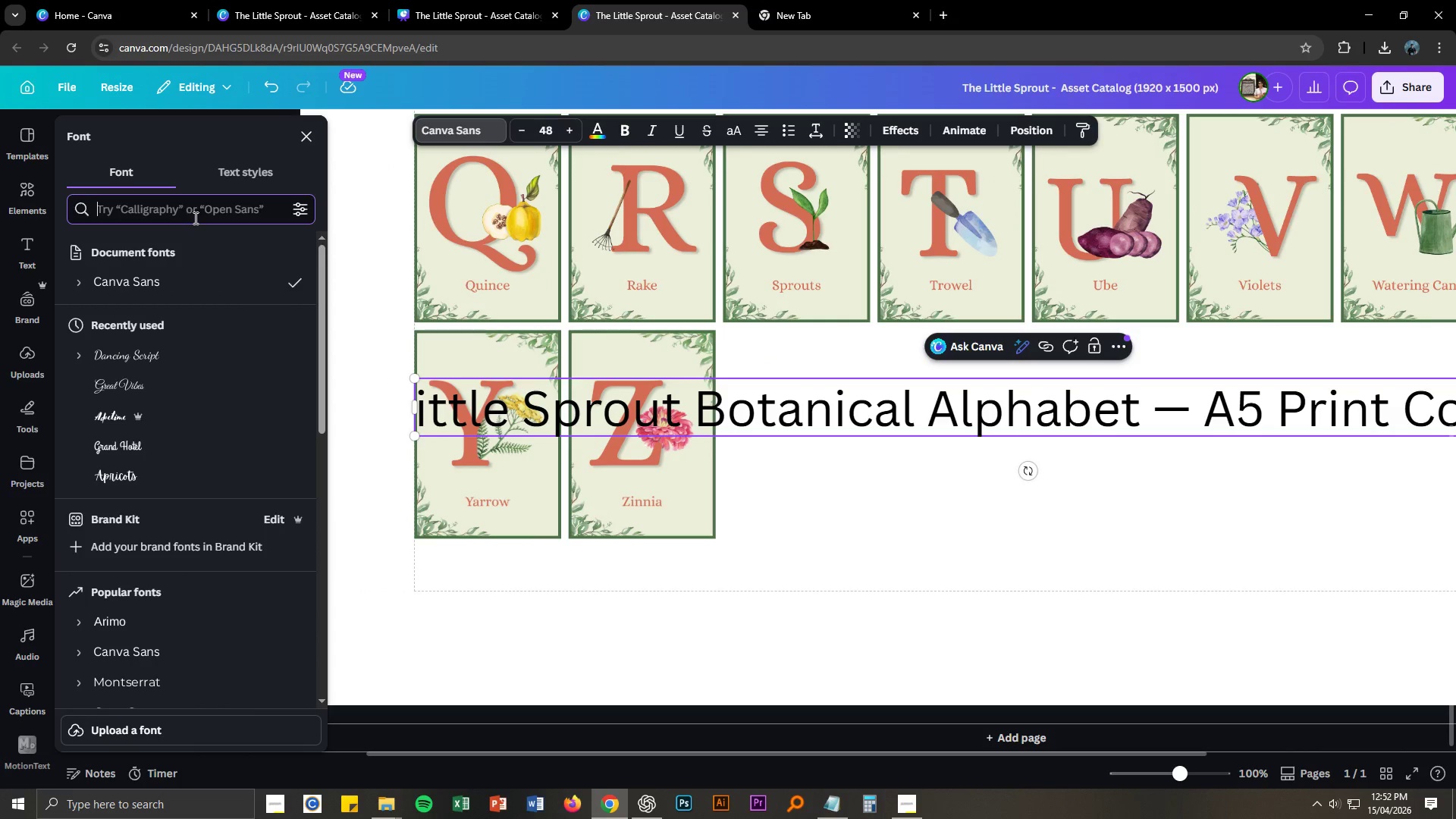 
type(Alice)
 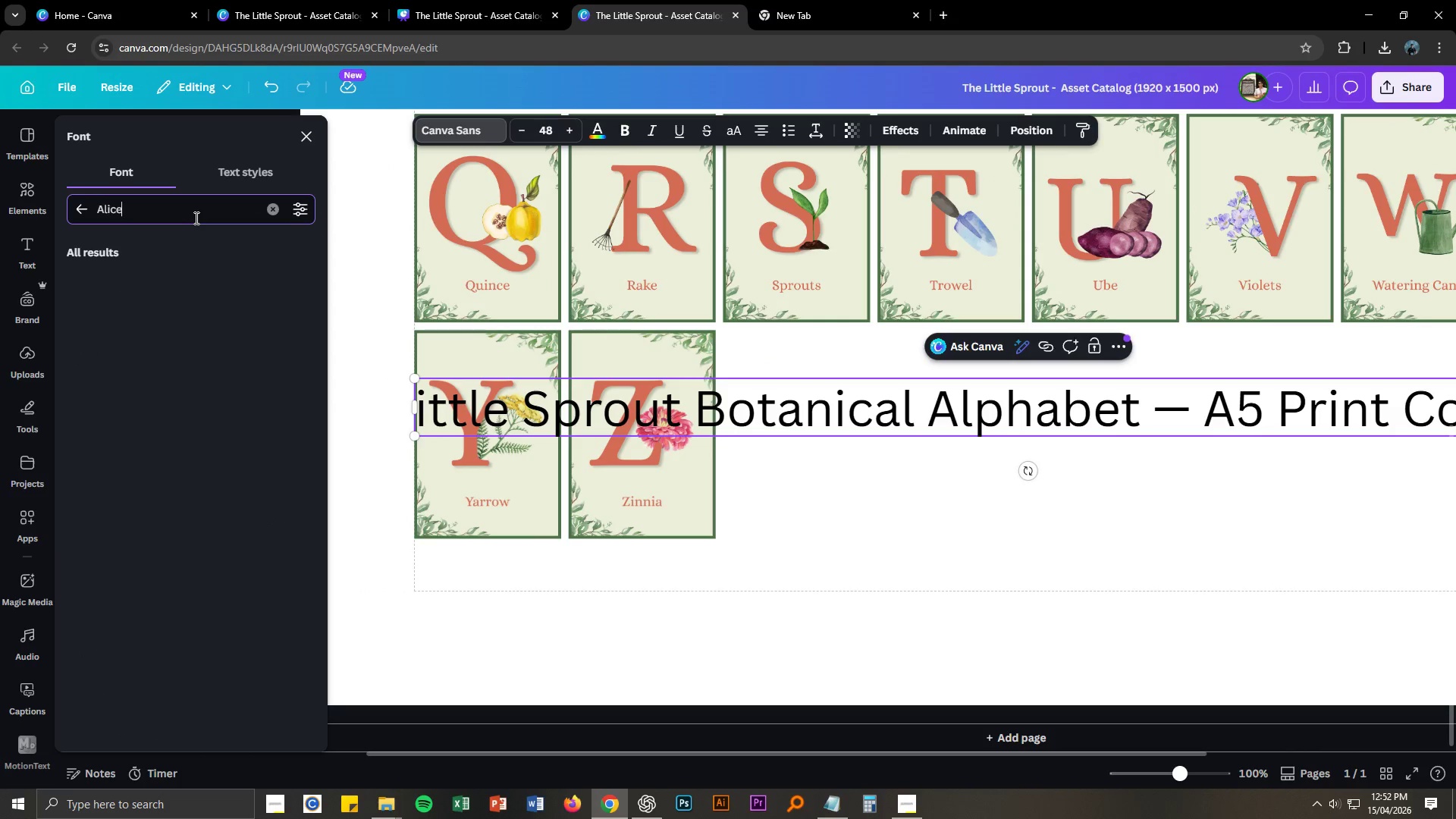 
key(Enter)
 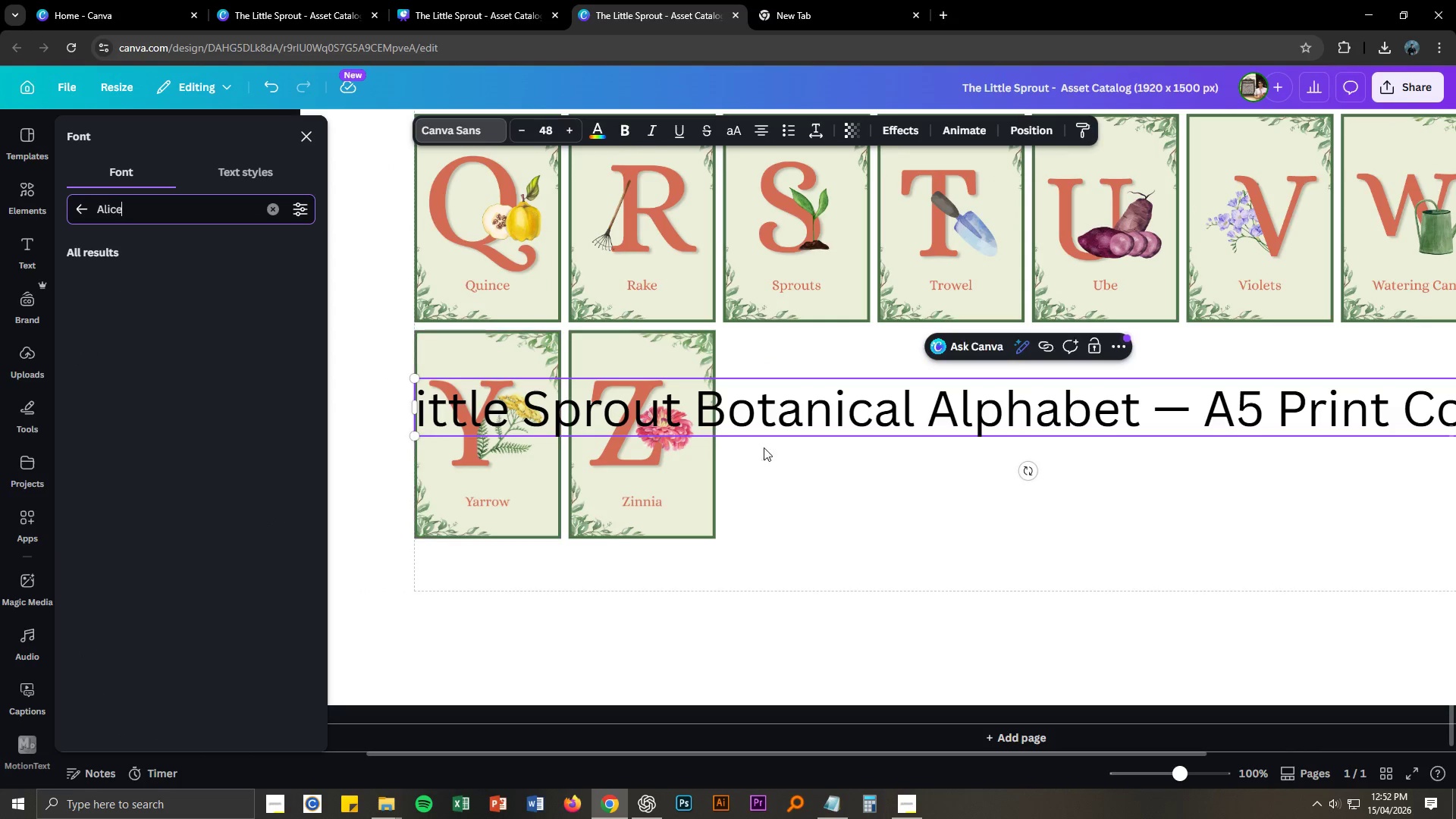 
double_click([834, 429])
 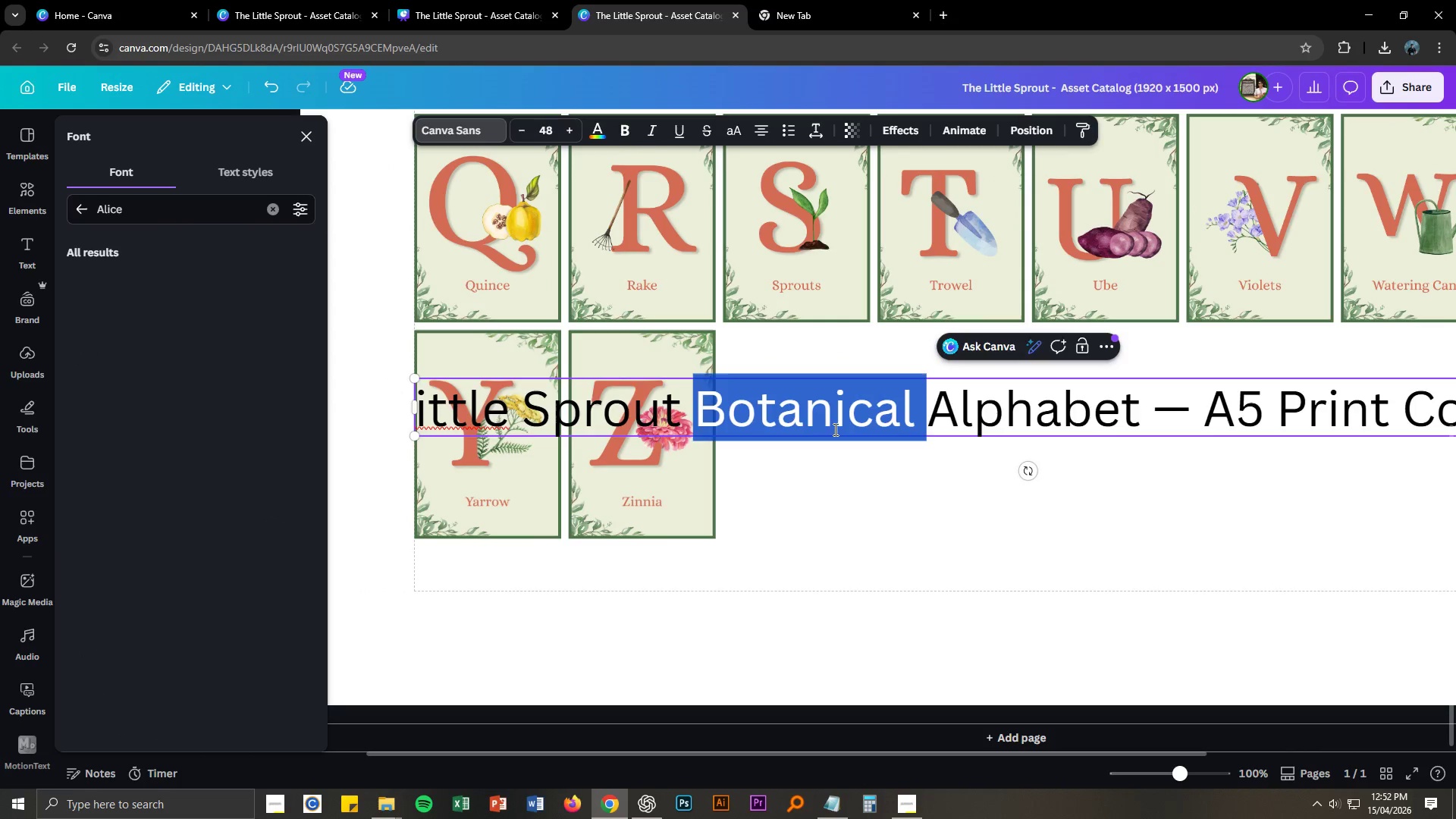 
triple_click([834, 429])
 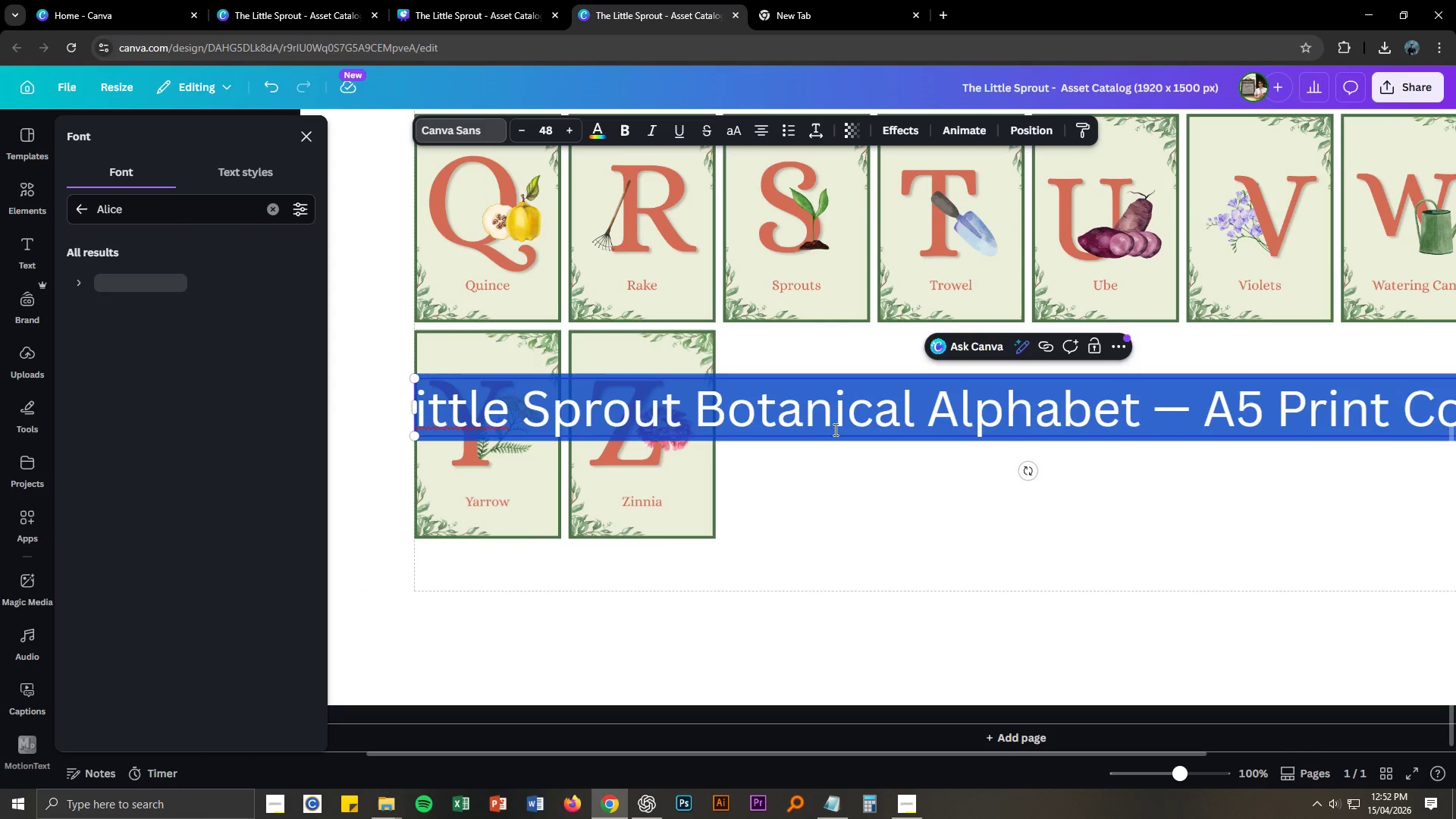 
key(Control+ControlLeft)
 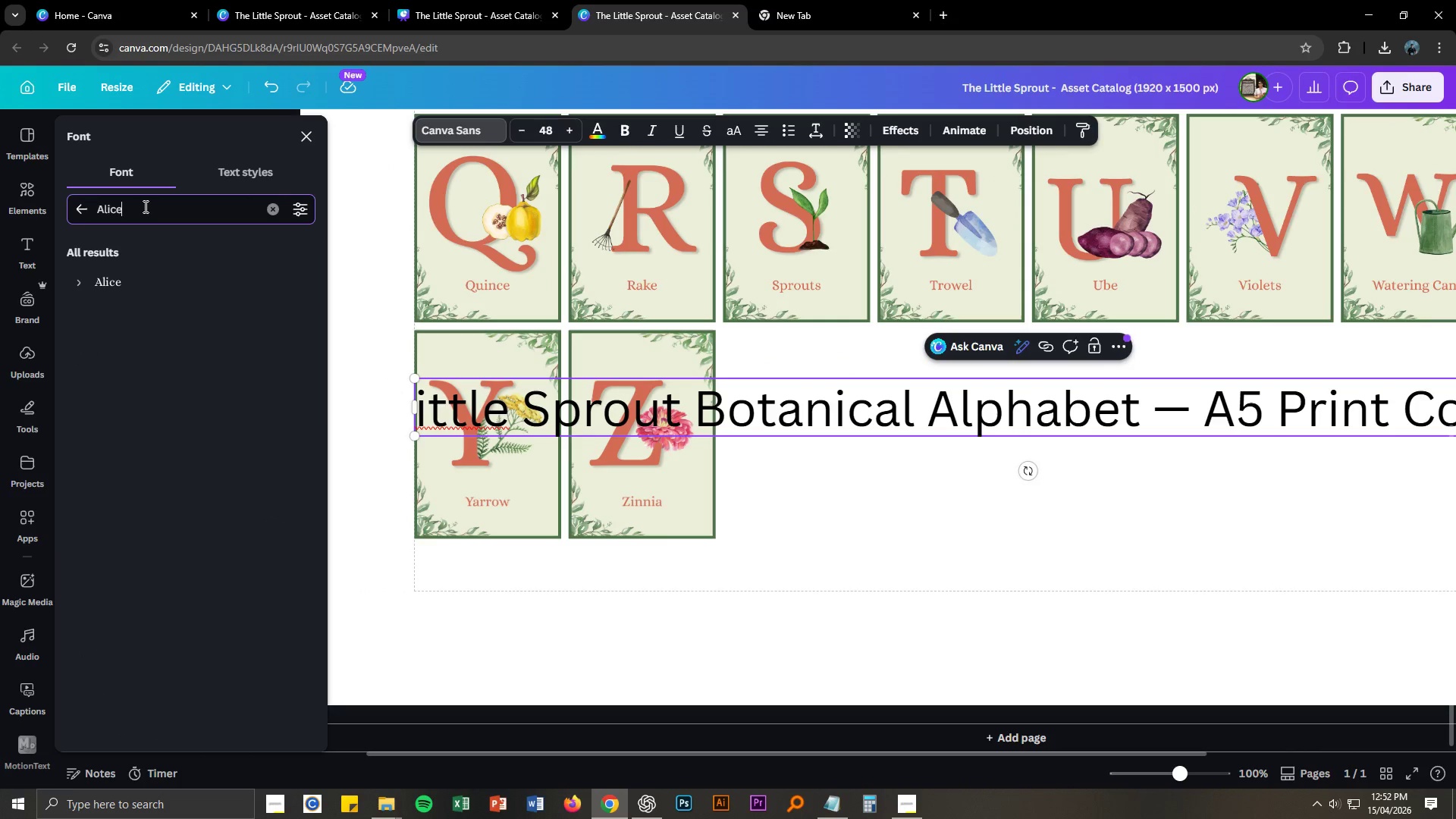 
left_click([118, 287])
 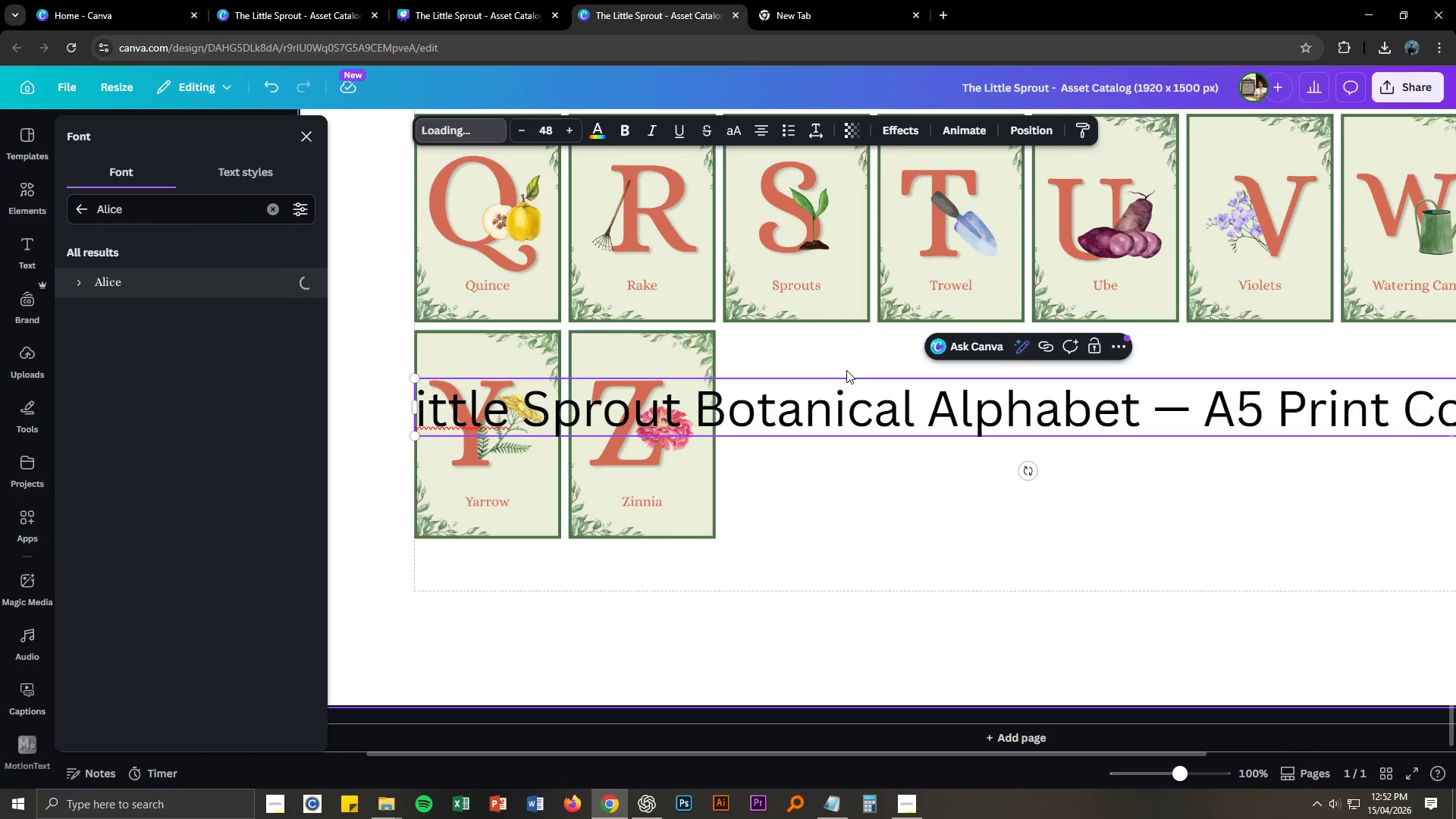 
left_click([849, 410])
 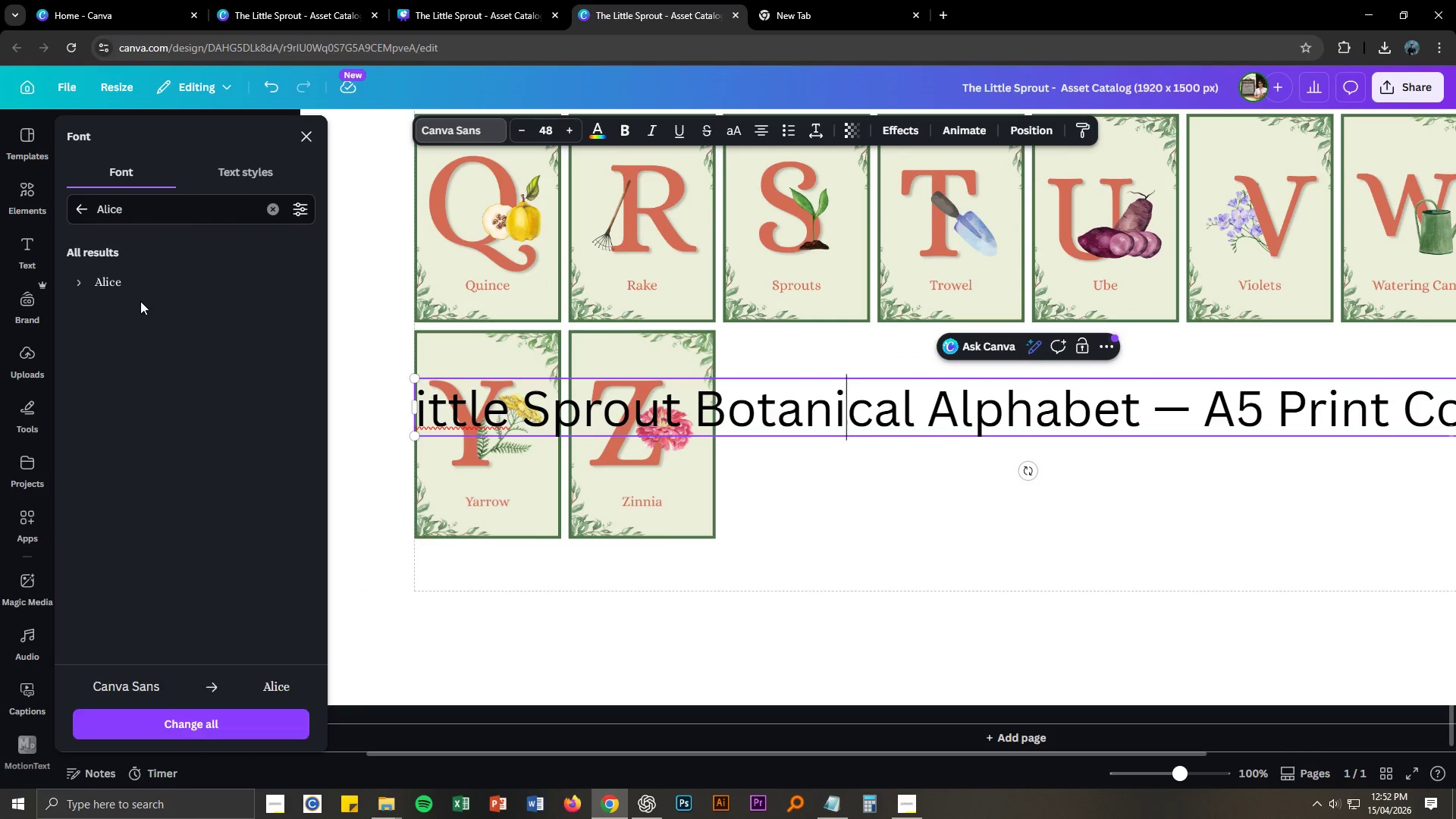 
key(Control+ControlLeft)
 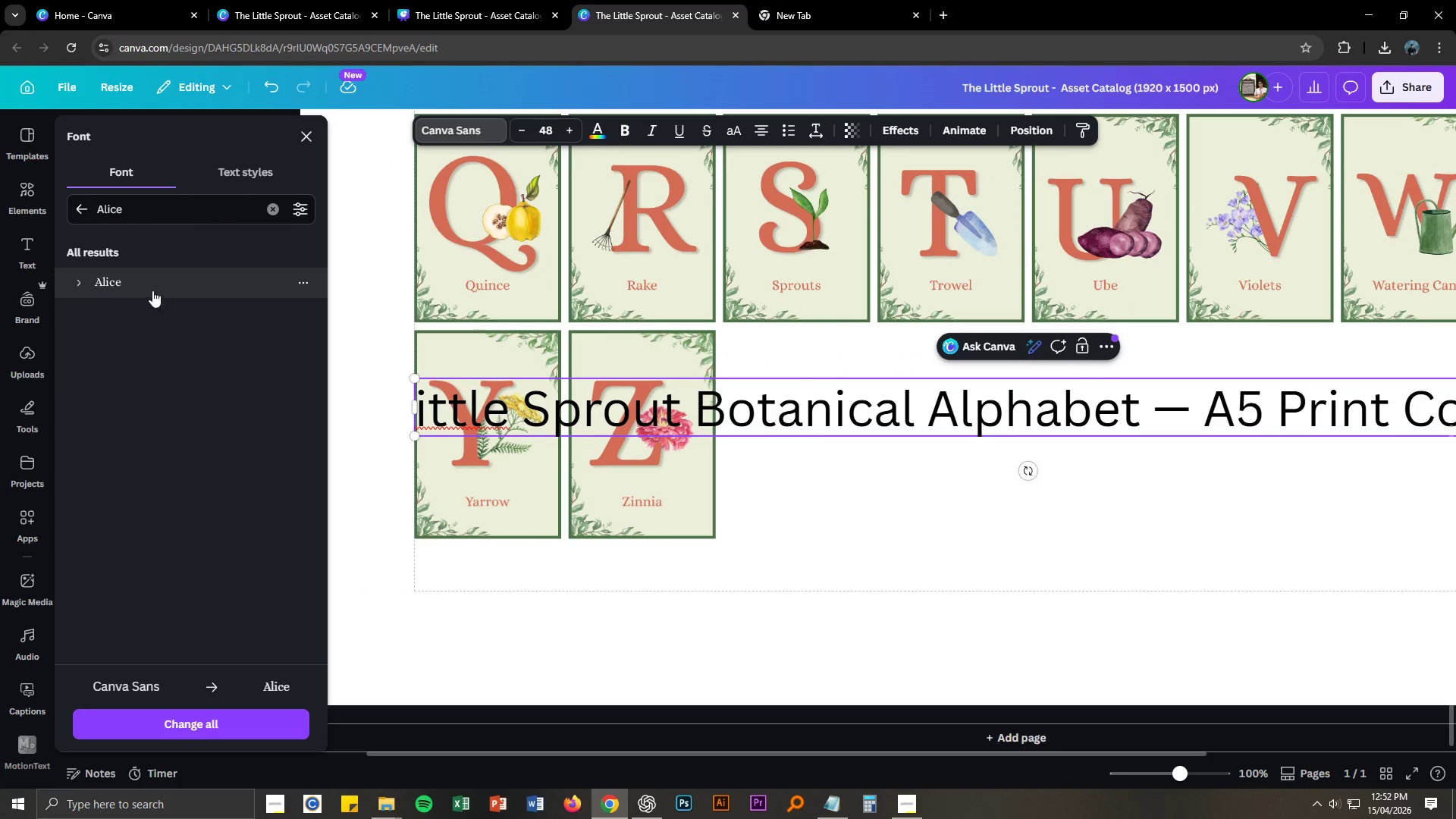 
key(Control+A)
 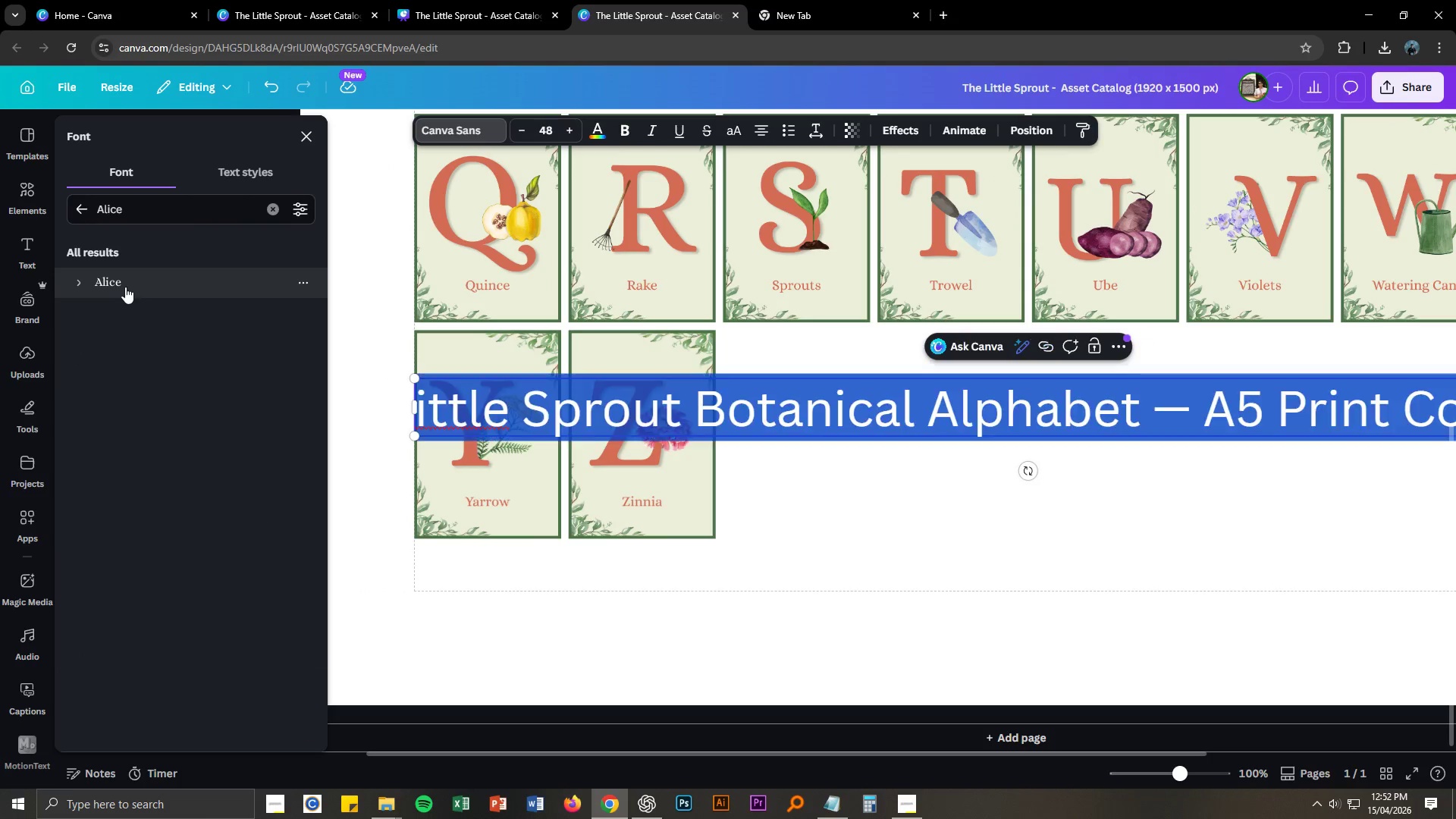 
left_click([125, 287])
 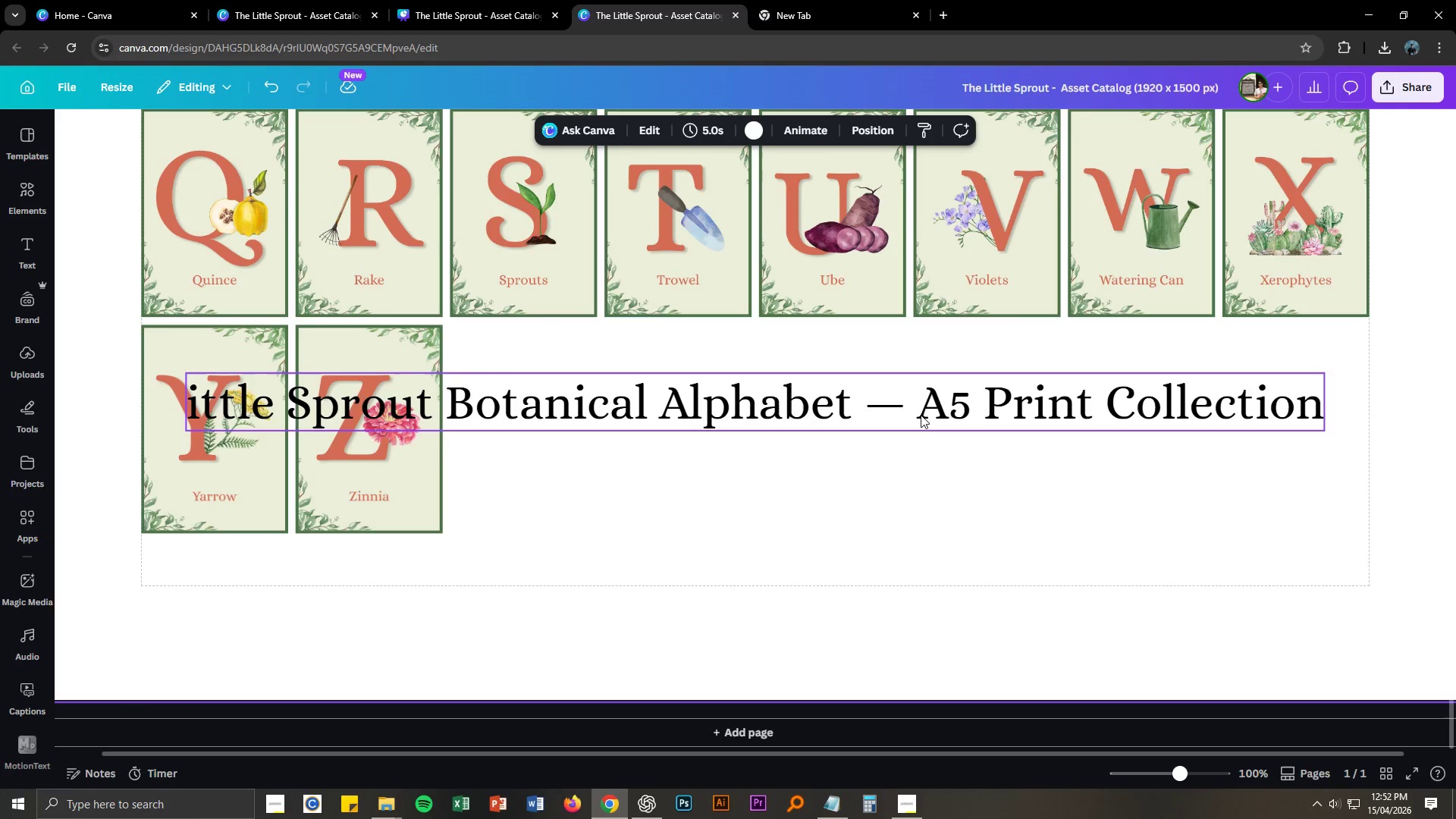 
left_click([921, 400])
 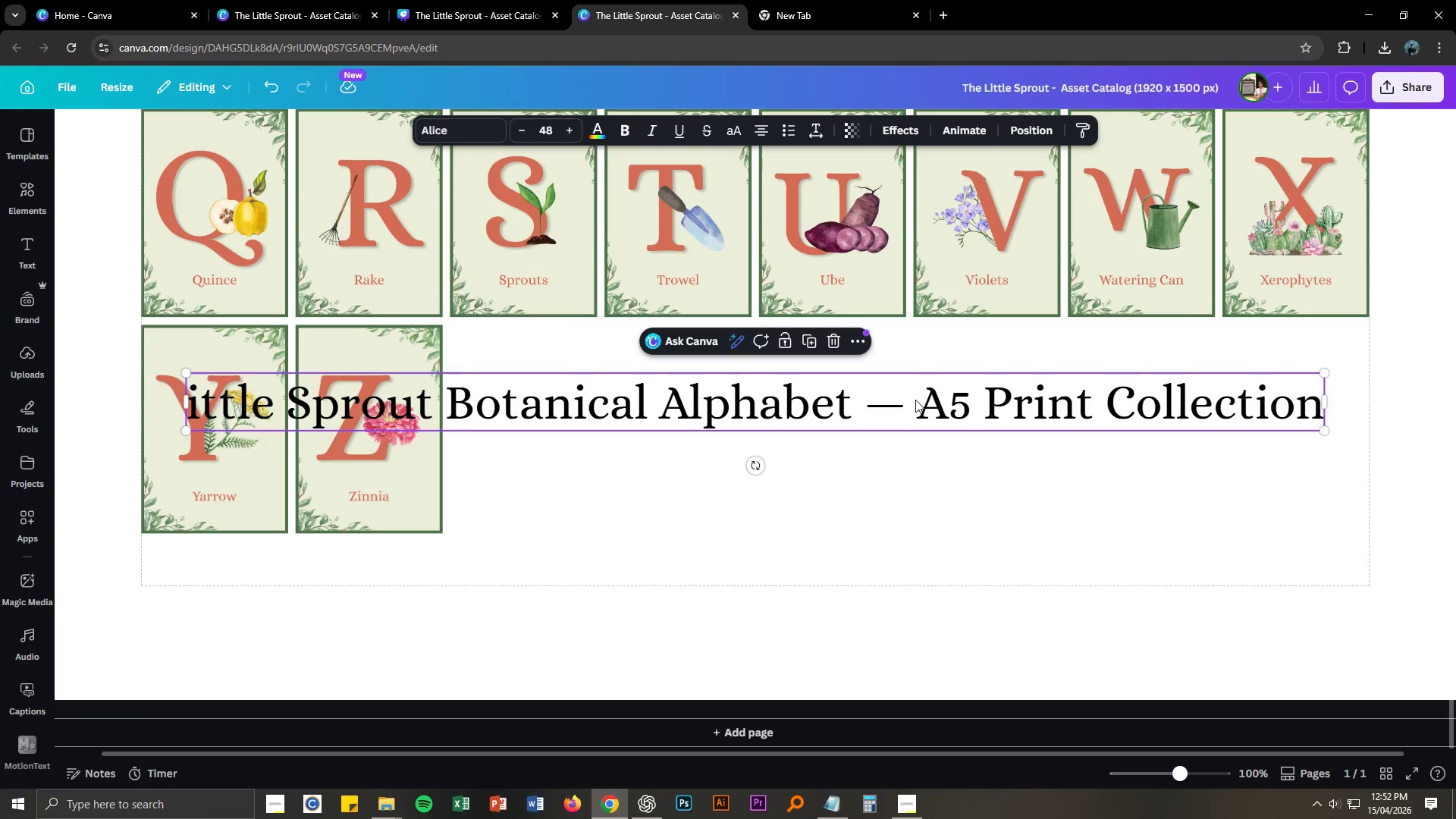 
double_click([915, 400])
 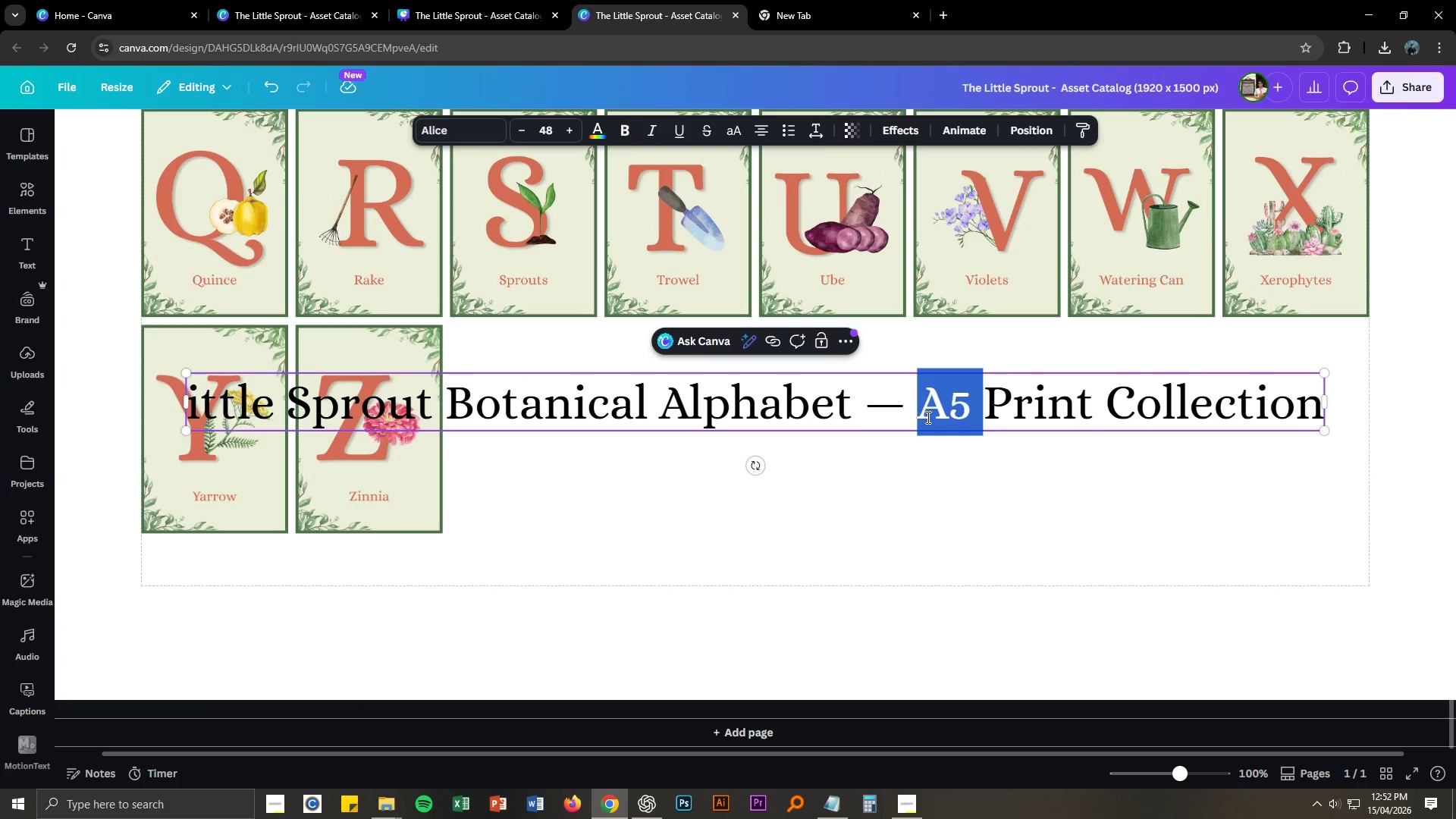 
left_click([918, 414])
 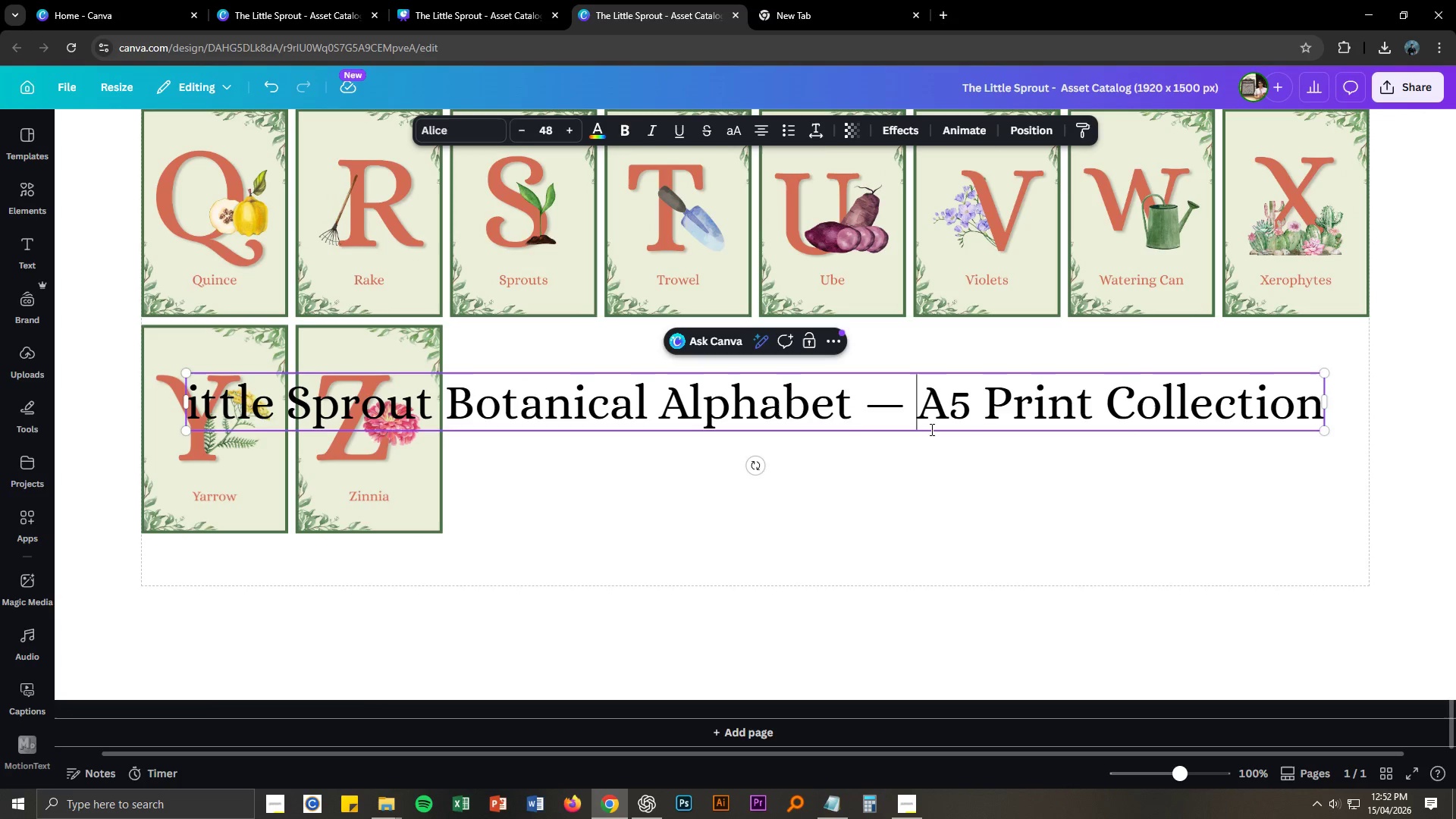 
key(Backspace)
 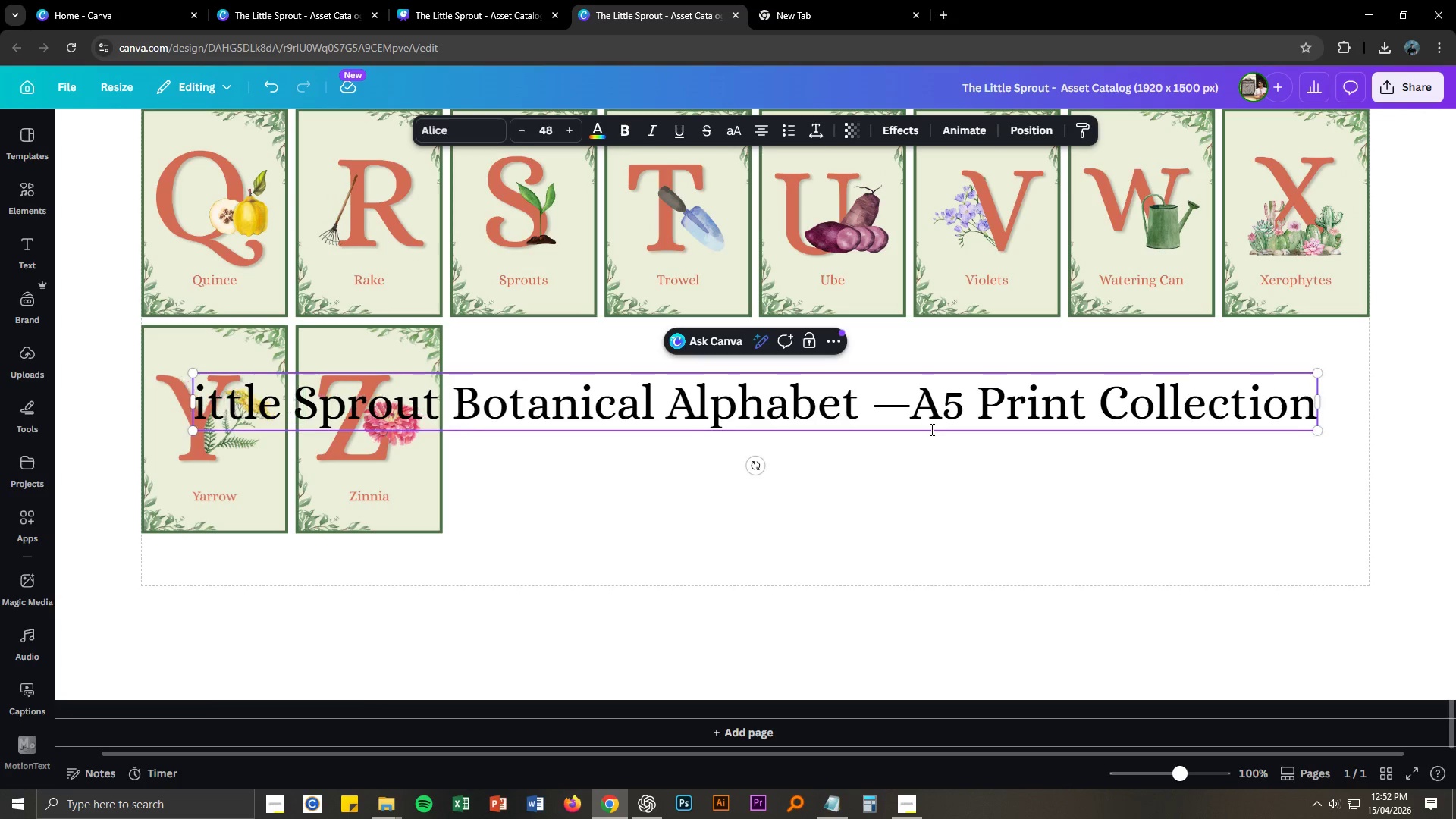 
key(Backspace)
 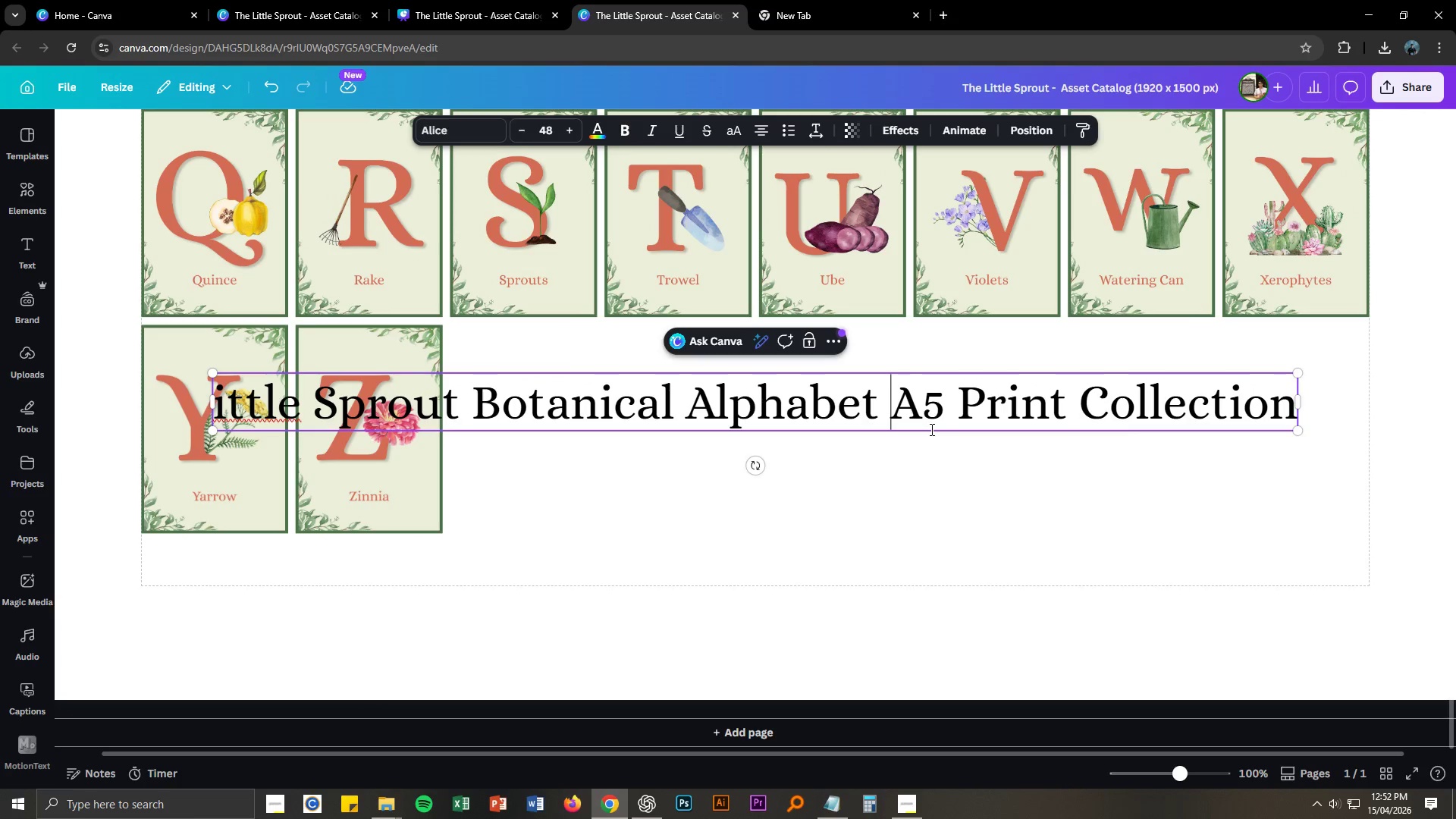 
key(Enter)
 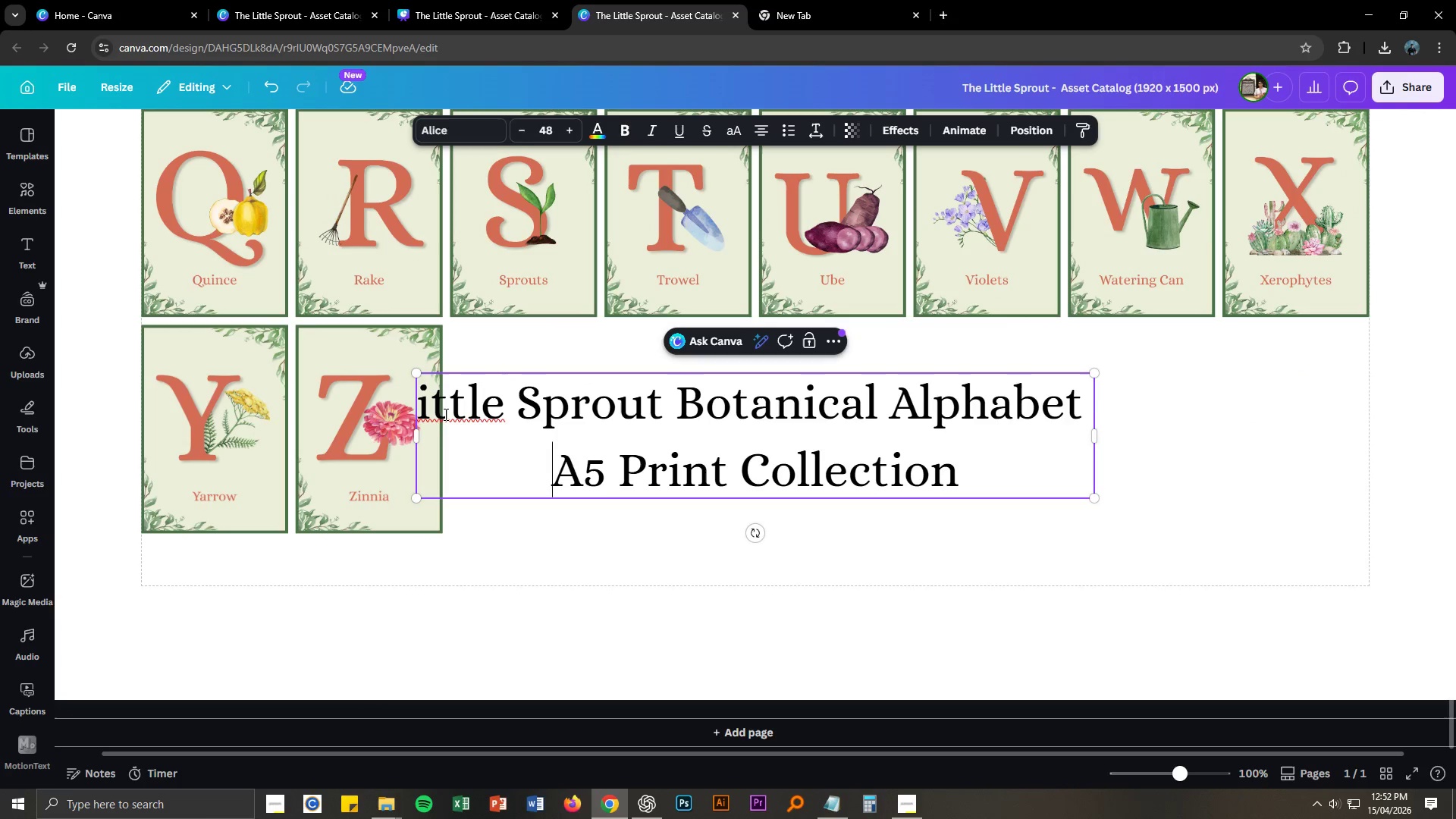 
left_click([422, 403])
 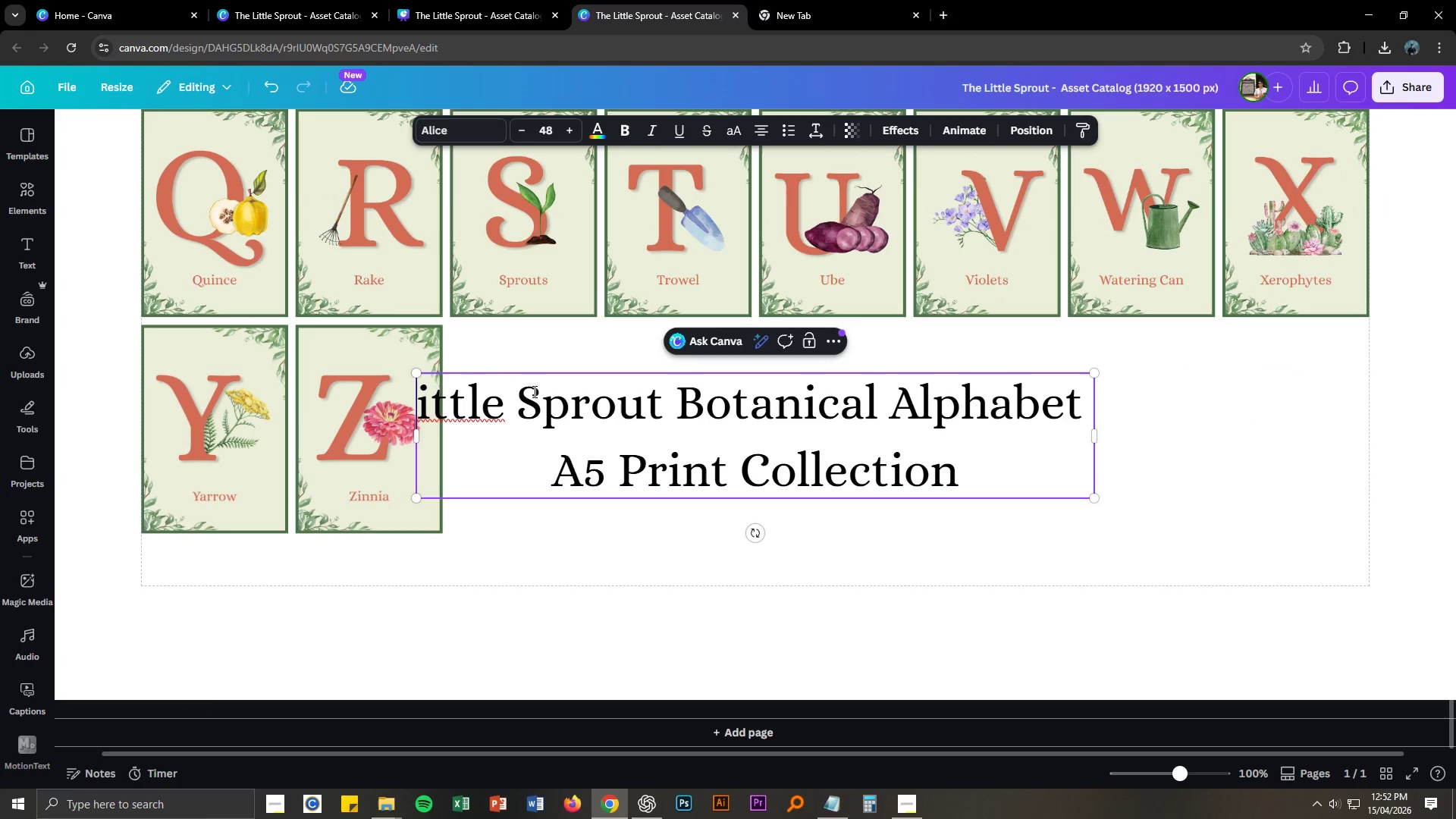 
left_click([421, 404])
 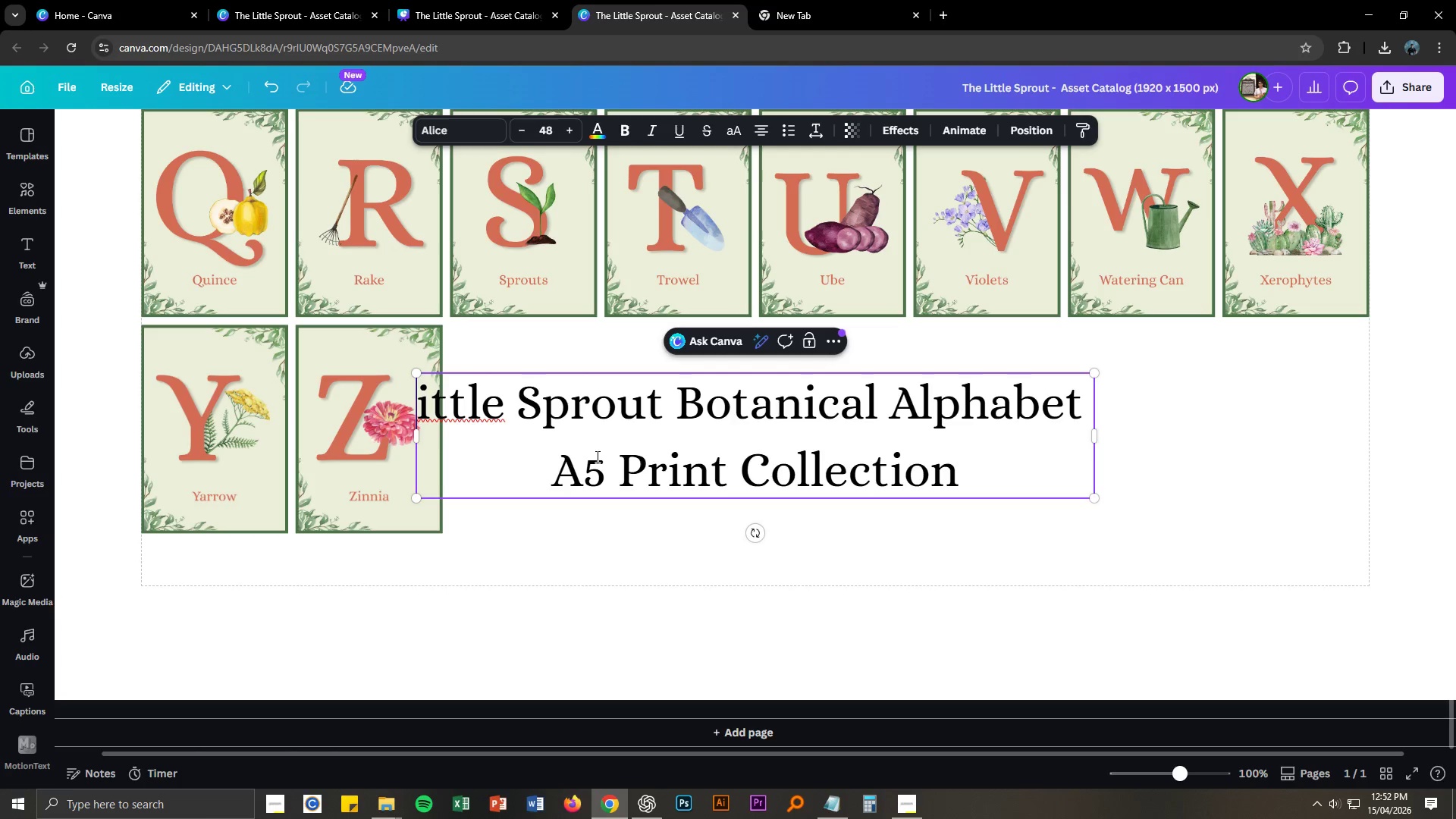 
key(Shift+L)
 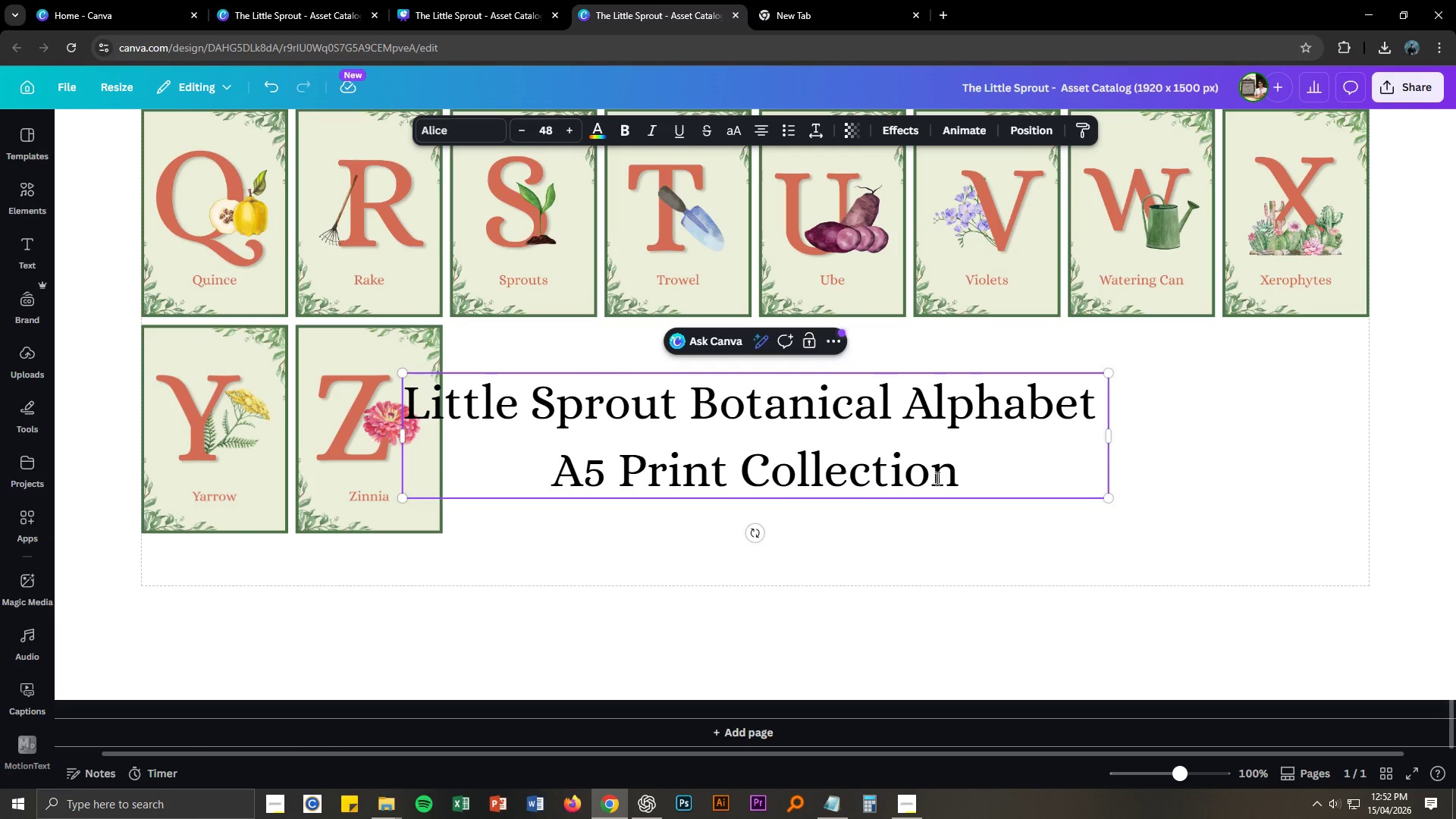 
left_click([901, 439])
 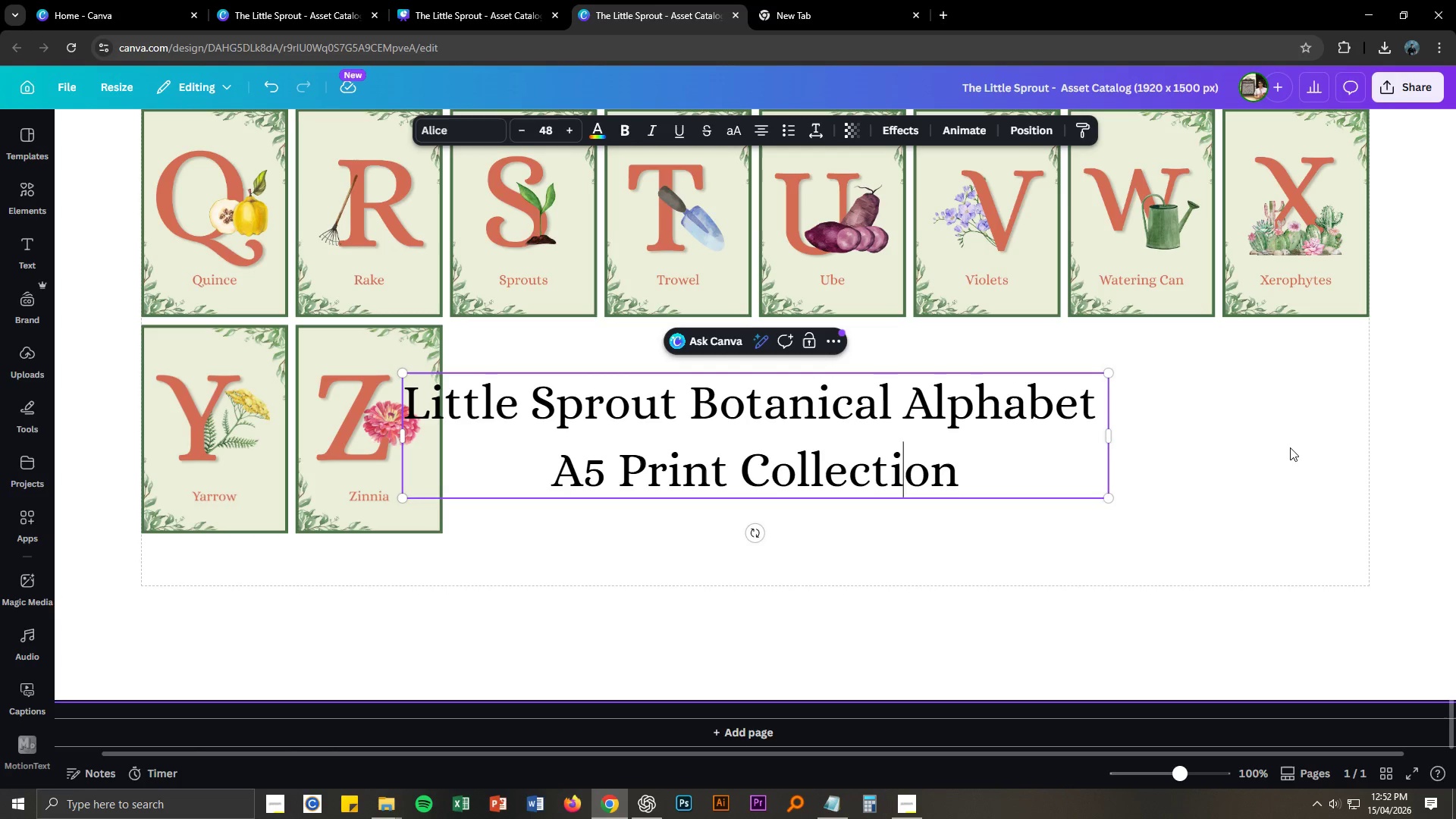 
key(Escape)
 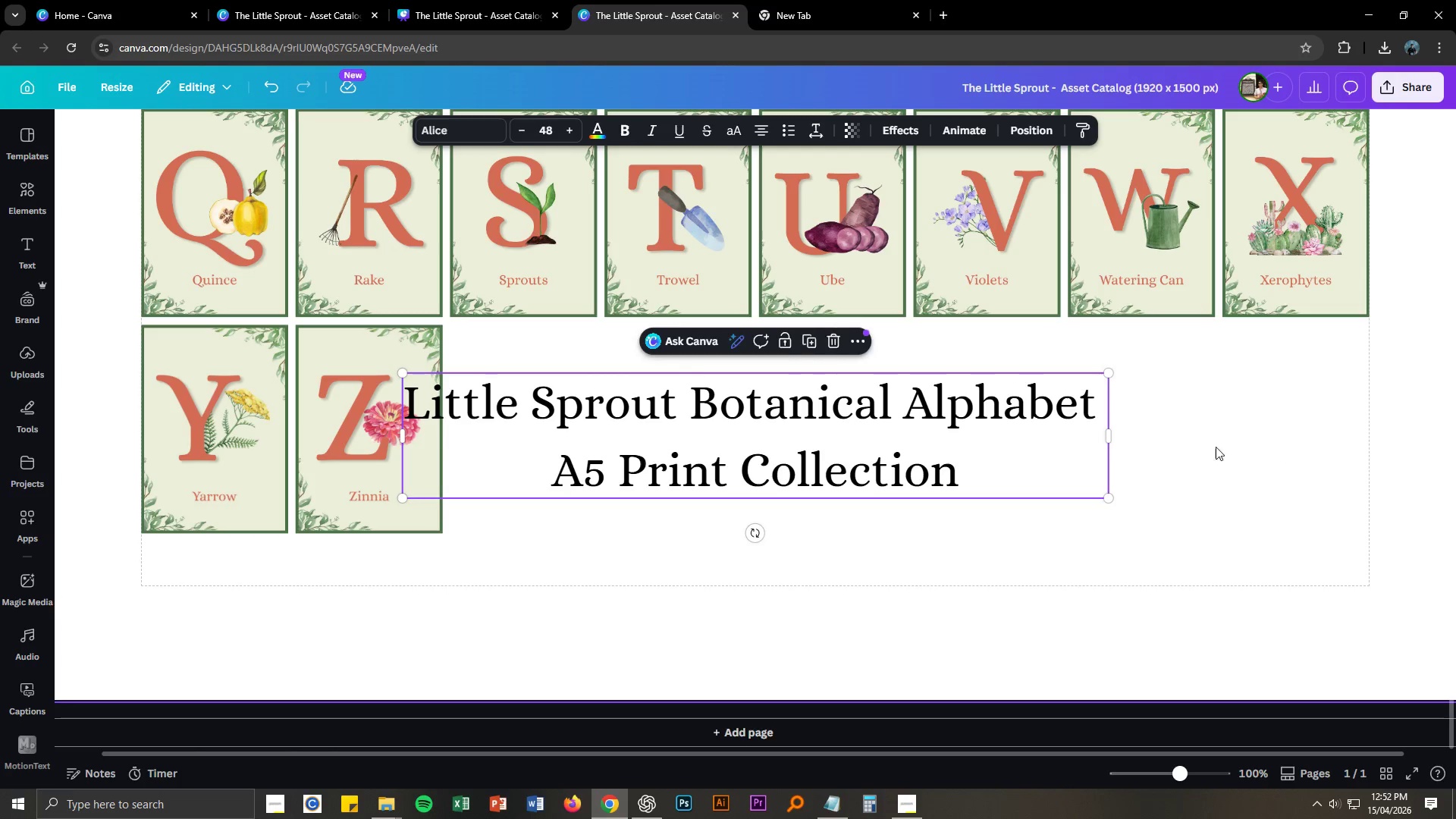 
key(V)
 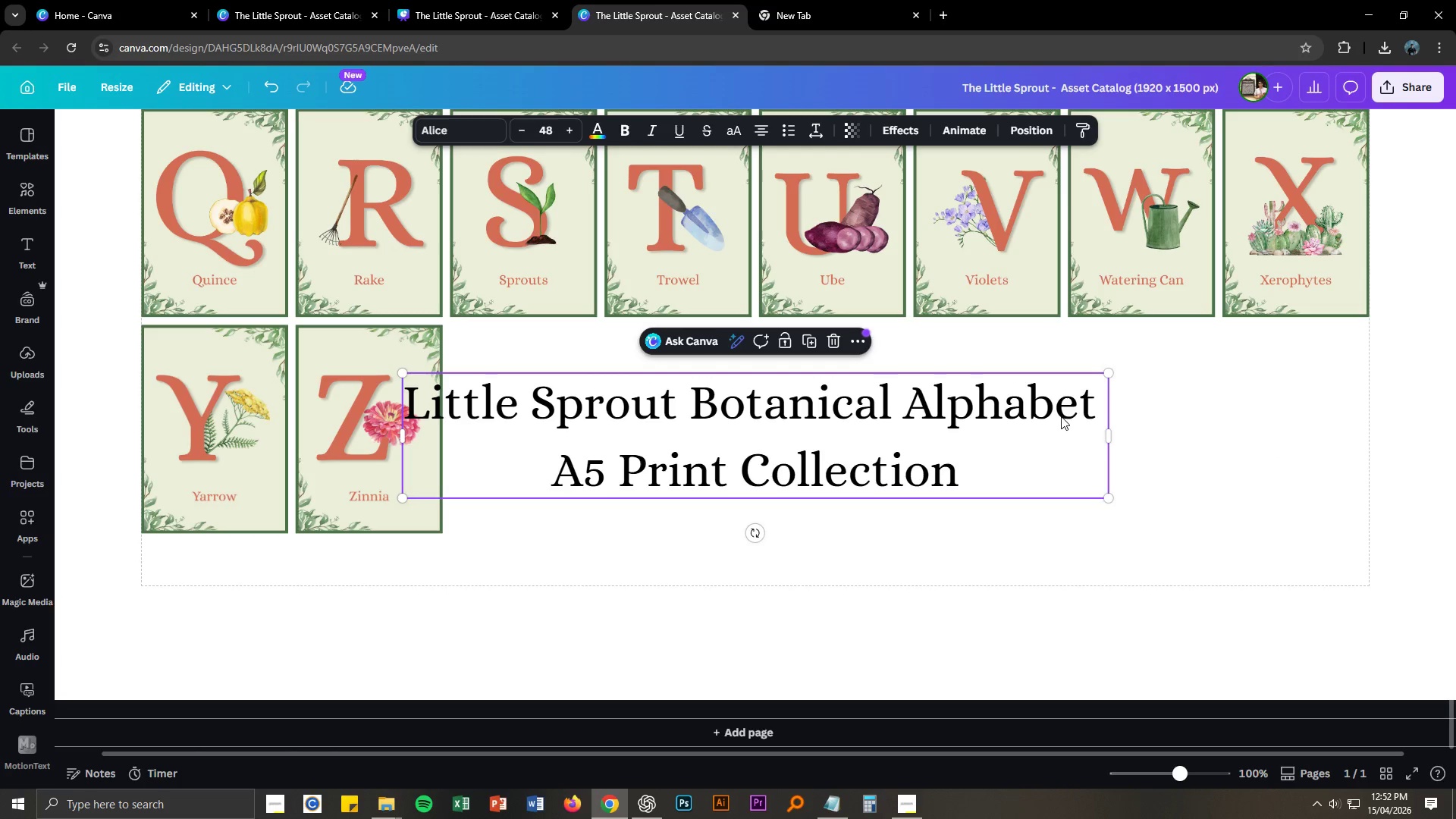 
left_click_drag(start_coordinate=[1059, 416], to_coordinate=[1223, 380])
 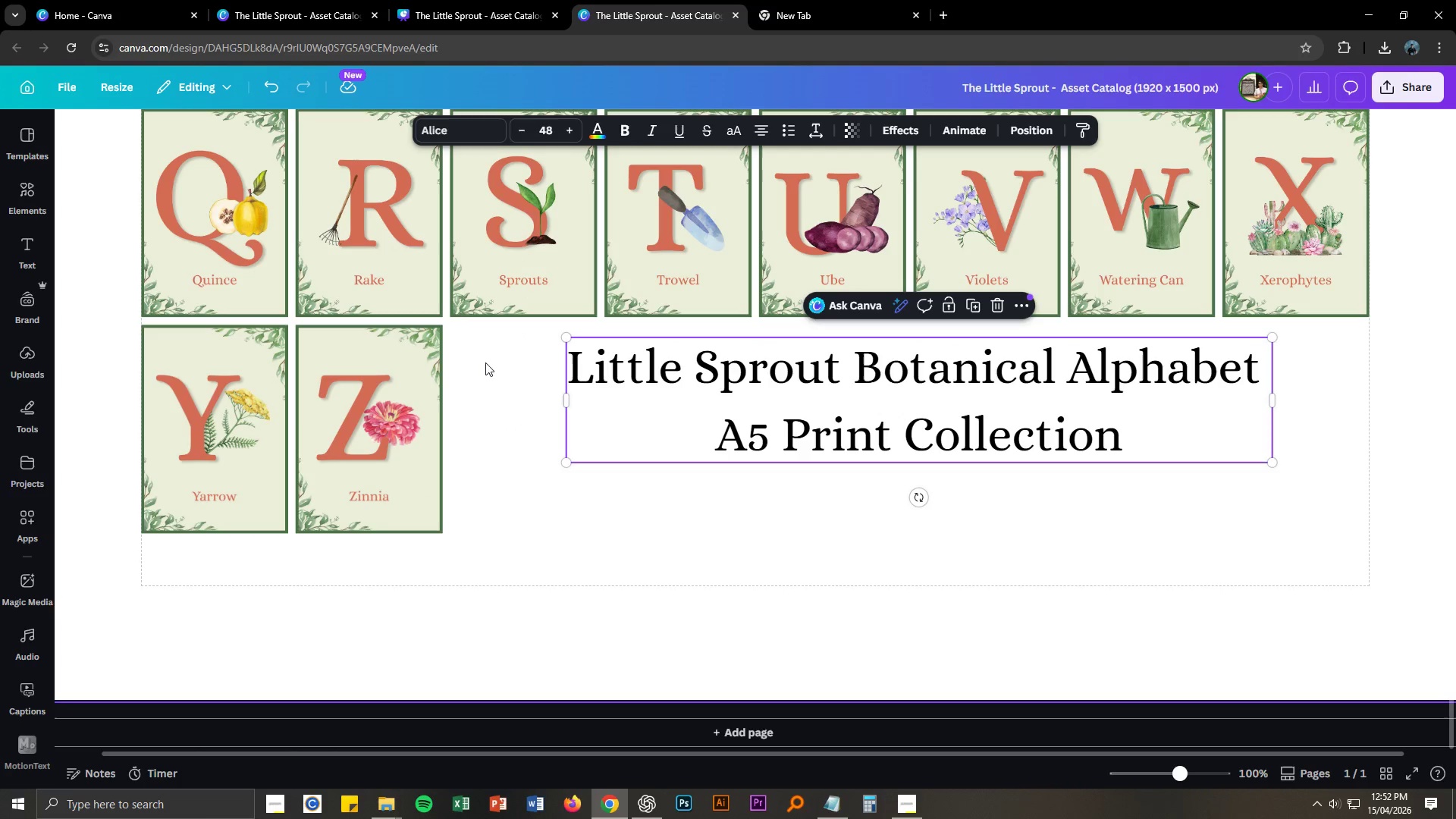 
hold_key(key=ControlLeft, duration=0.64)
 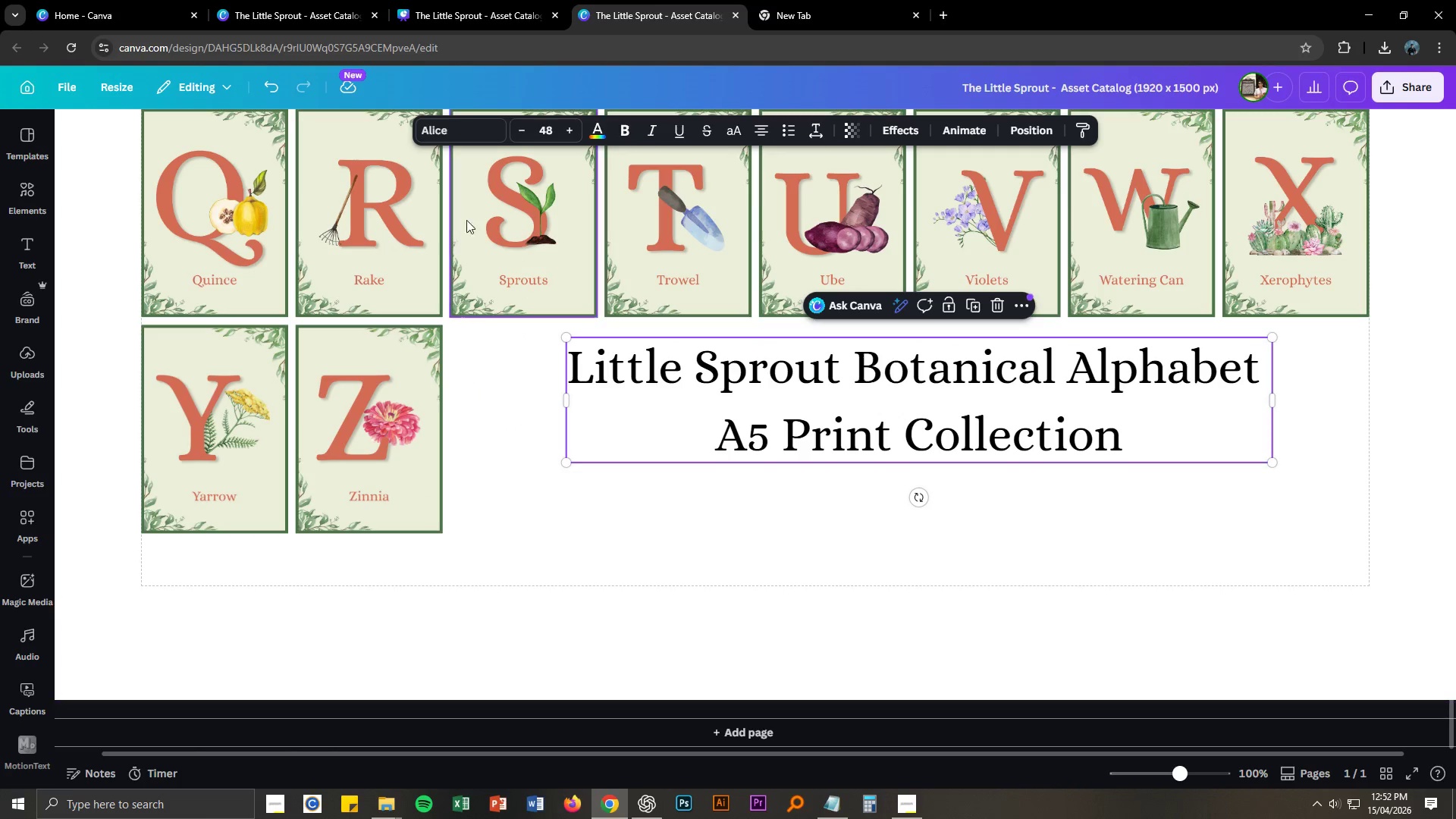 
left_click([601, 135])
 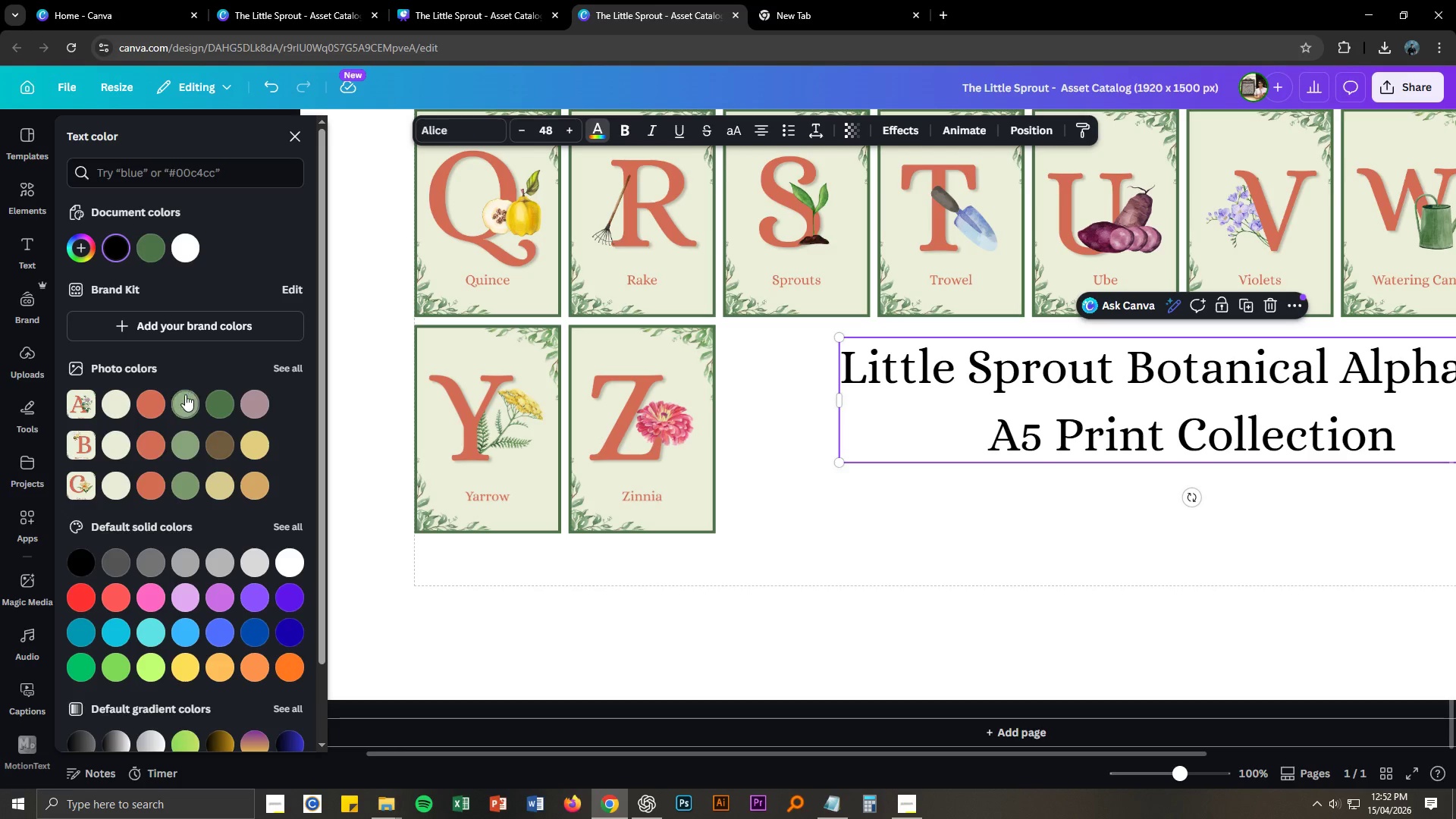 
left_click([155, 399])
 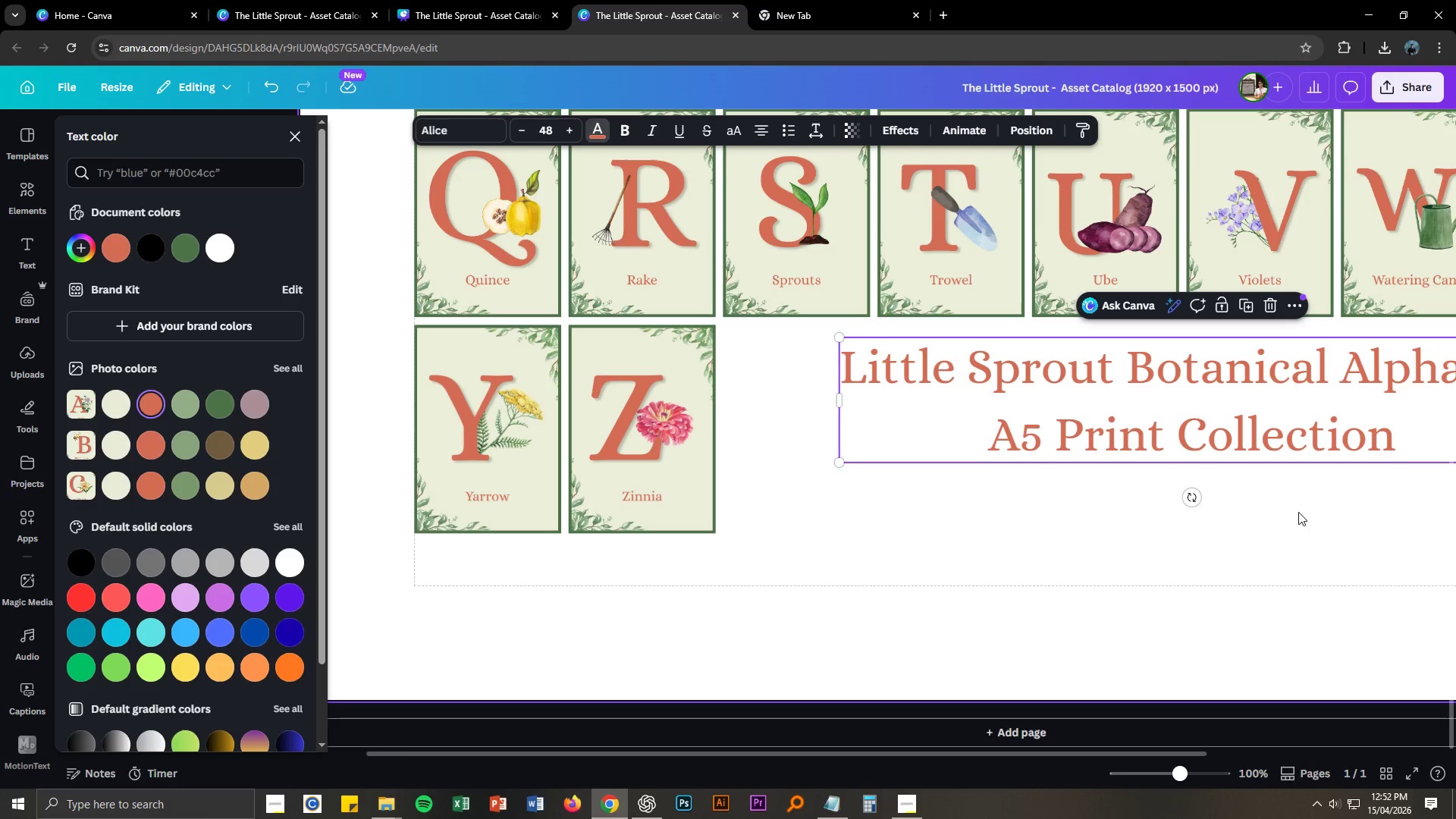 
left_click([1298, 512])
 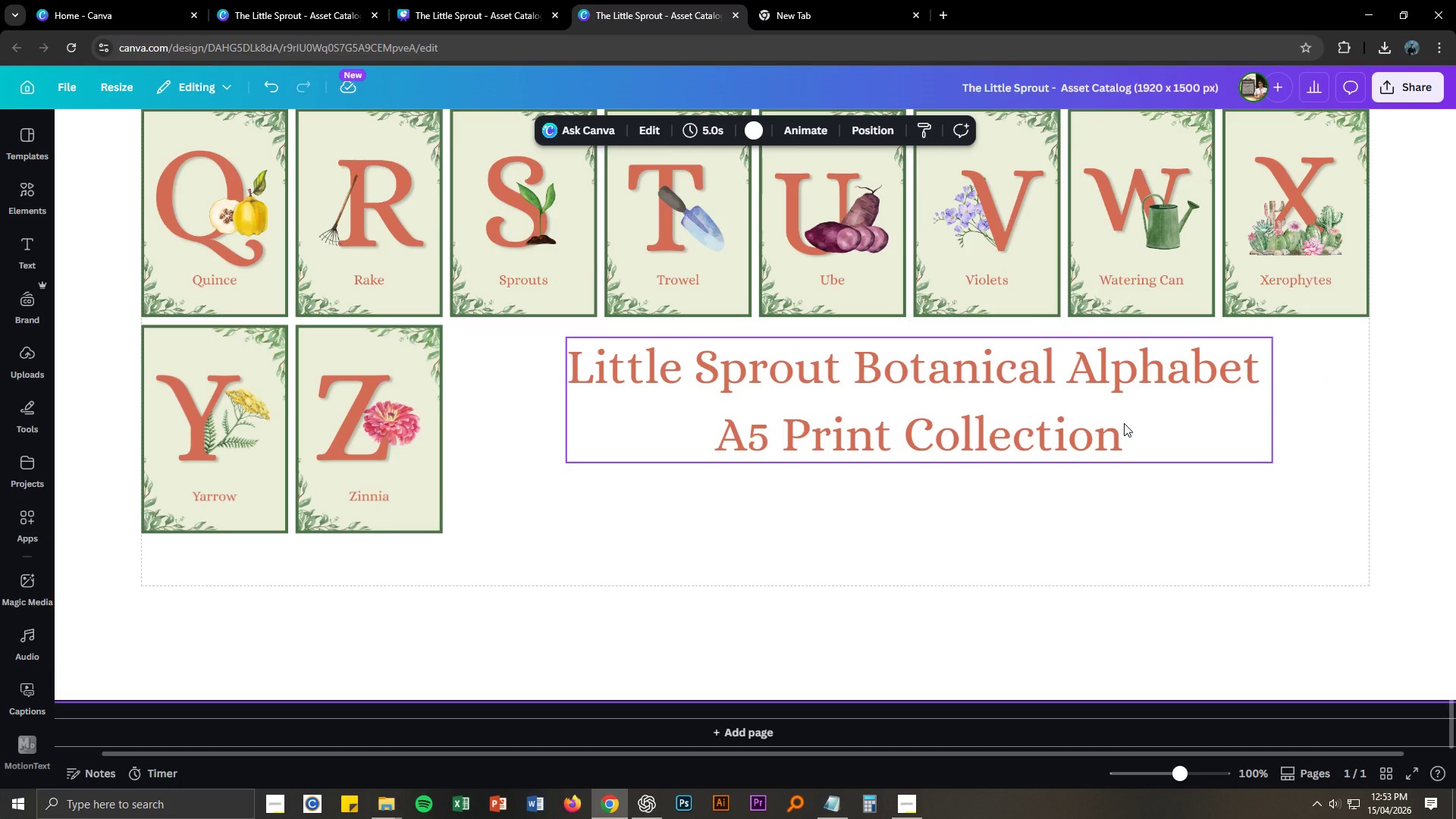 
double_click([1124, 423])
 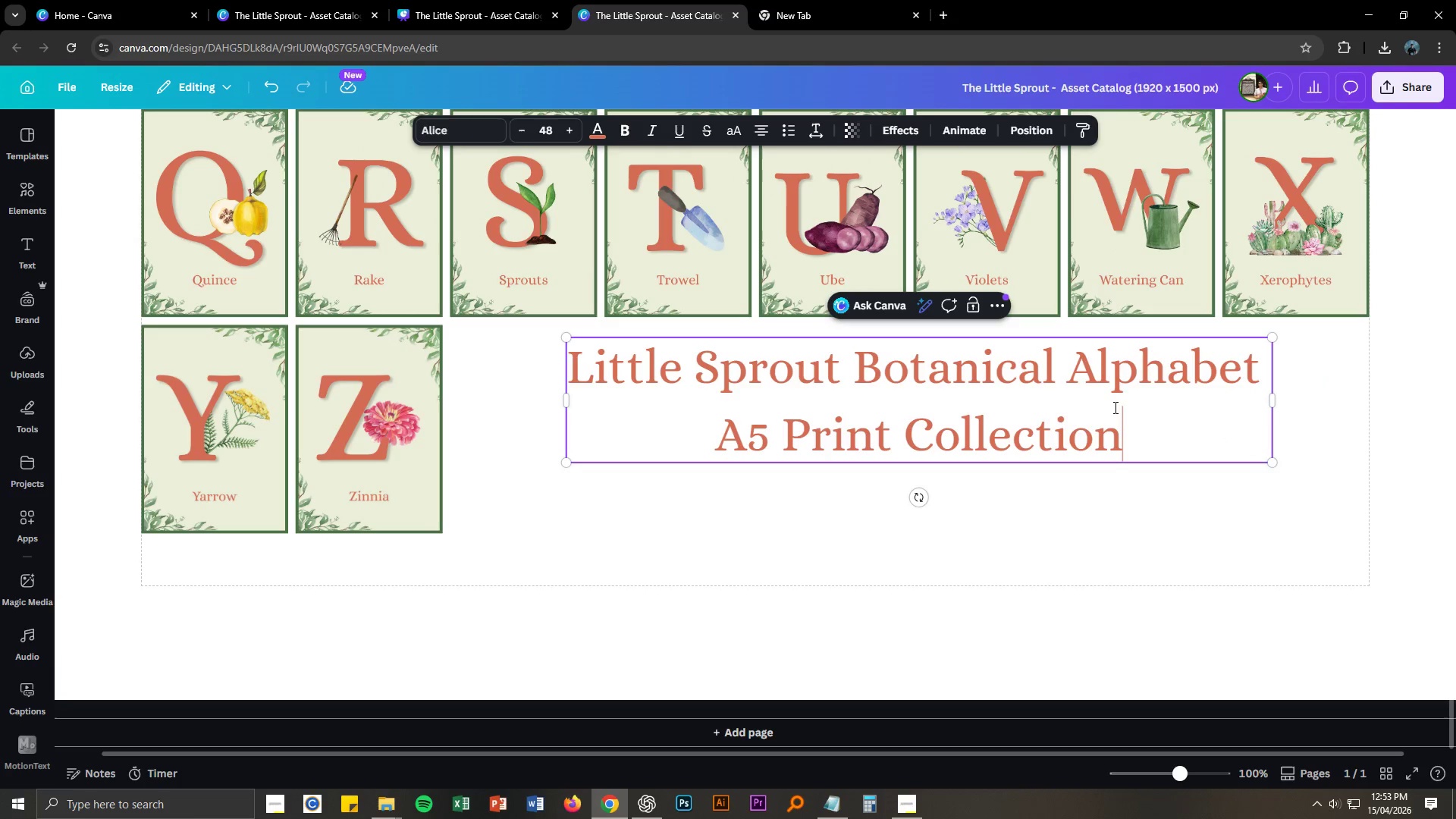 
key(Control+ControlLeft)
 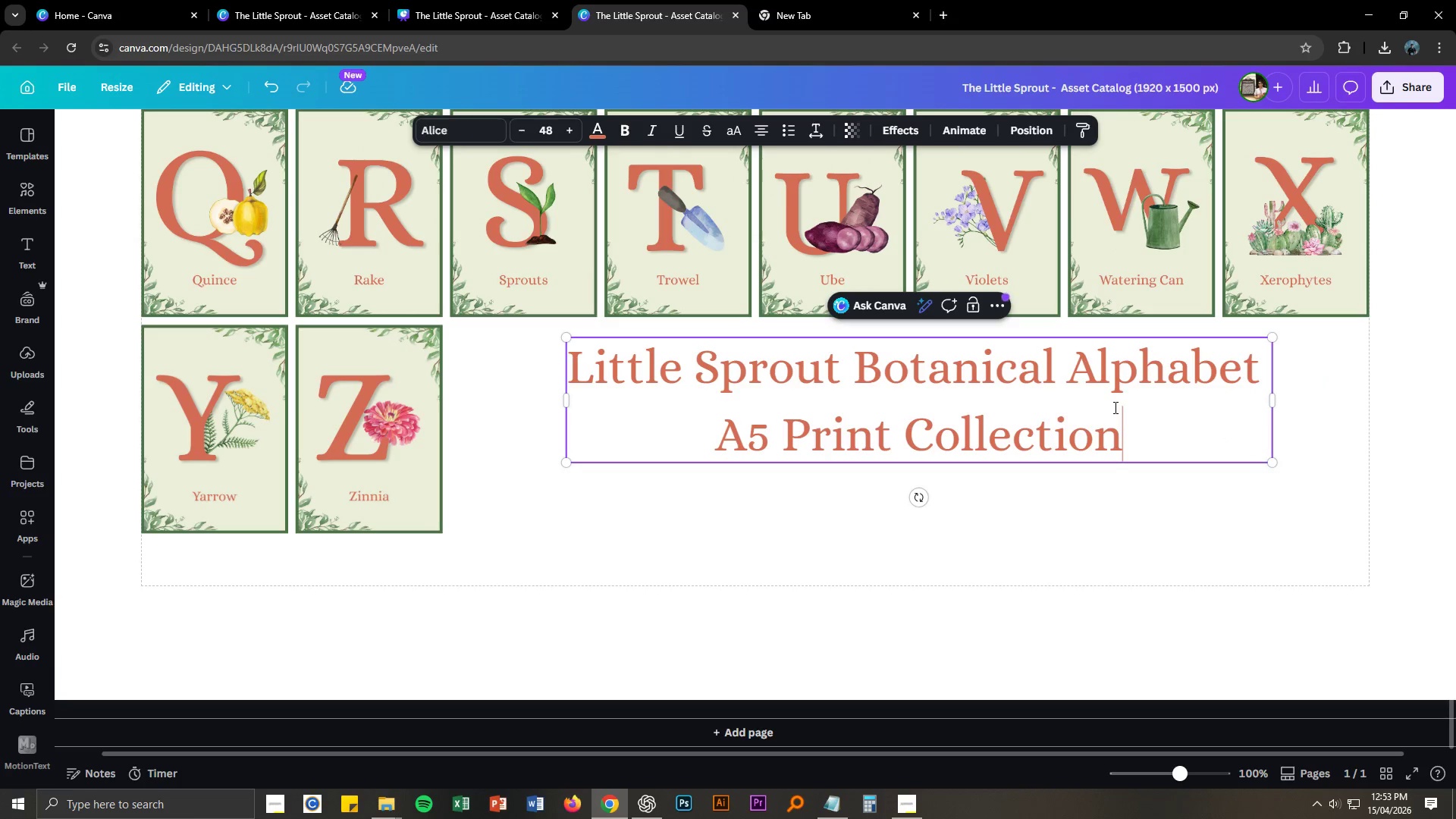 
key(Control+A)
 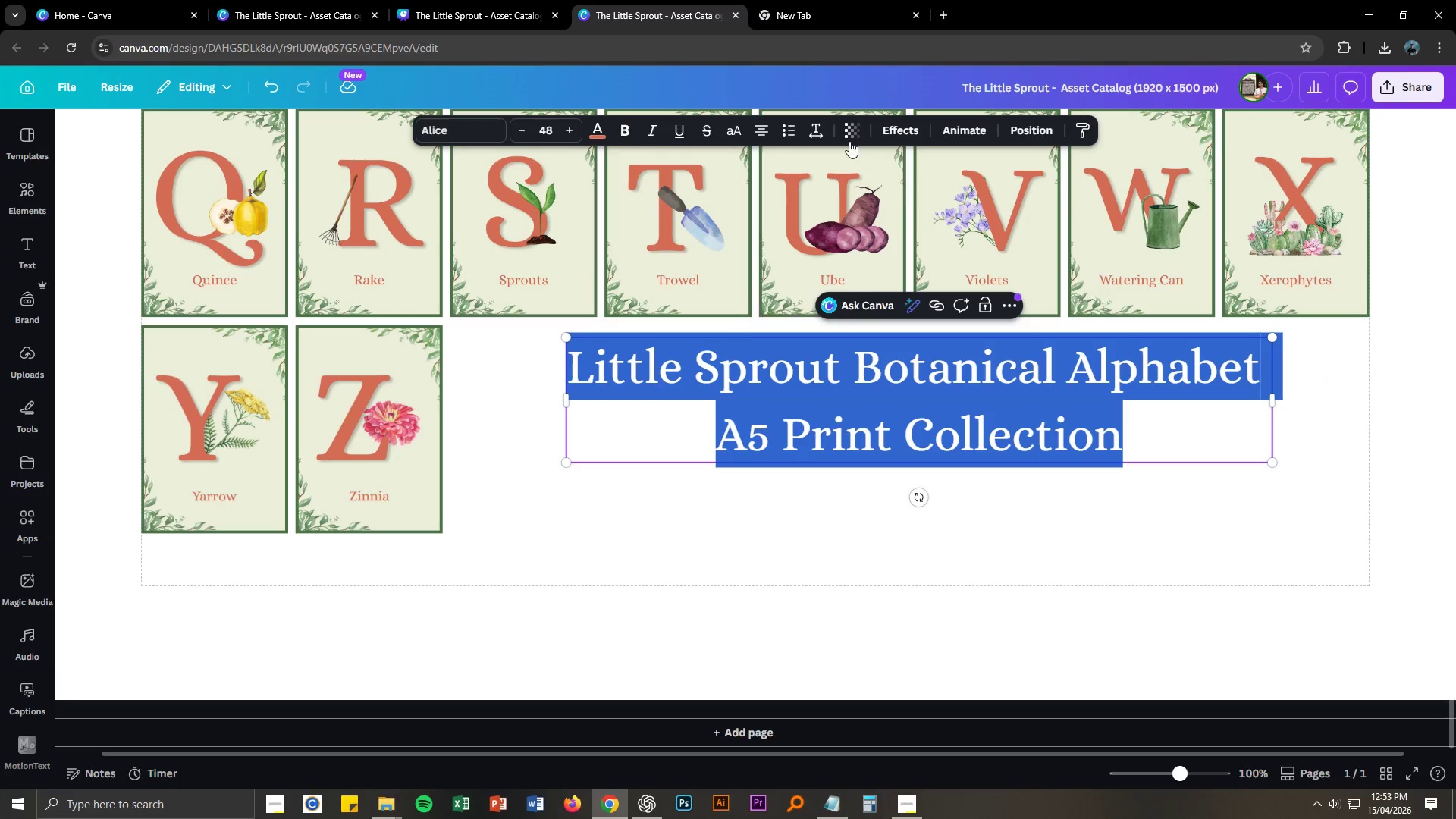 
left_click([816, 127])
 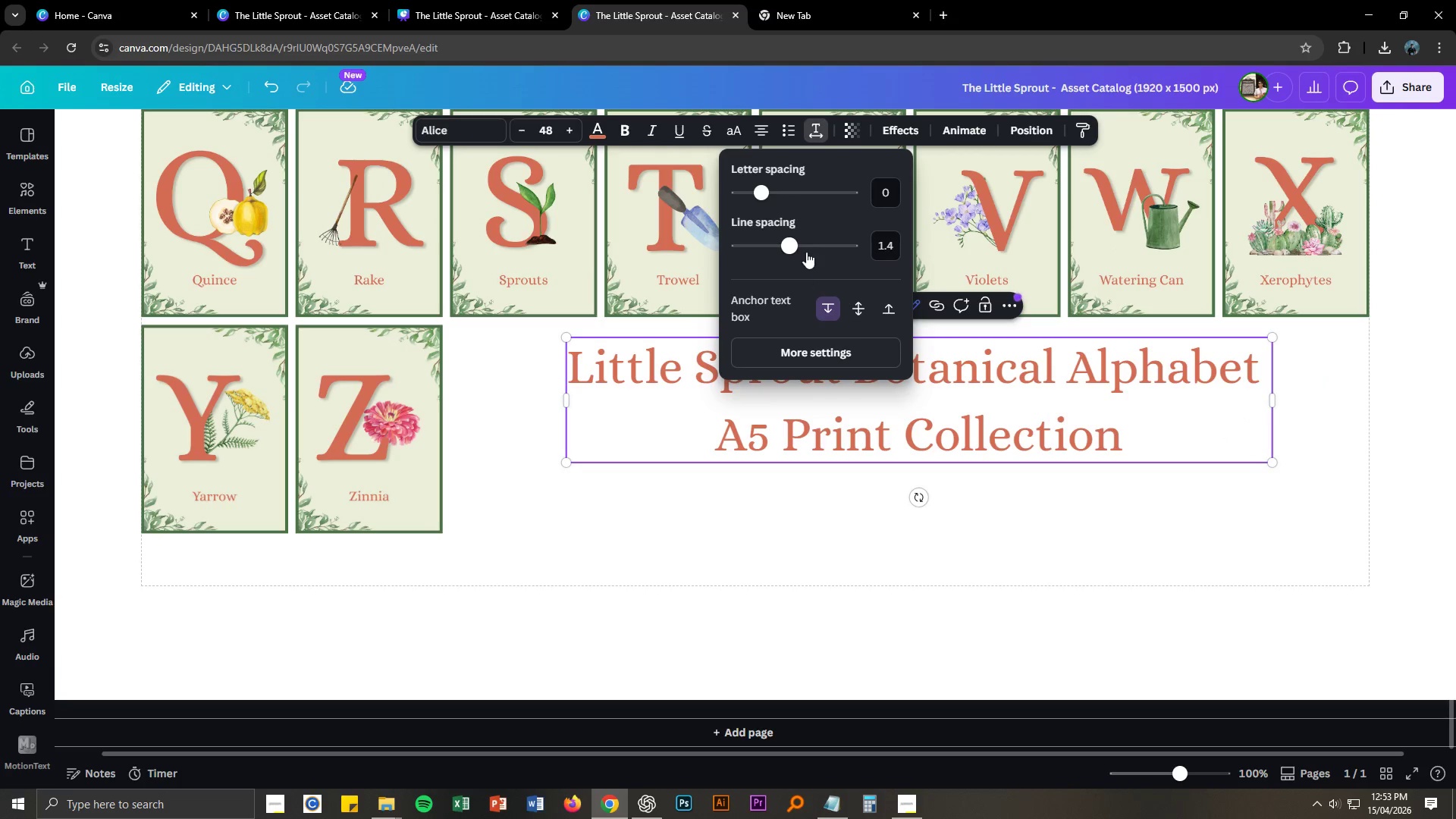 
left_click_drag(start_coordinate=[792, 249], to_coordinate=[773, 245])
 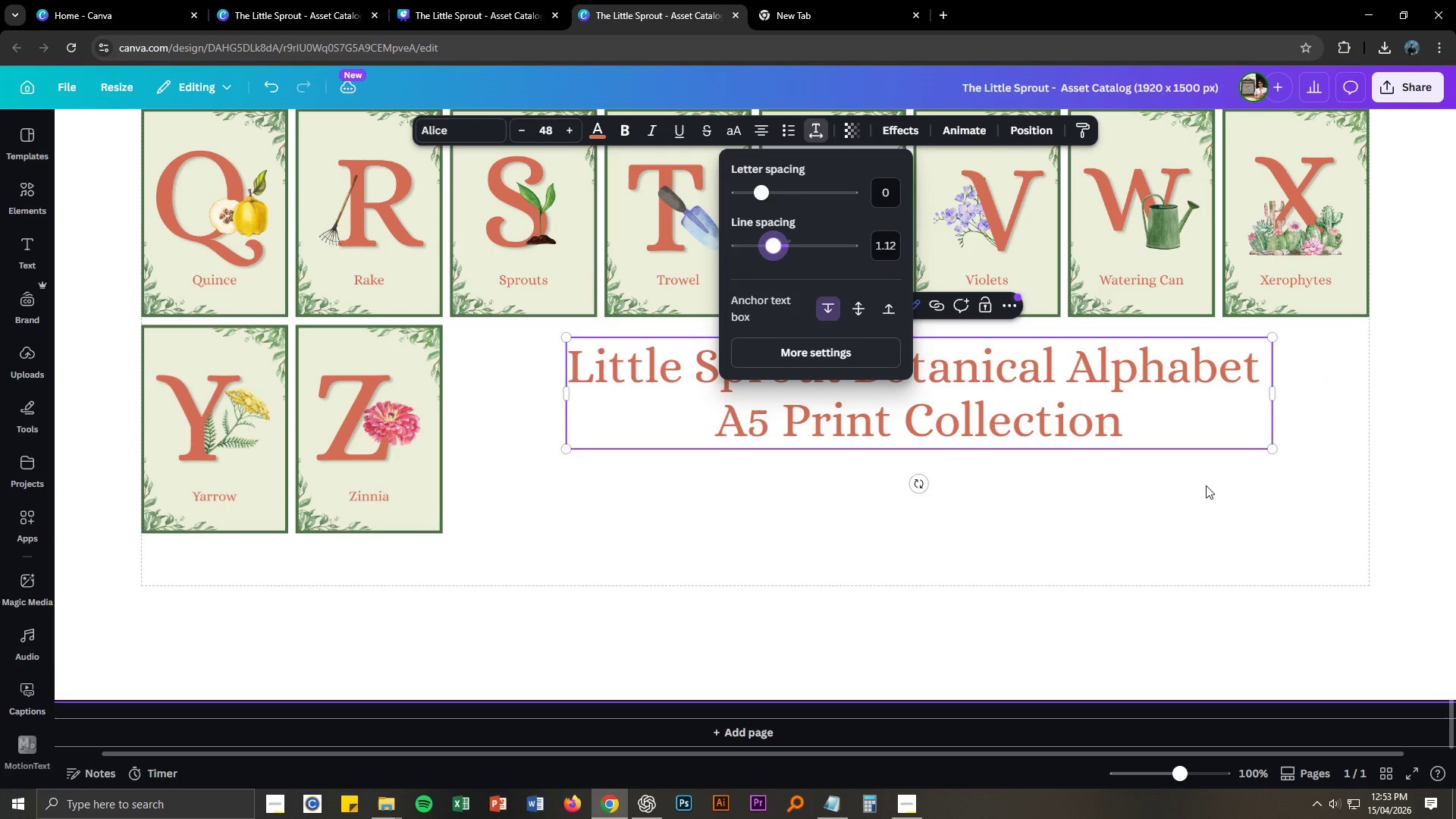 
left_click([1206, 486])
 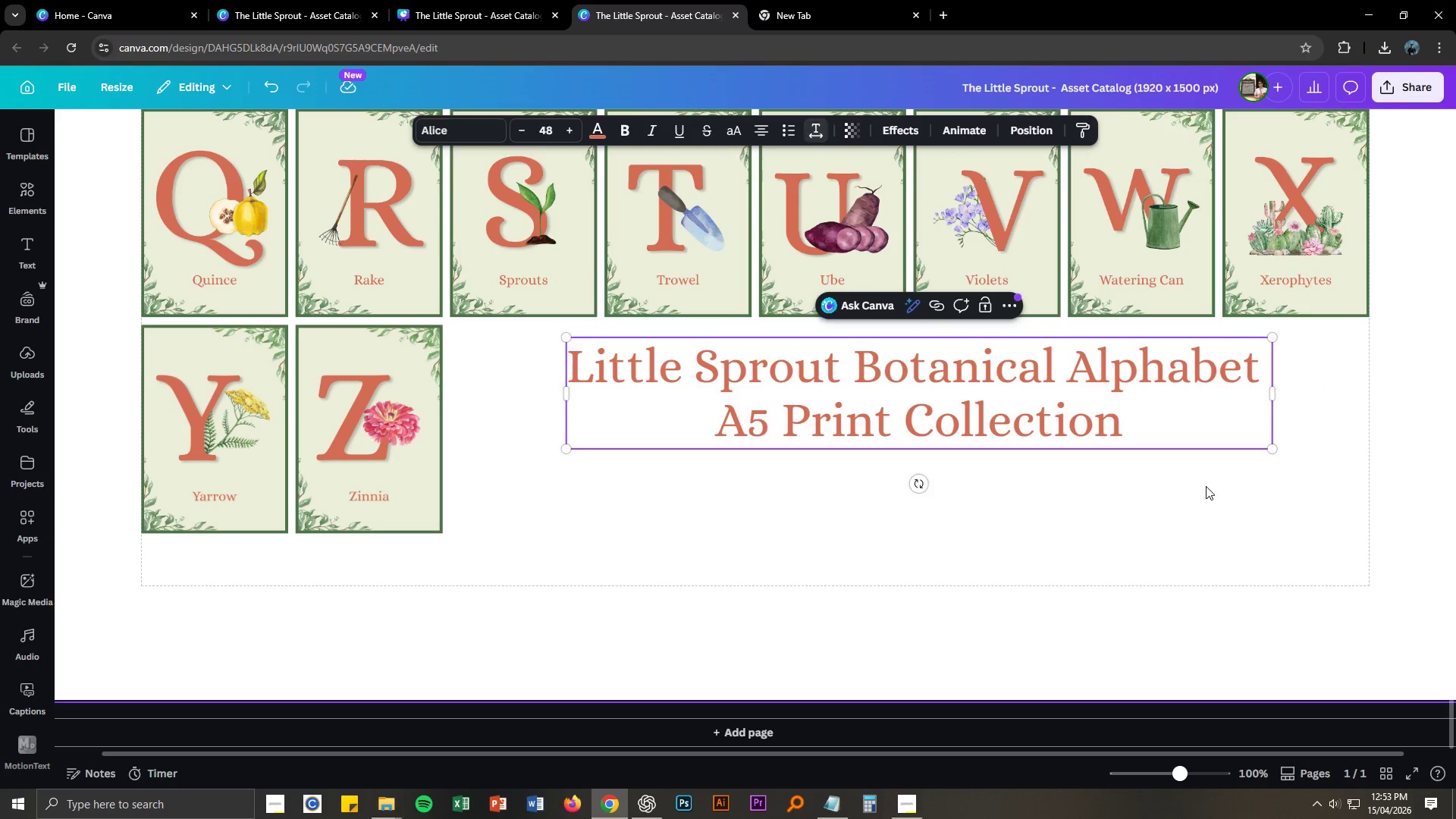 
key(Alt+AltLeft)
 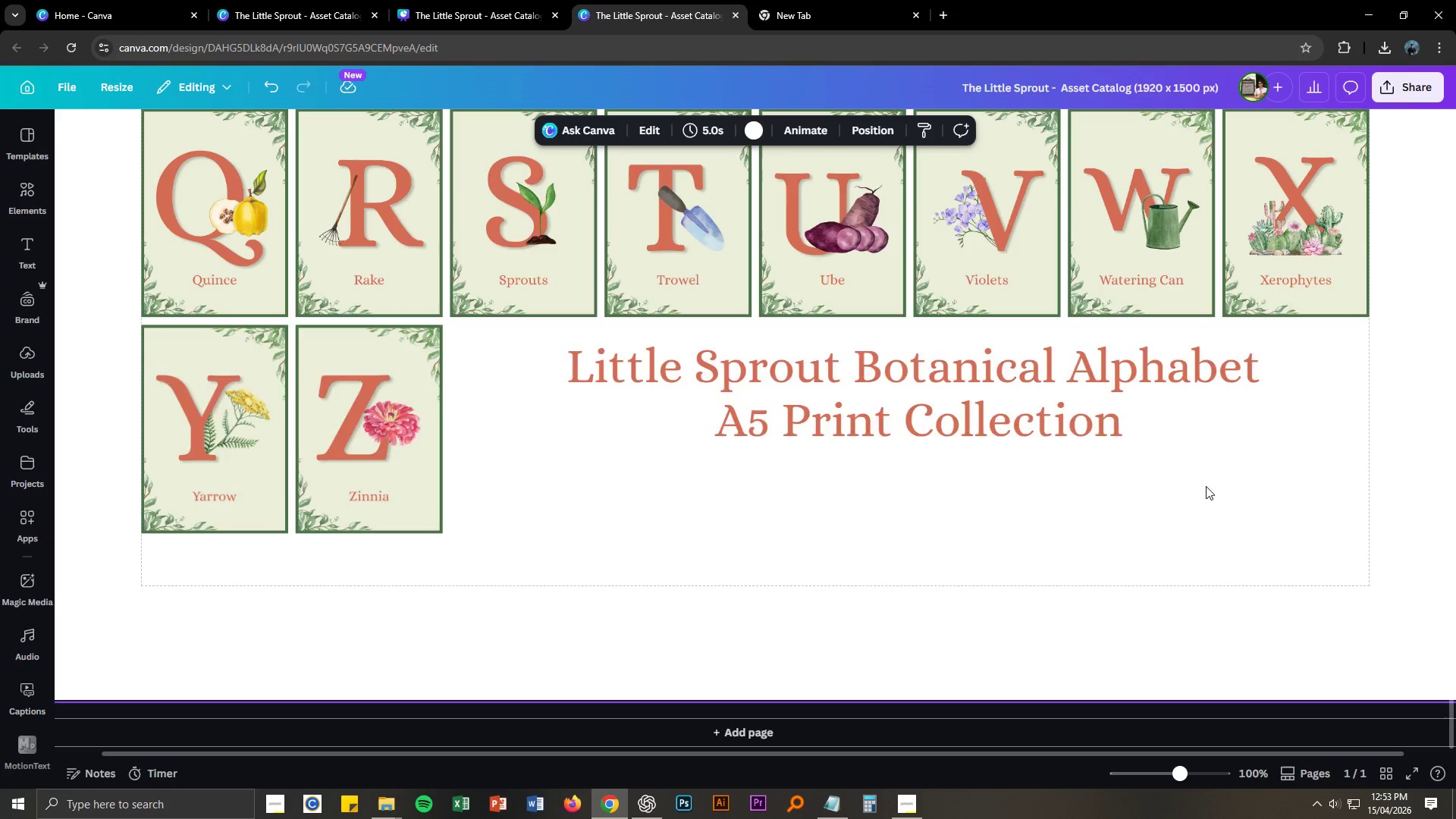 
key(Alt+Tab)
 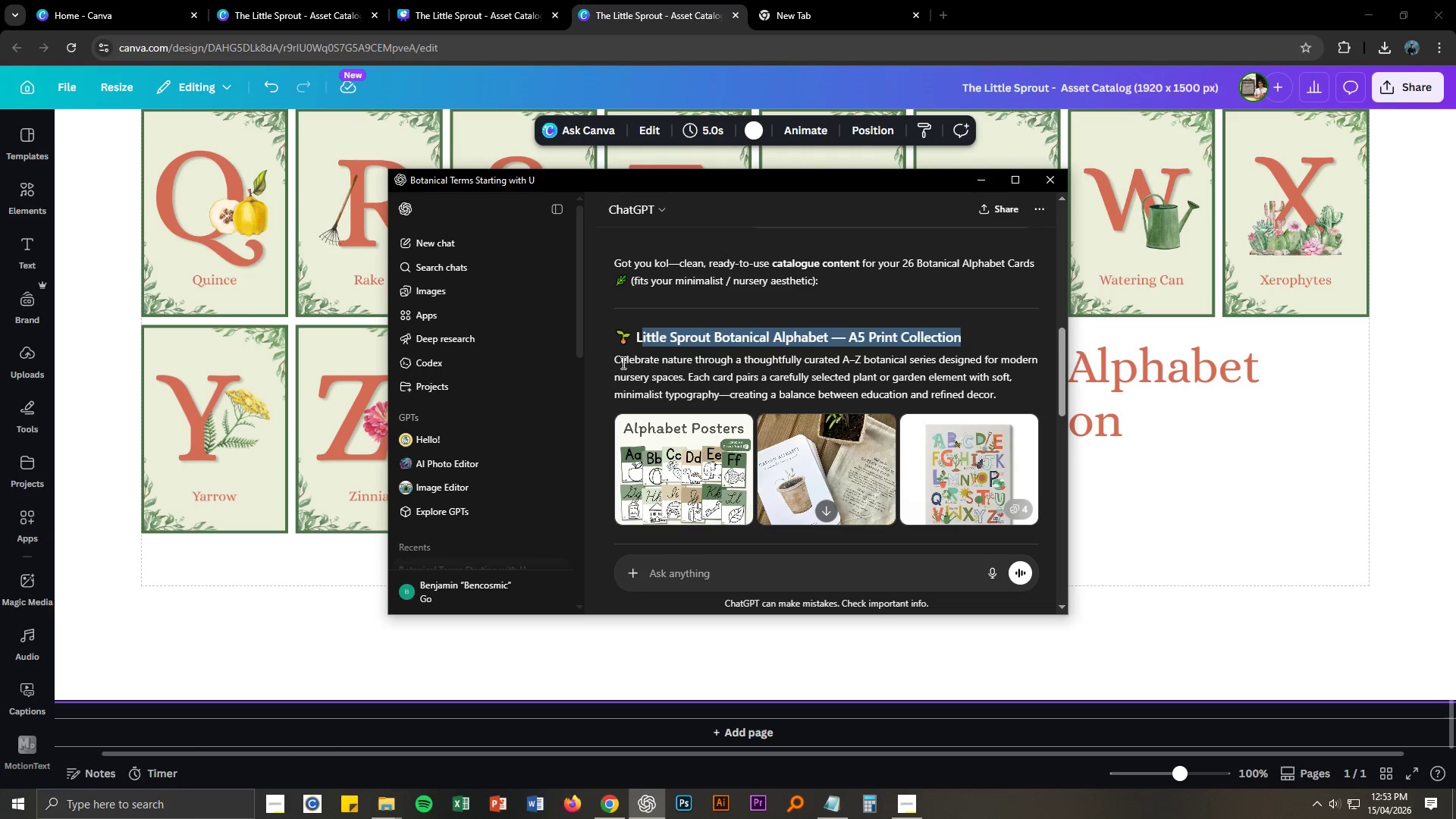 
left_click_drag(start_coordinate=[617, 362], to_coordinate=[996, 393])
 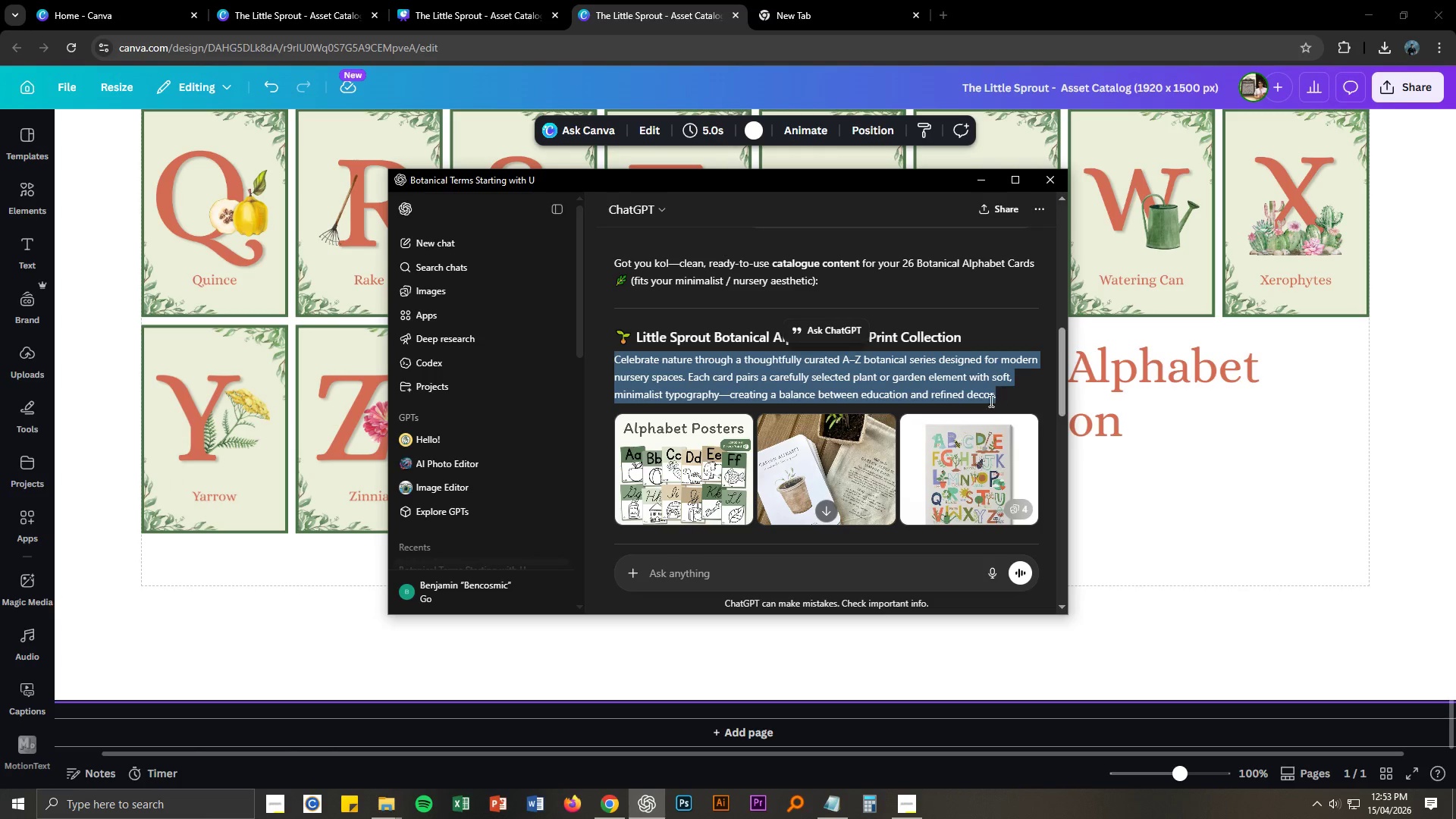 
key(Control+ControlLeft)
 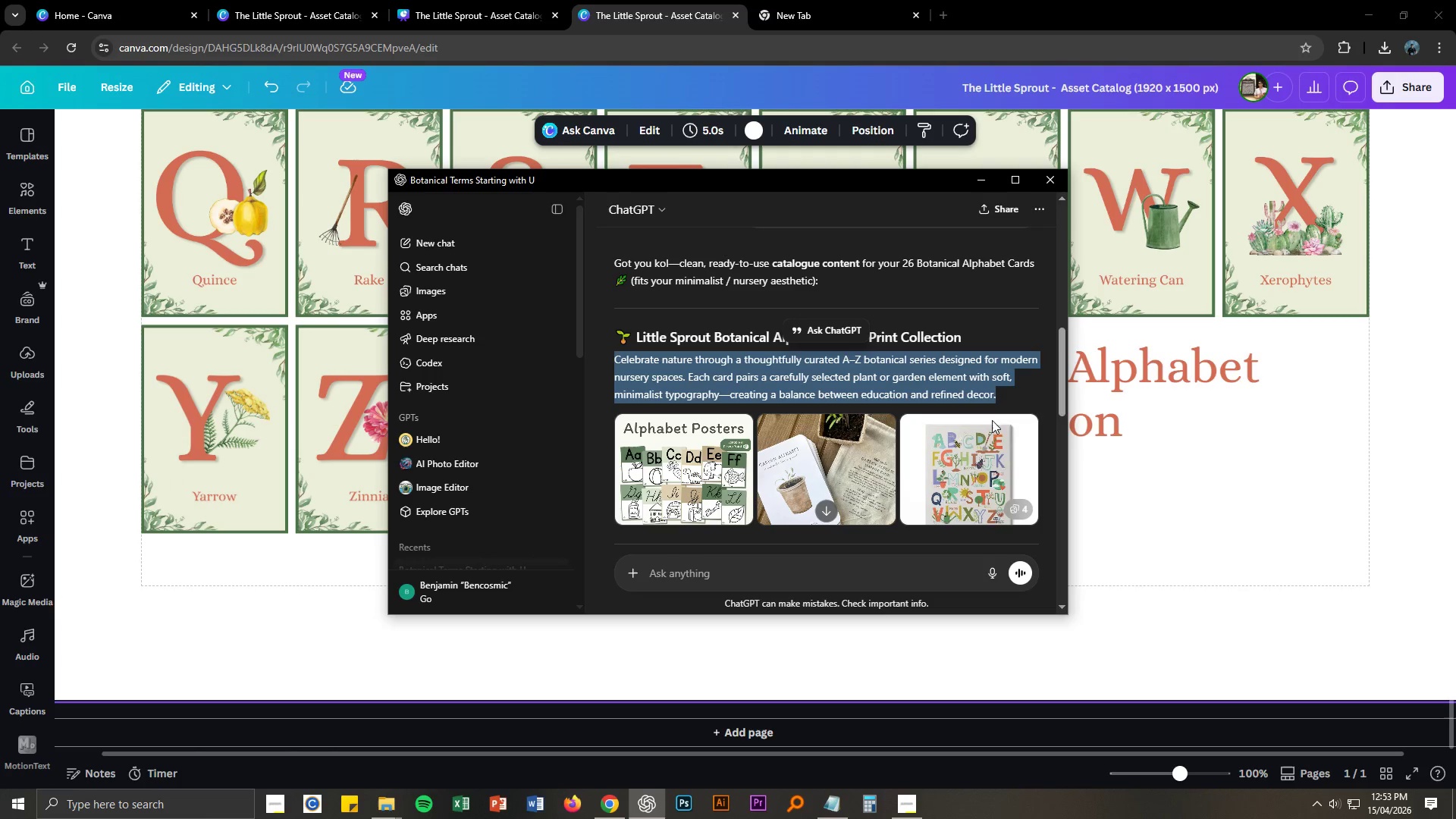 
key(Control+C)
 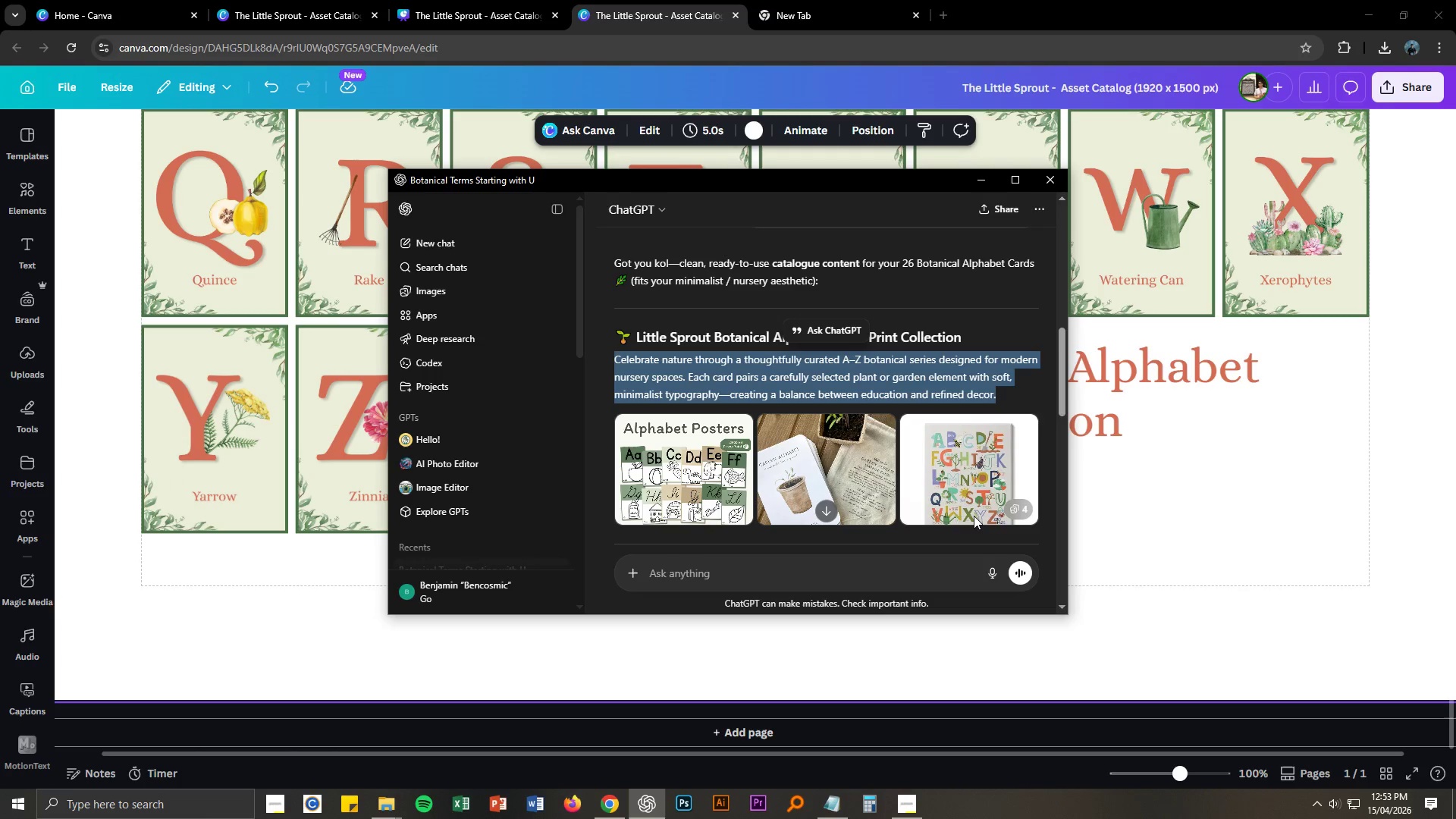 
key(Alt+AltLeft)
 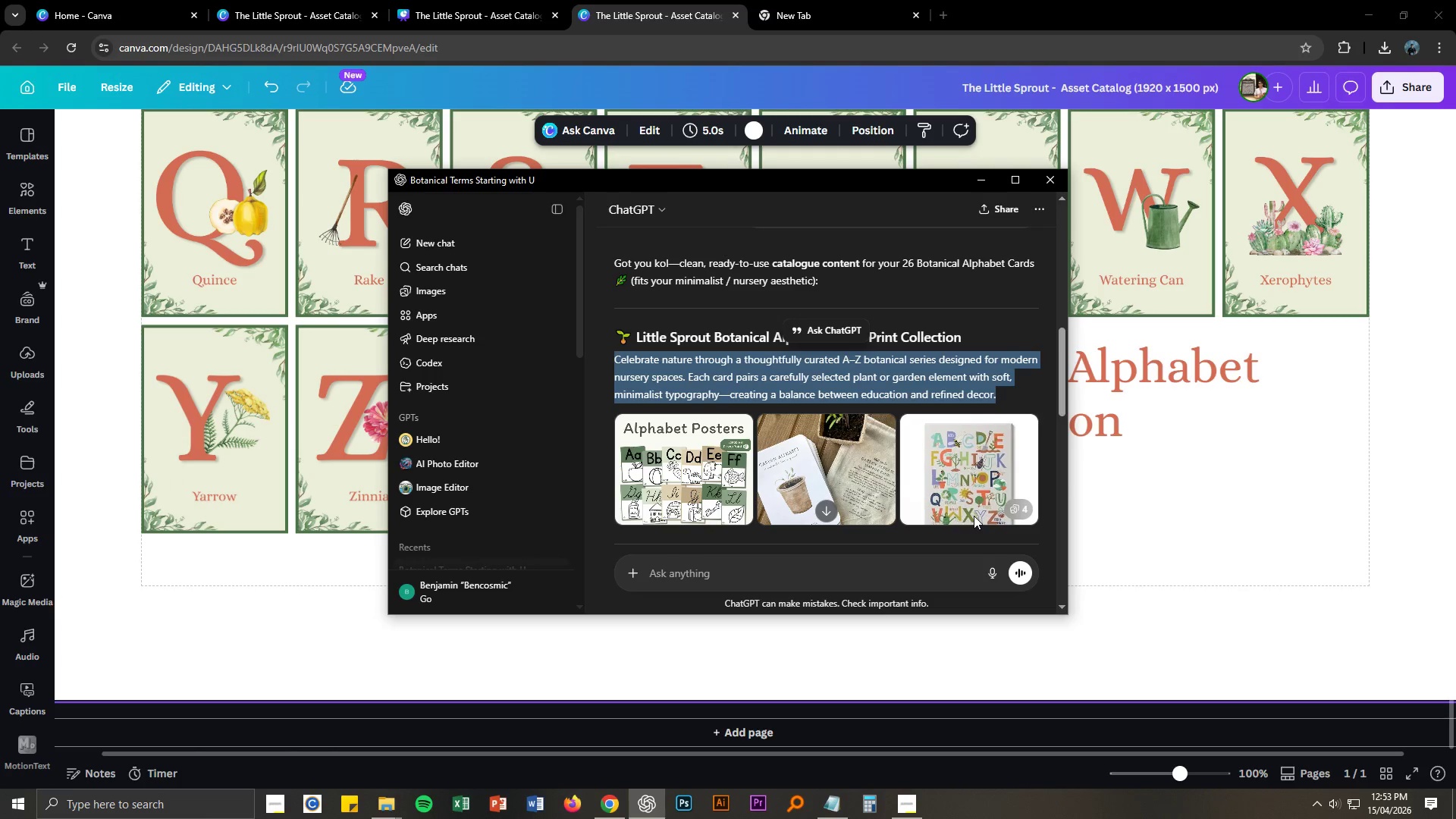 
key(Alt+Tab)
 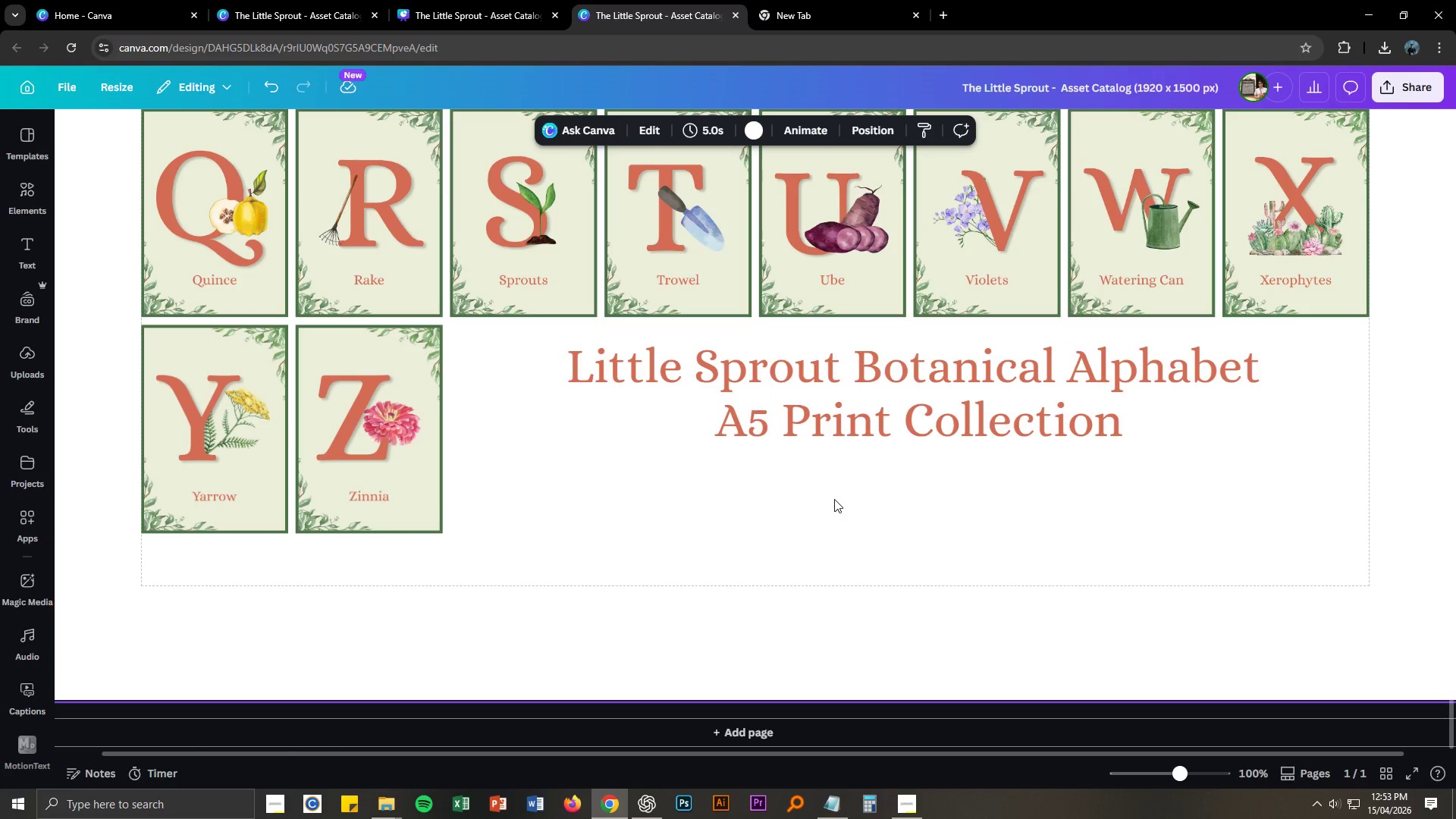 
key(Alt+AltLeft)
 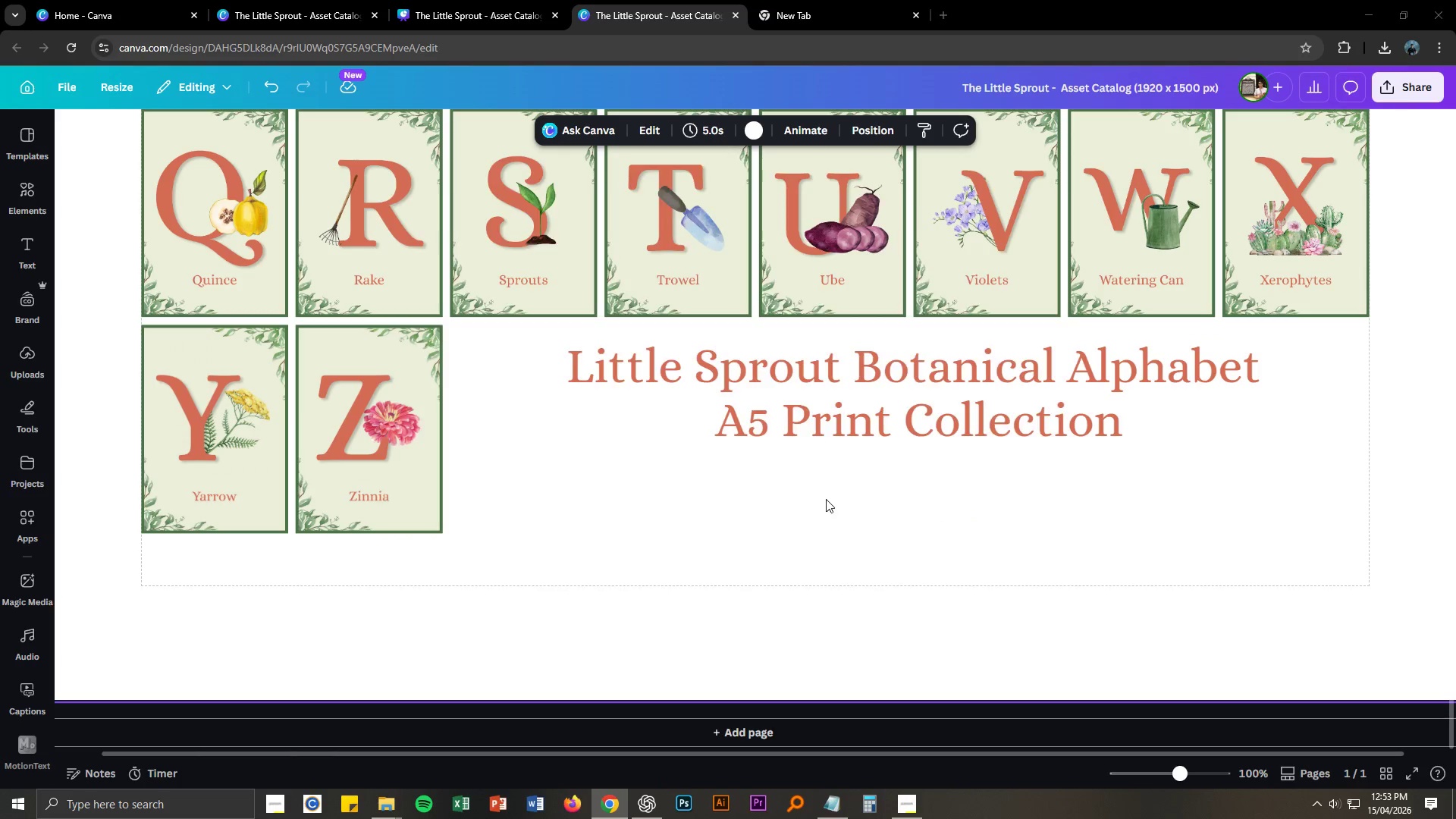 
key(Alt+Tab)
 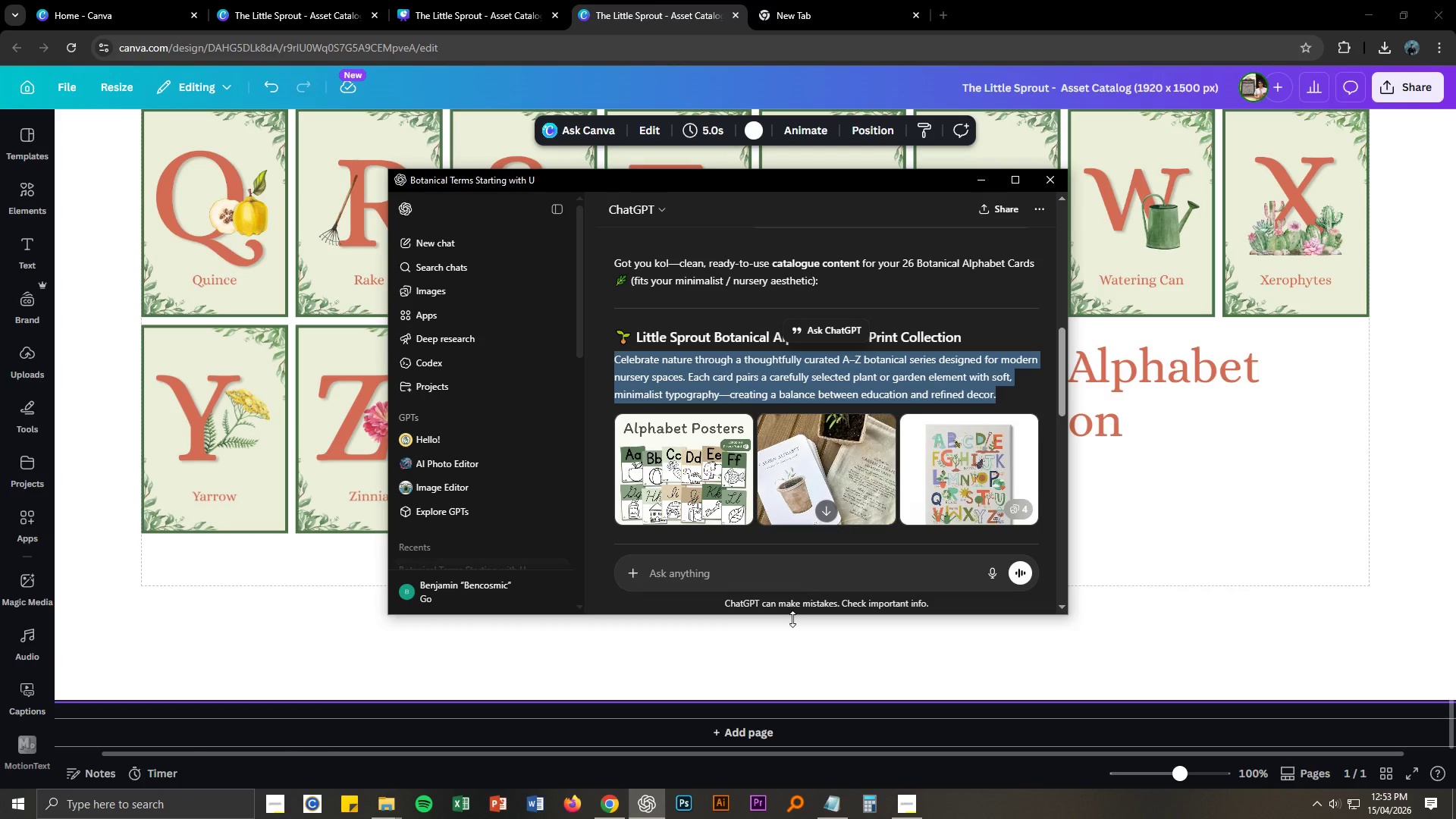 
left_click([795, 571])
 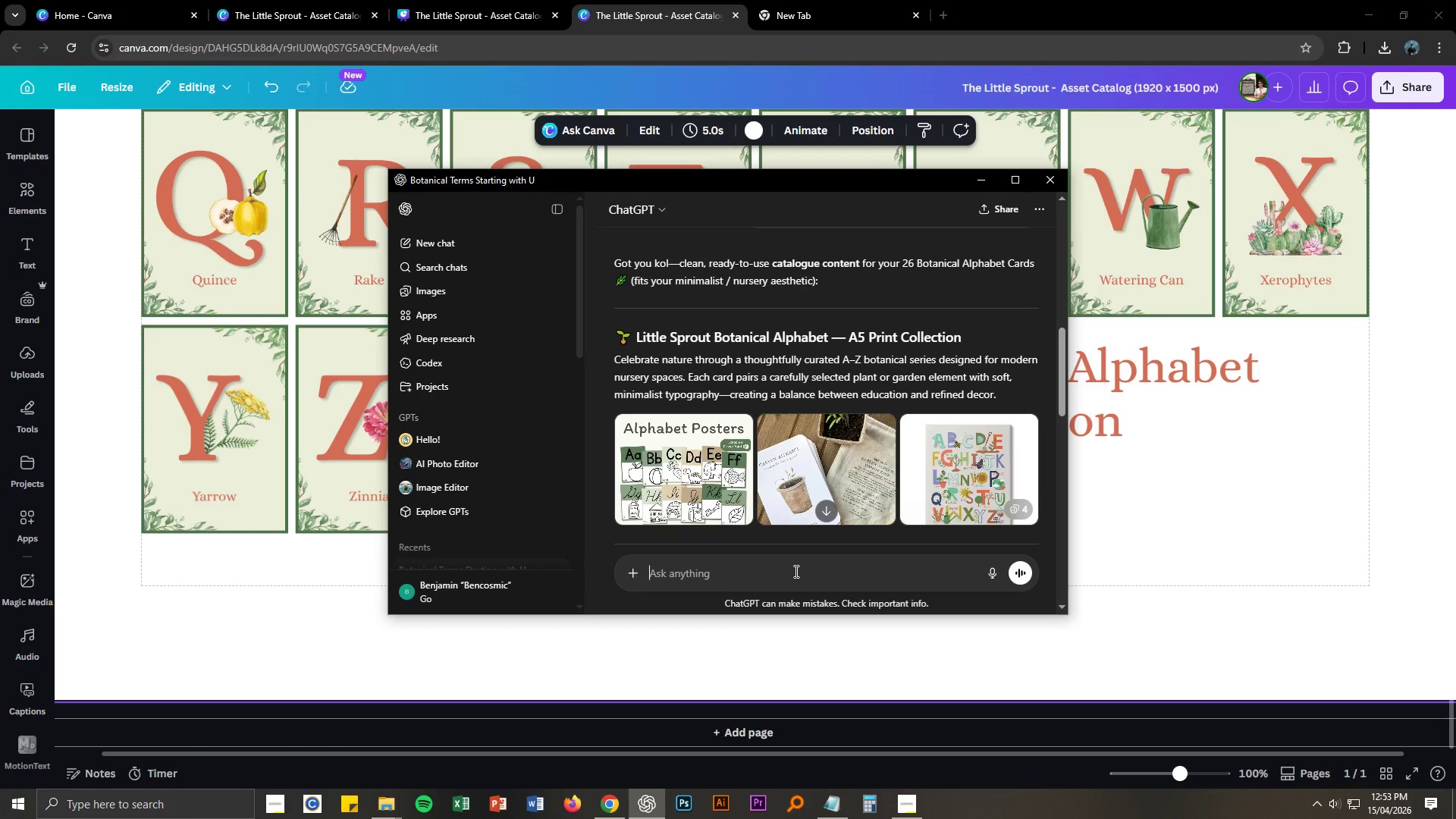 
type(no doule)
key(Backspace)
key(Backspace)
type(ble dash)
 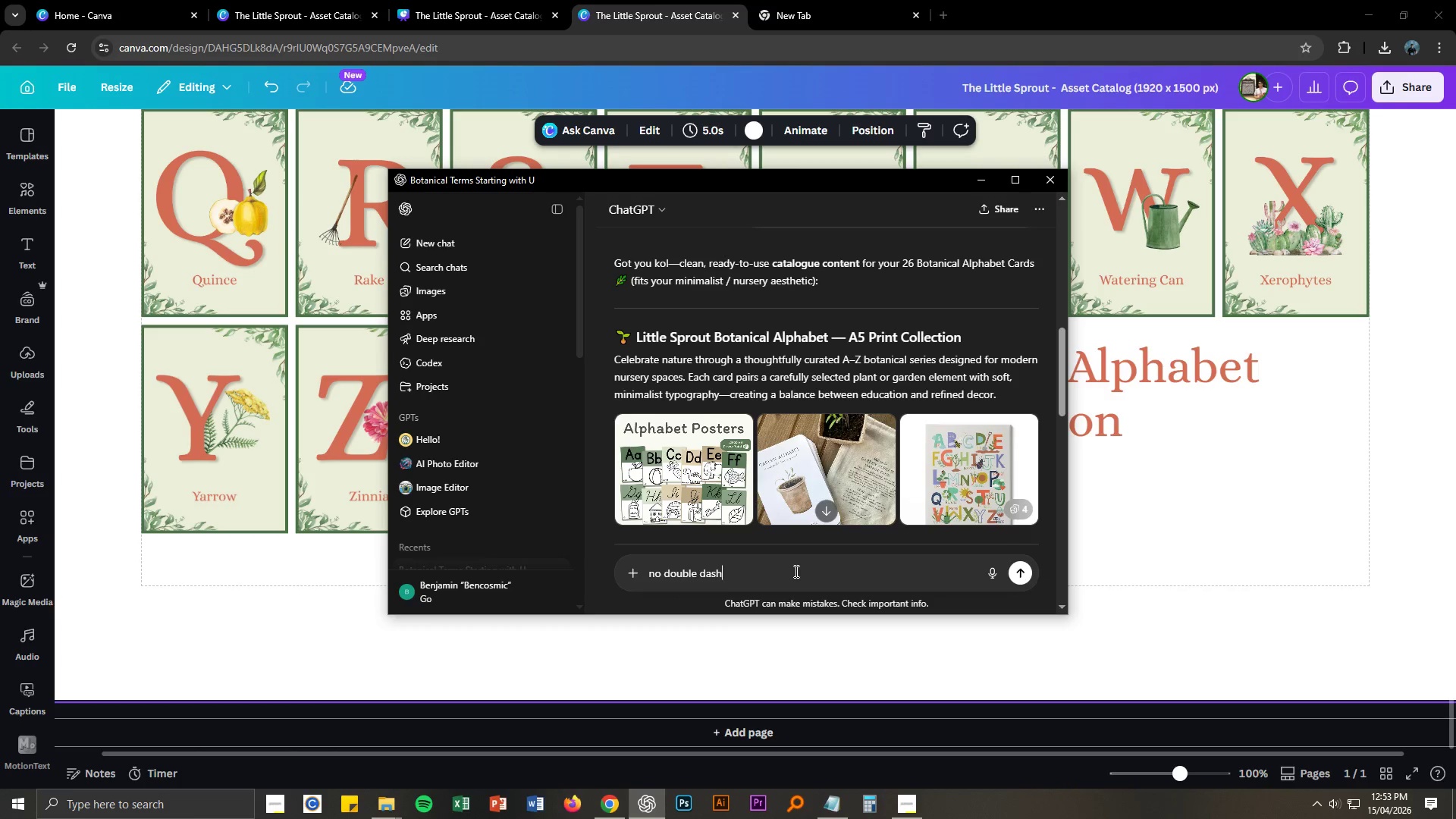 
key(Enter)
 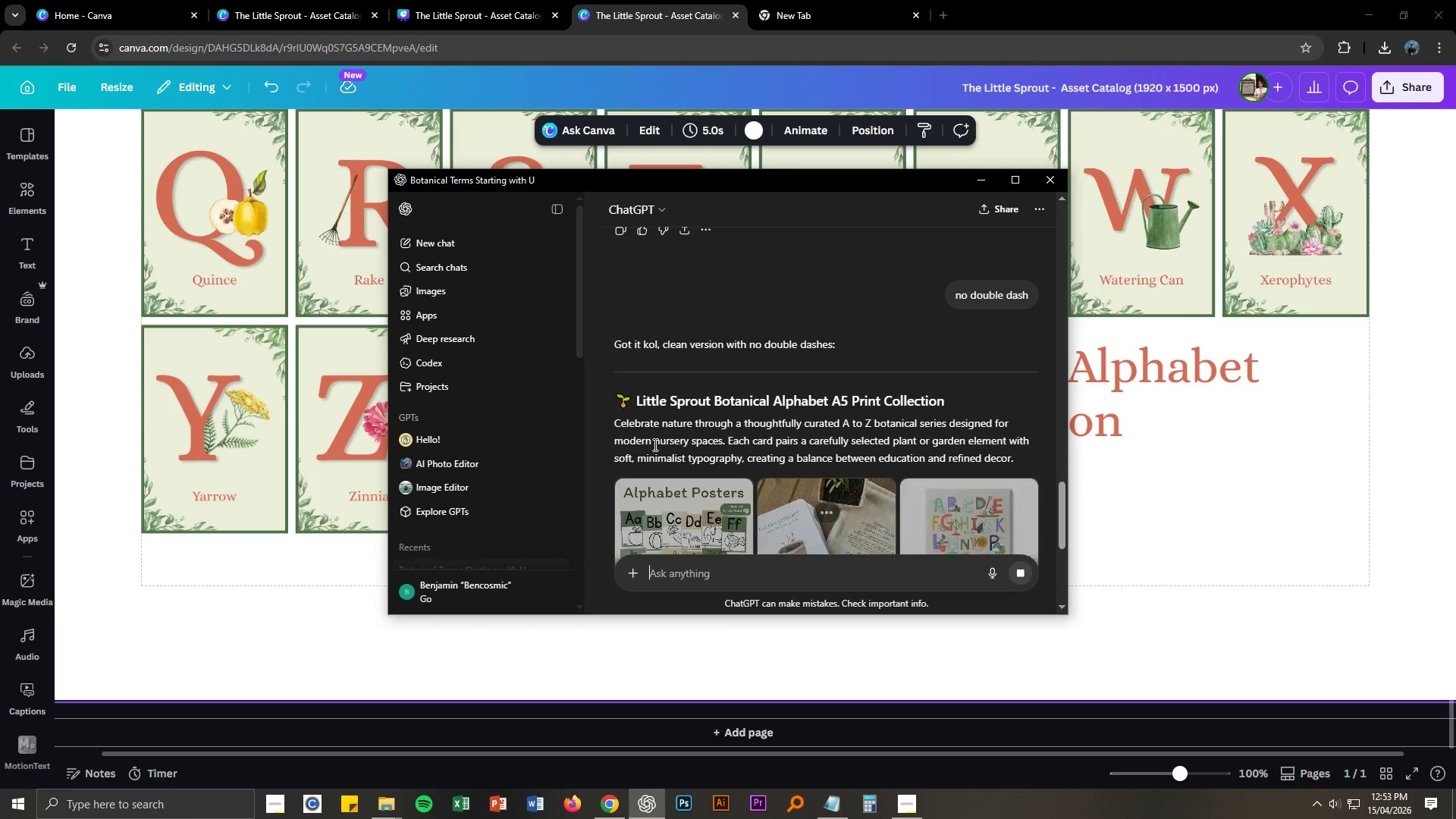 
left_click_drag(start_coordinate=[617, 422], to_coordinate=[1027, 457])
 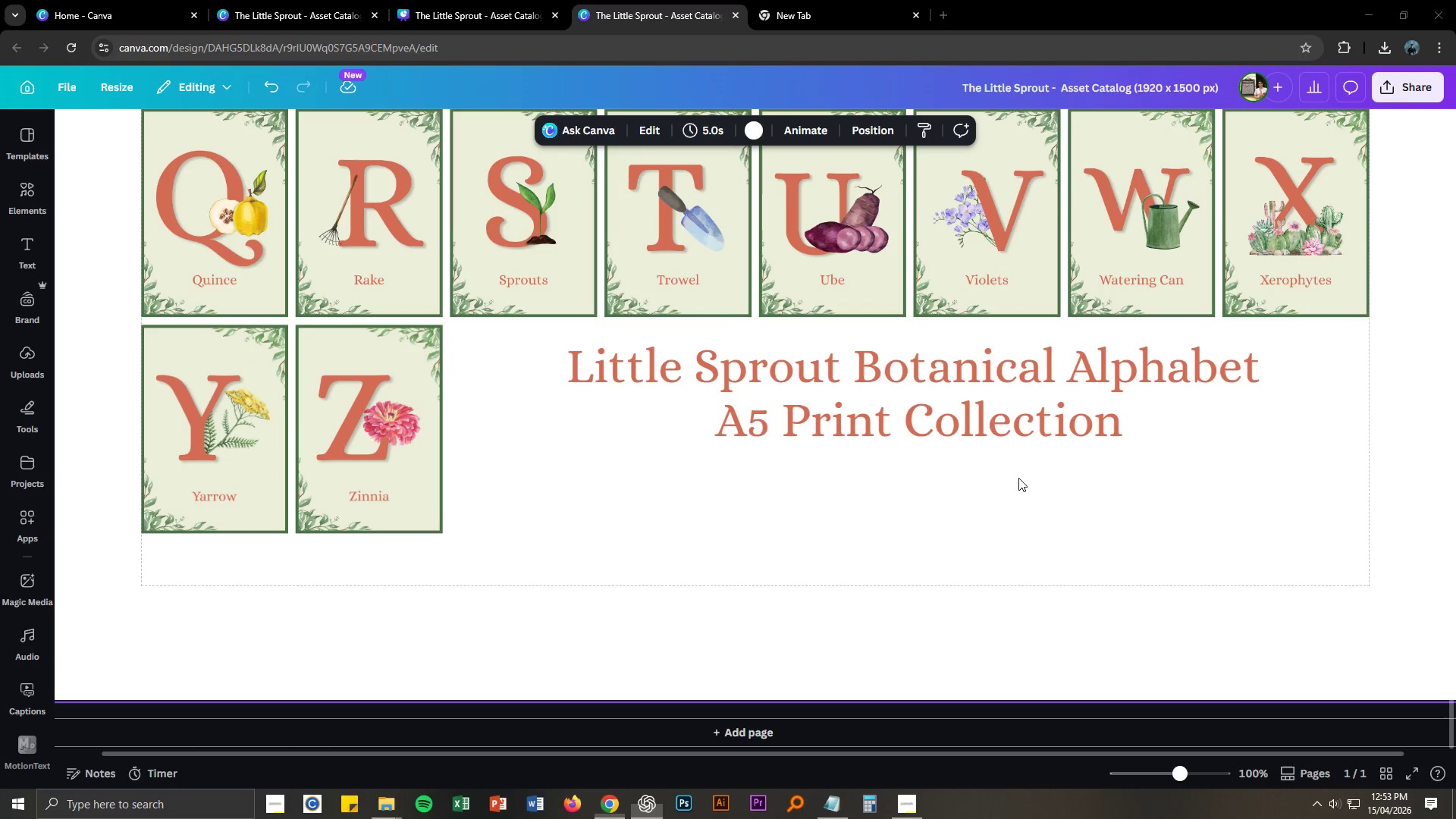 
key(Control+ControlLeft)
 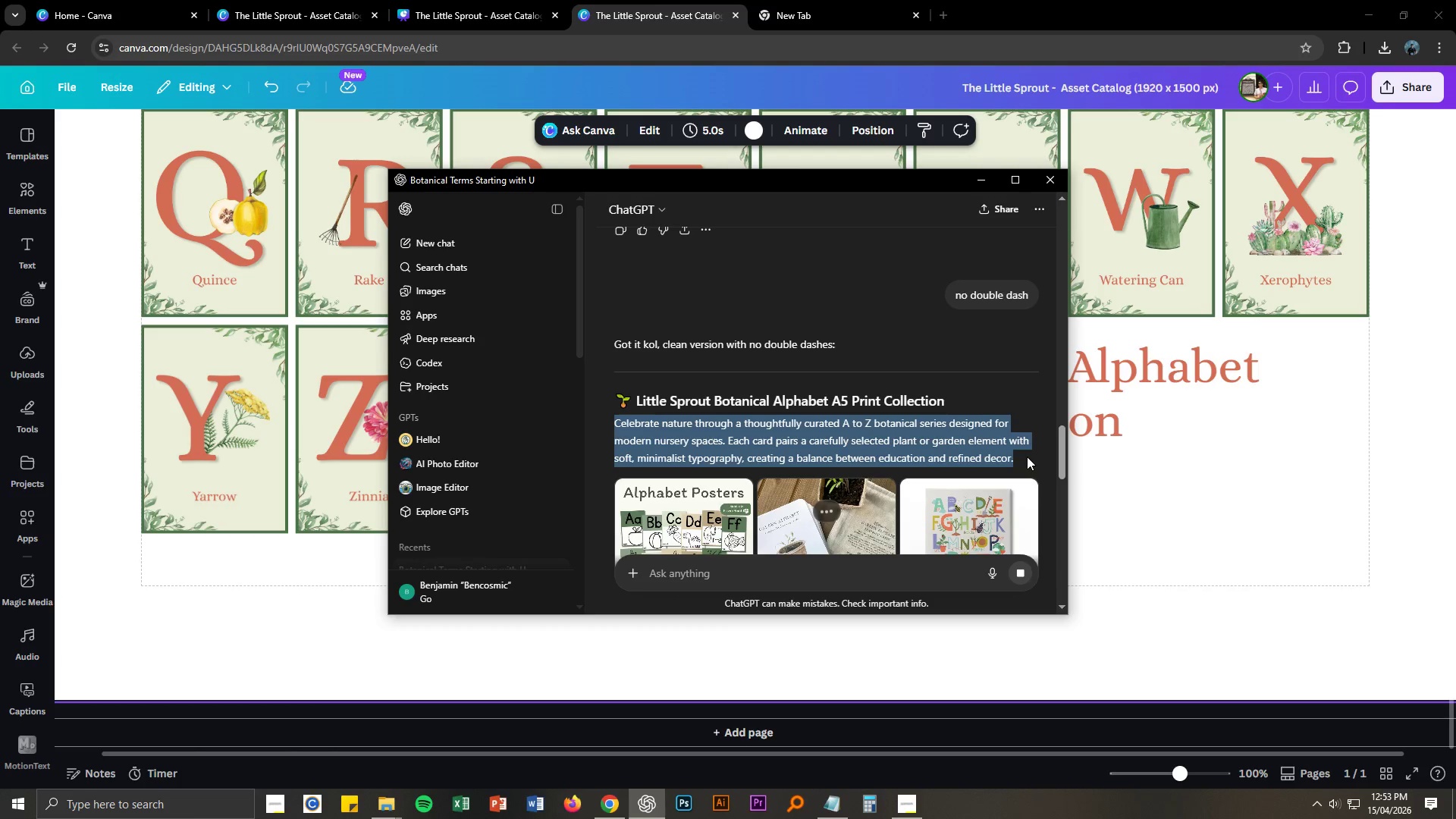 
key(Control+C)
 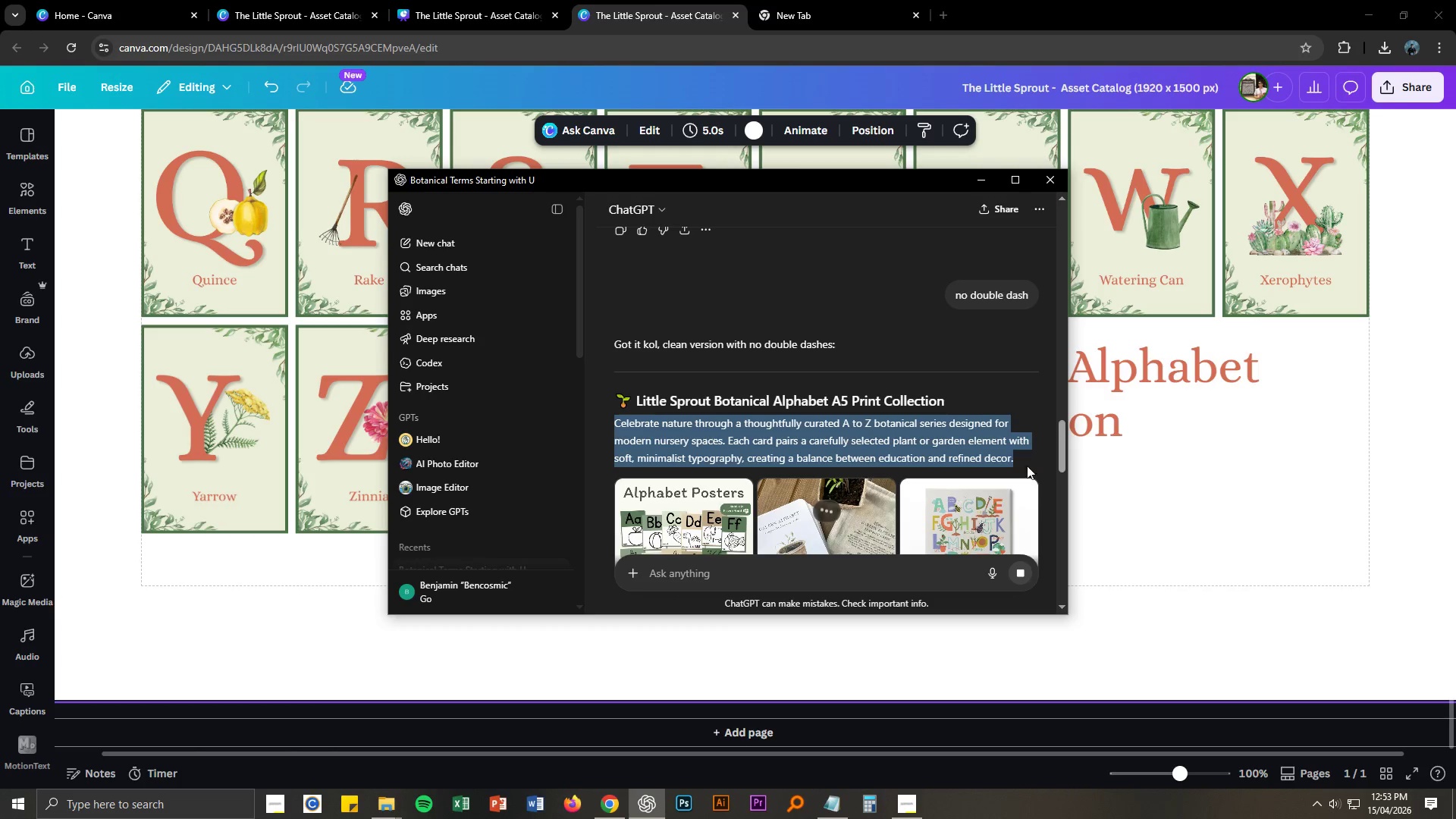 
key(Alt+AltLeft)
 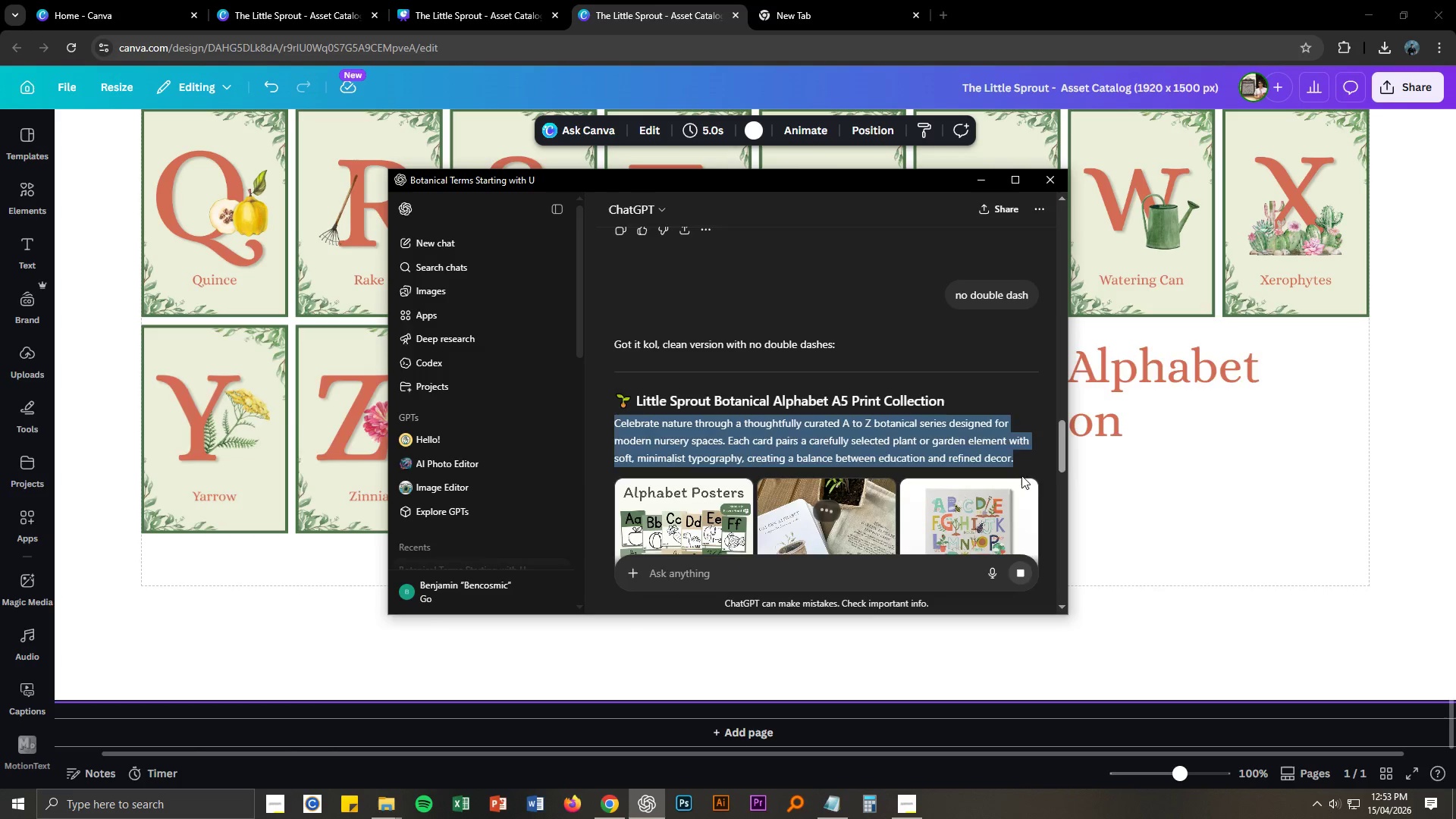 
key(Alt+Tab)
 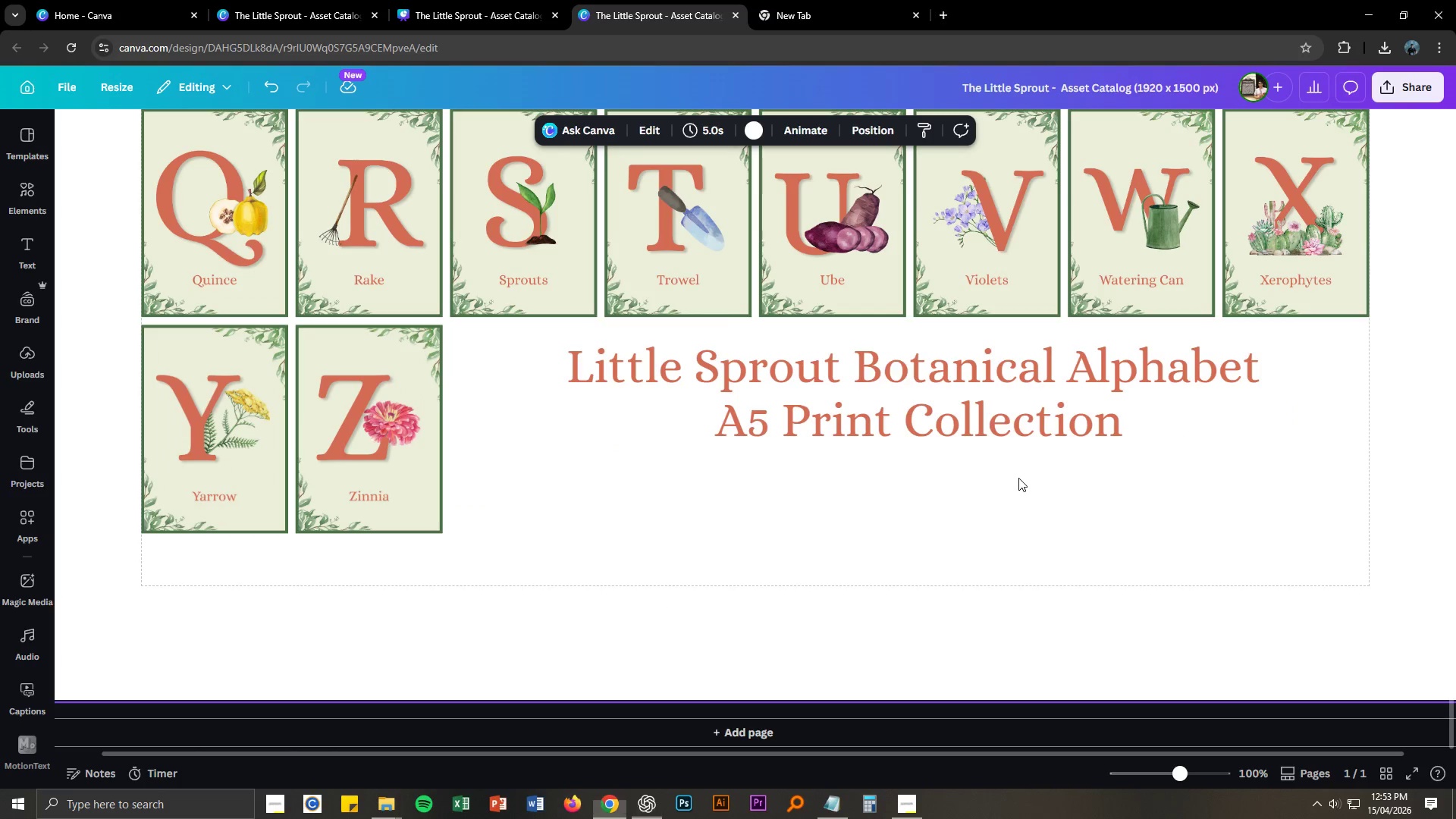 
left_click([1017, 478])
 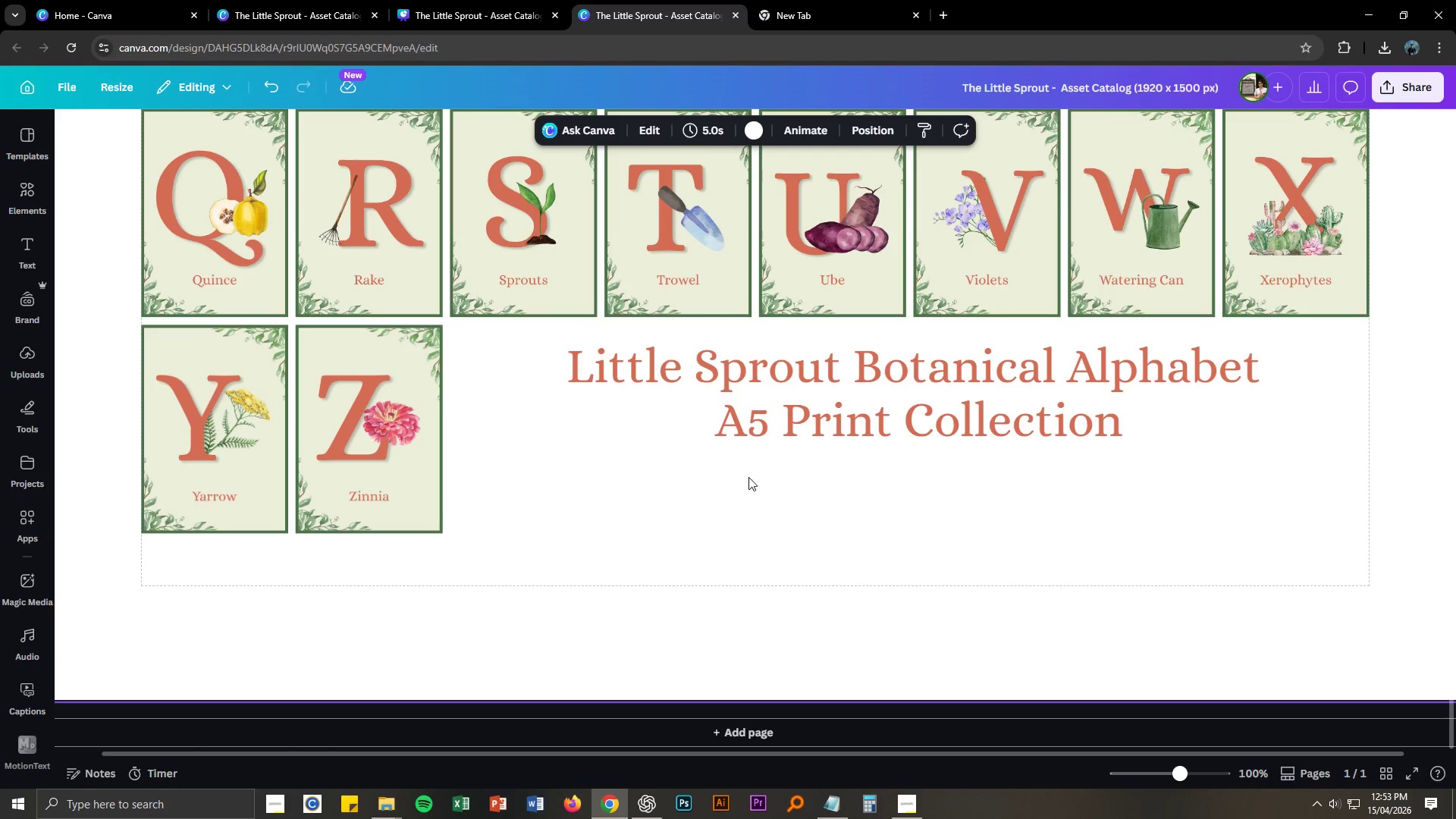 
key(T)
 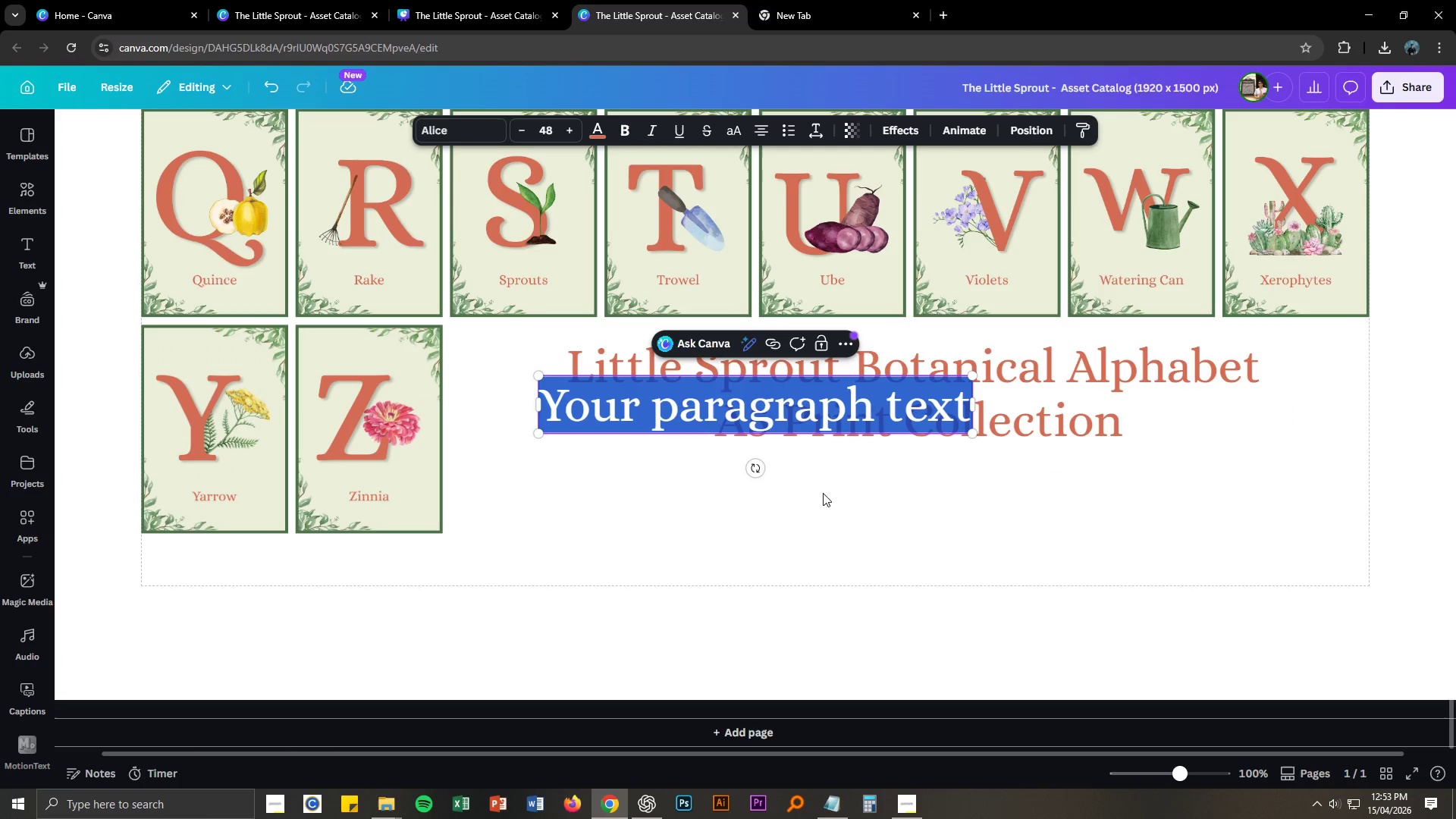 
key(Control+ControlLeft)
 